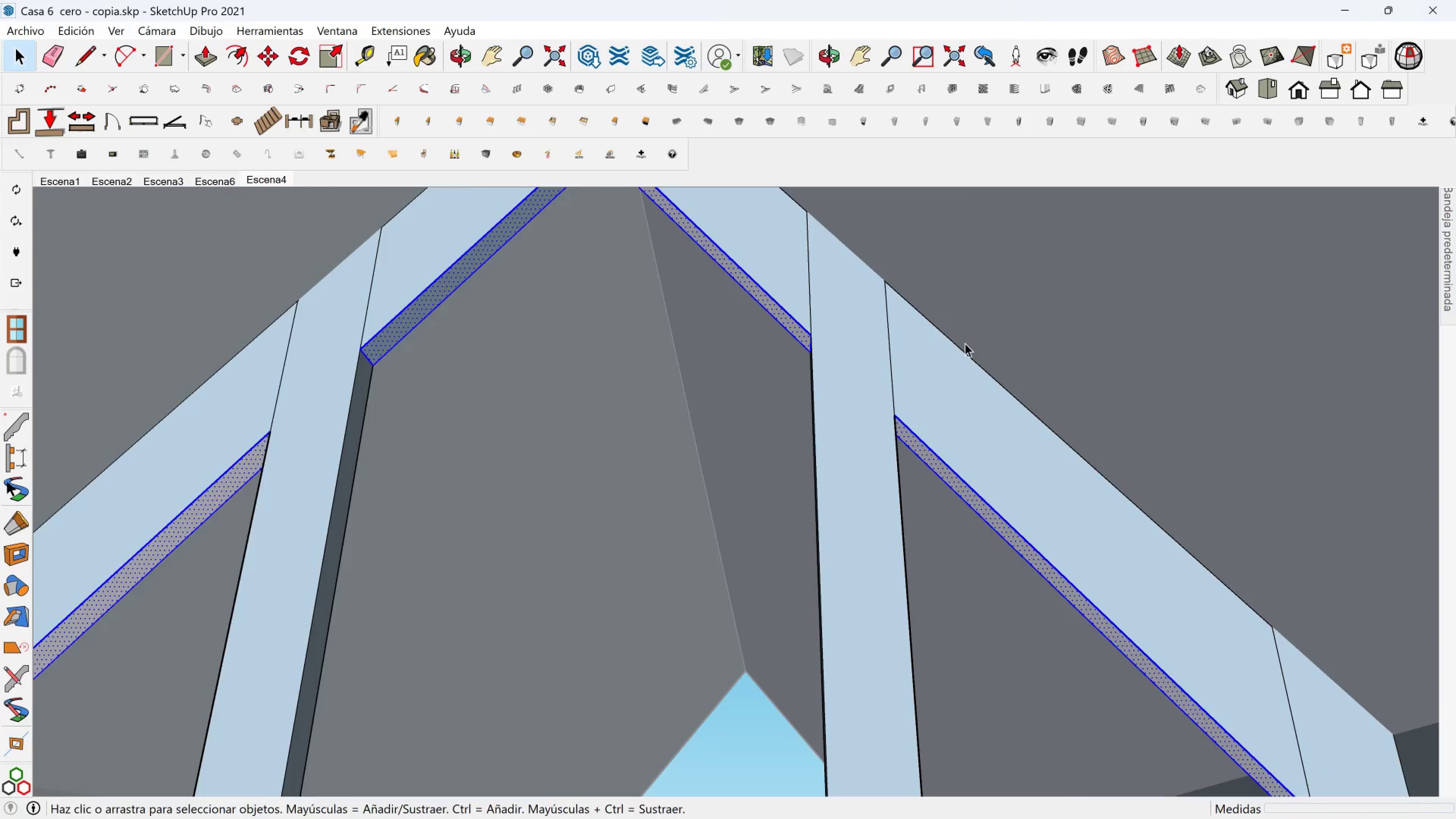 
scroll: coordinate [947, 354], scroll_direction: down, amount: 6.0
 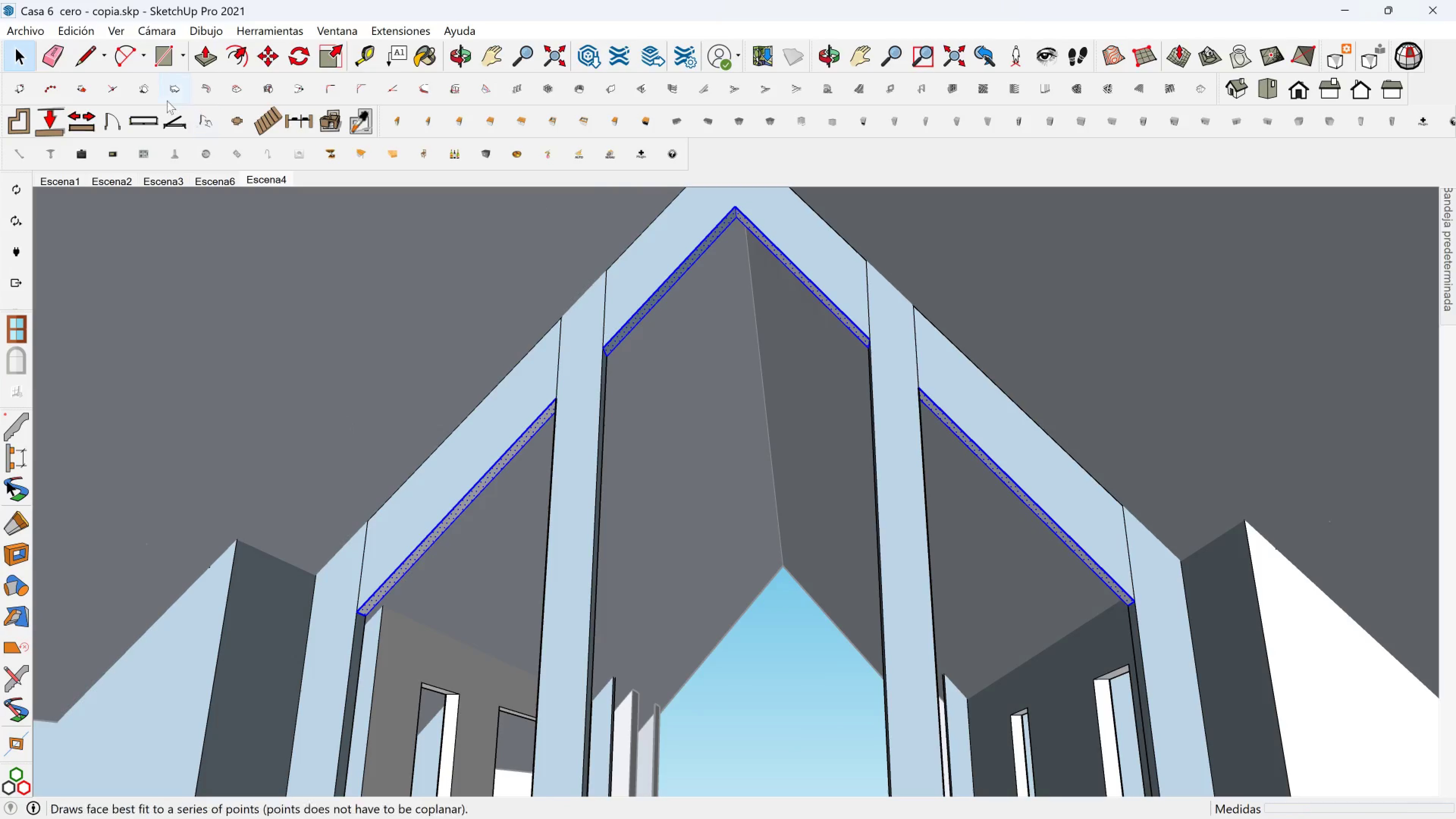 
left_click([43, 45])
 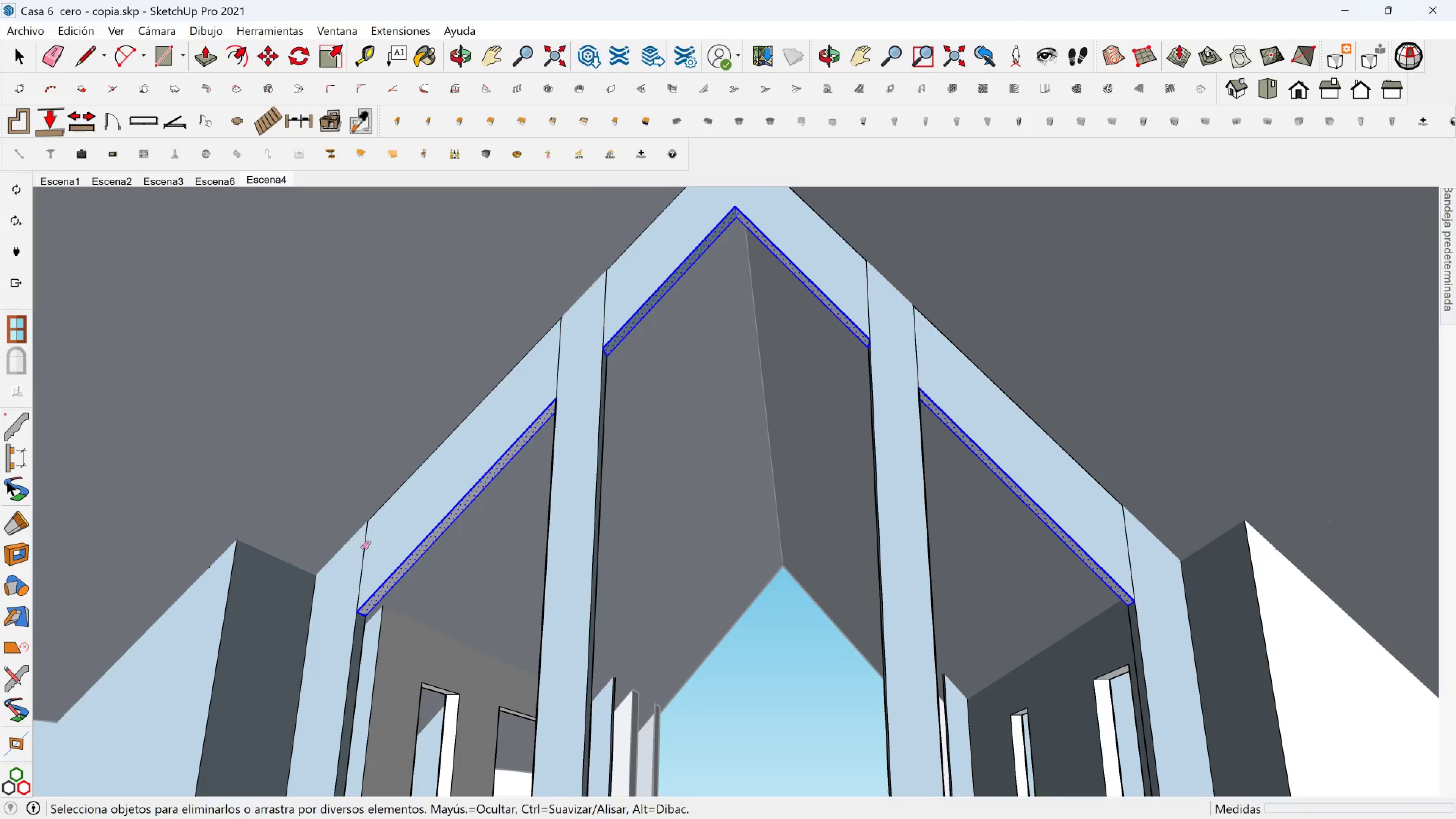 
left_click([365, 550])
 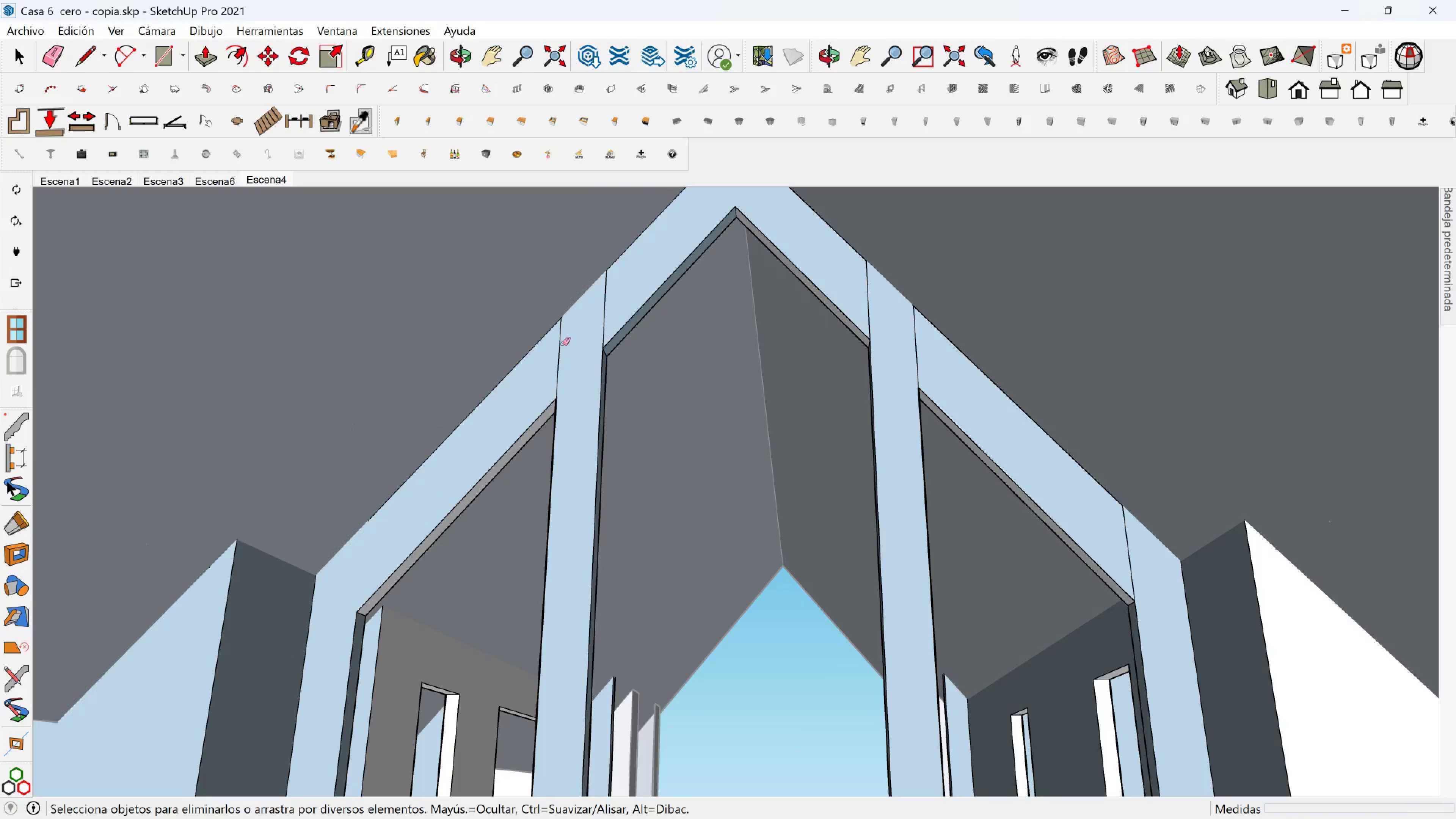 
left_click([562, 344])
 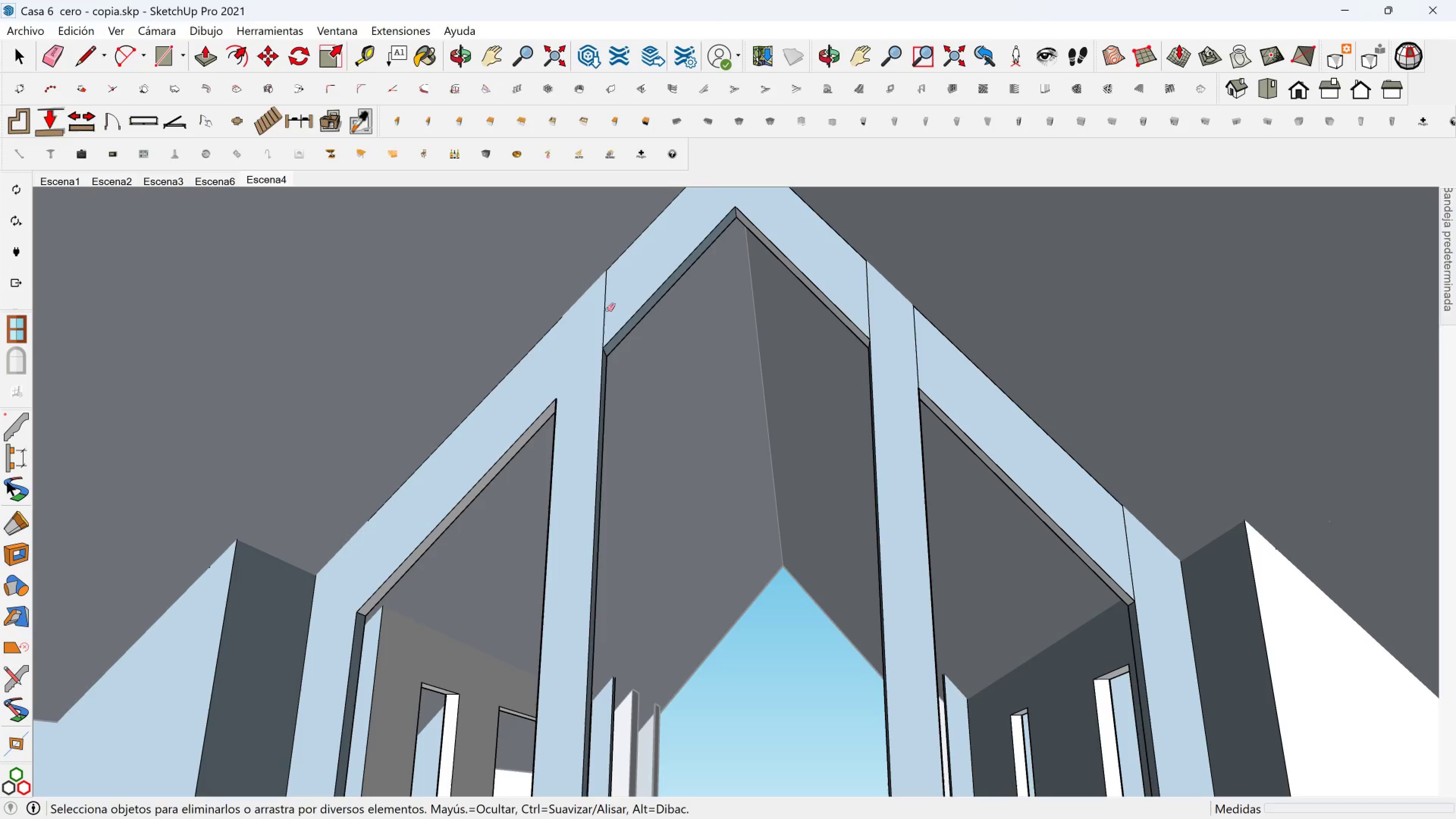 
left_click([607, 310])
 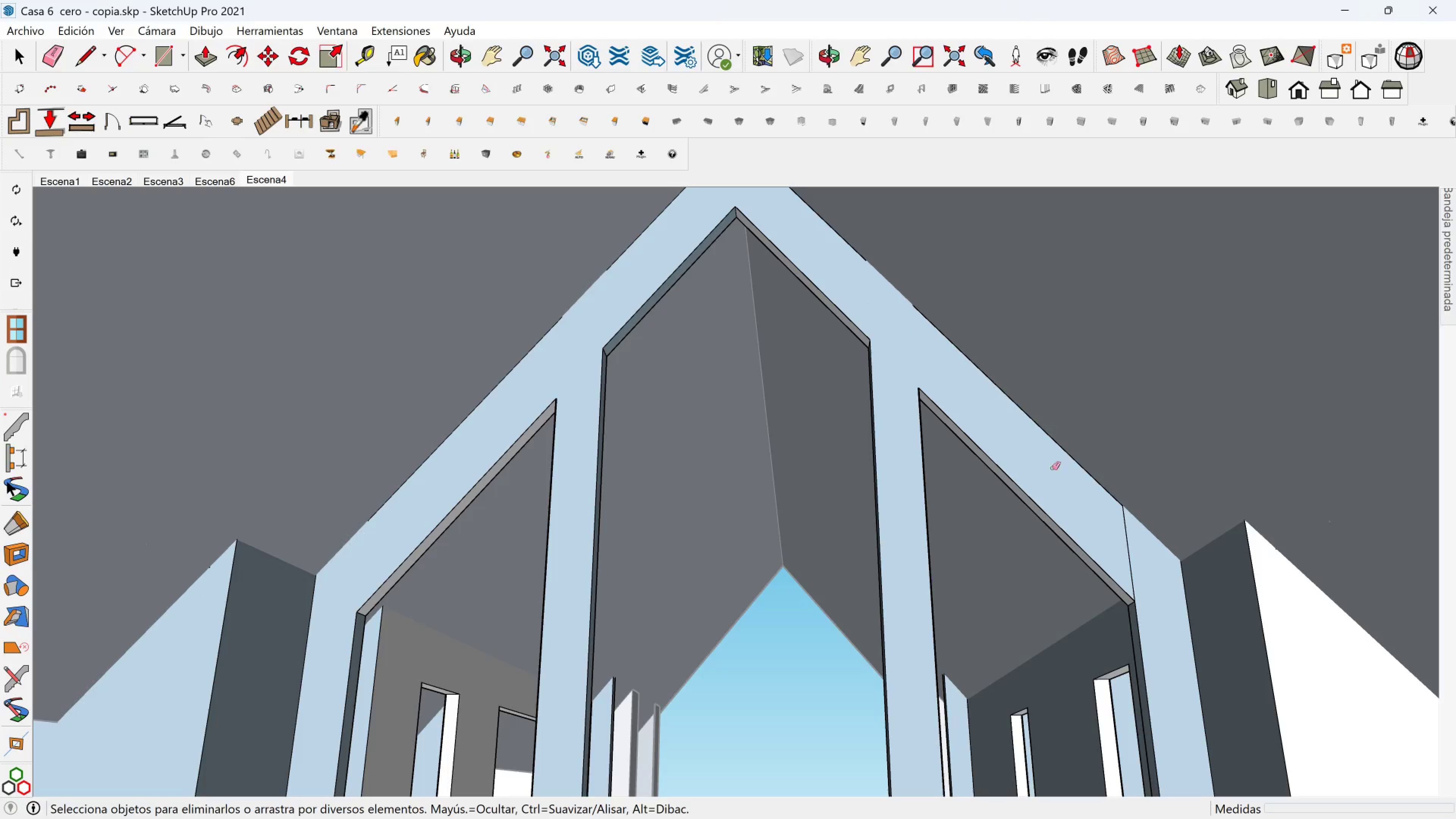 
left_click([1128, 551])
 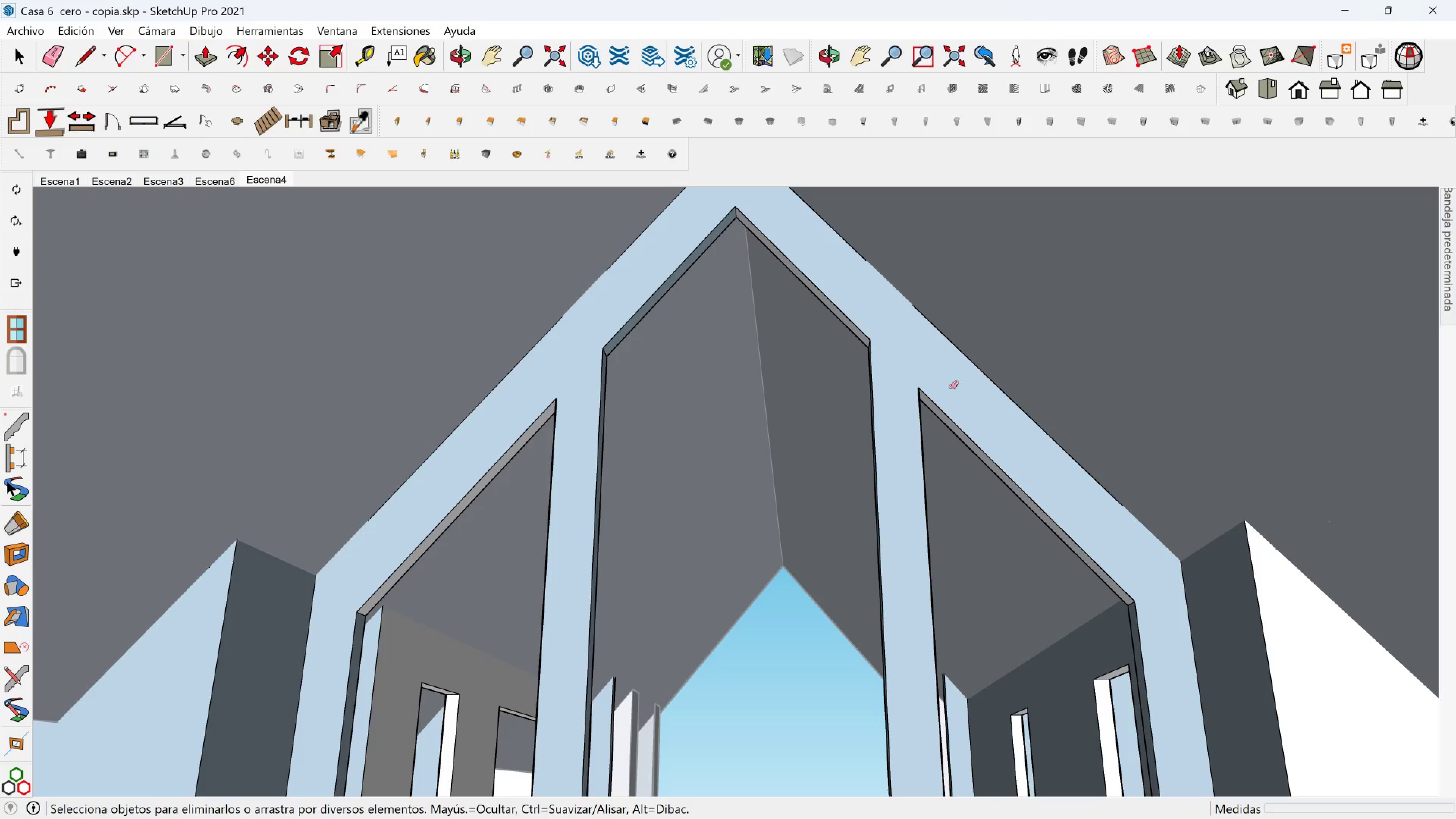 
hold_key(key=ShiftLeft, duration=0.37)
 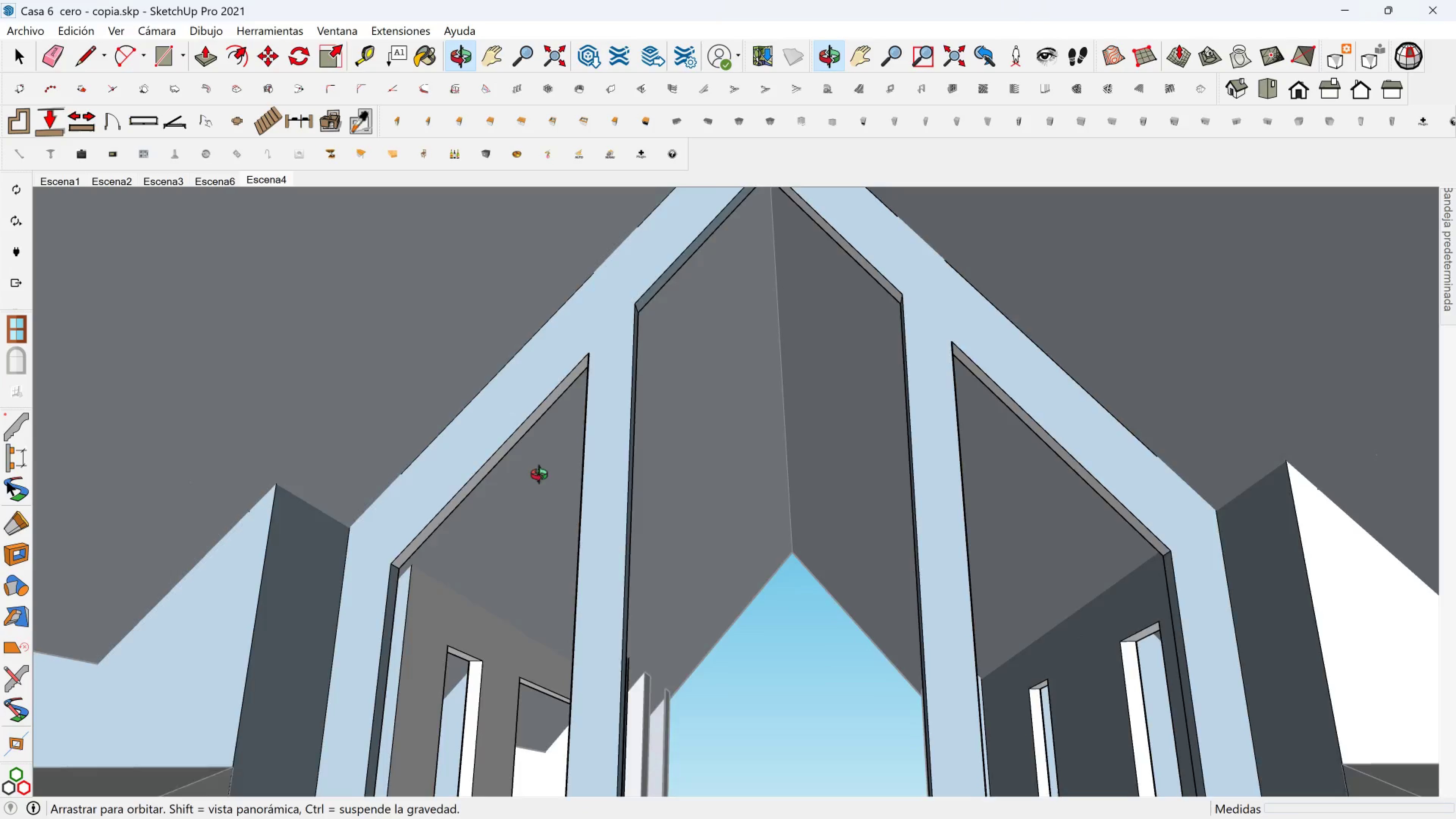 
hold_key(key=ShiftLeft, duration=0.42)
 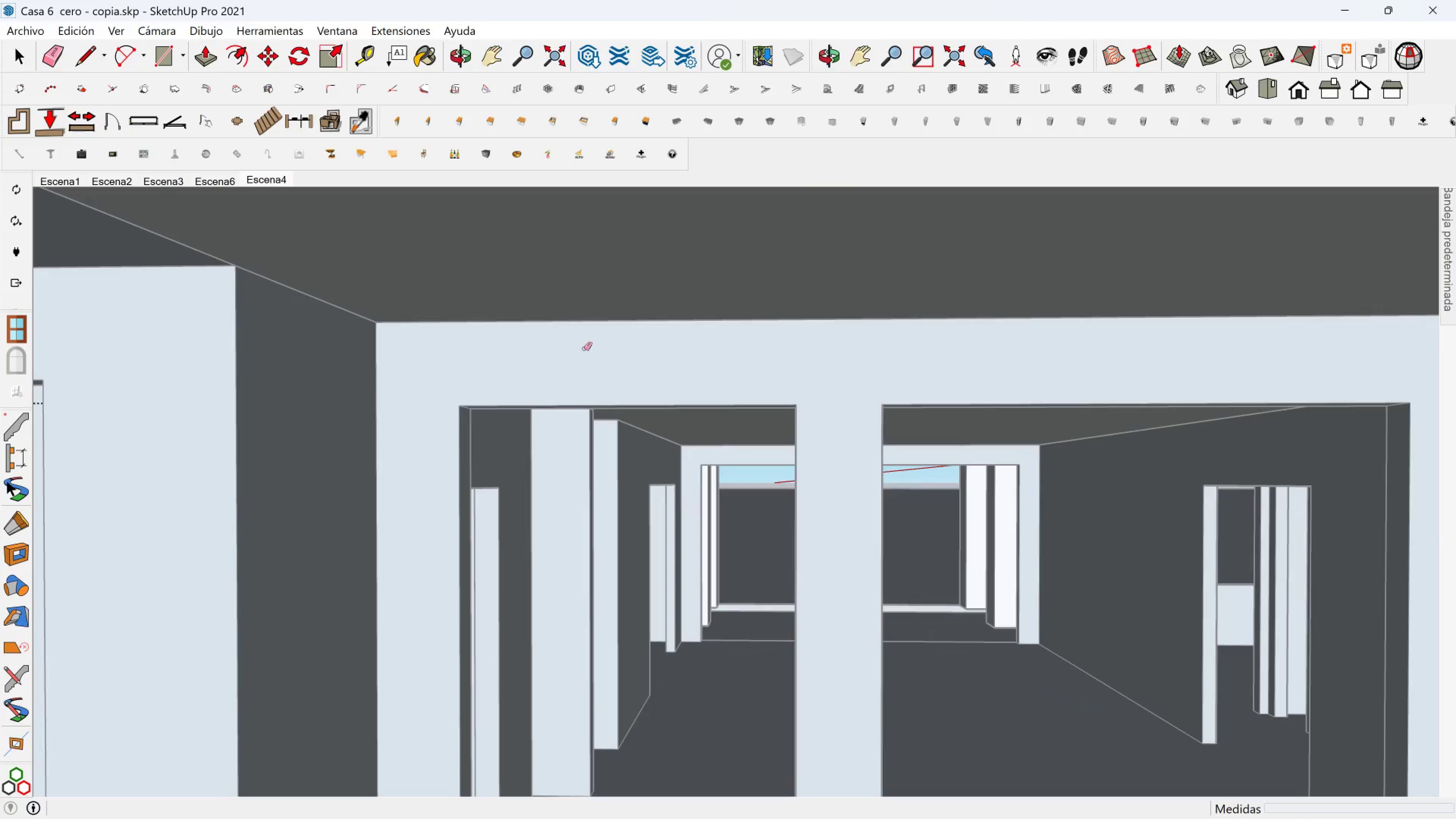 
hold_key(key=ShiftLeft, duration=0.54)
 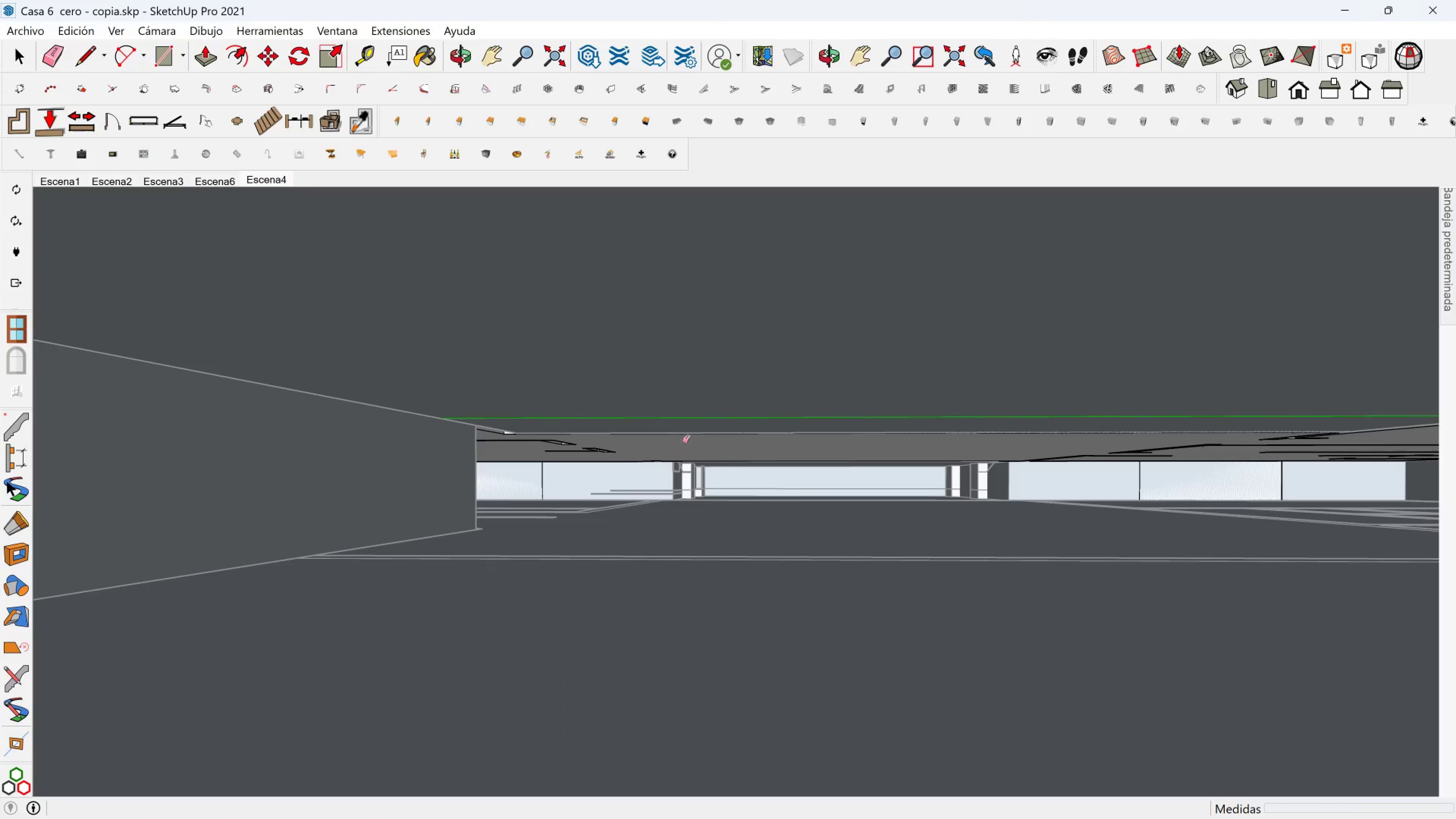 
scroll: coordinate [606, 325], scroll_direction: down, amount: 3.0
 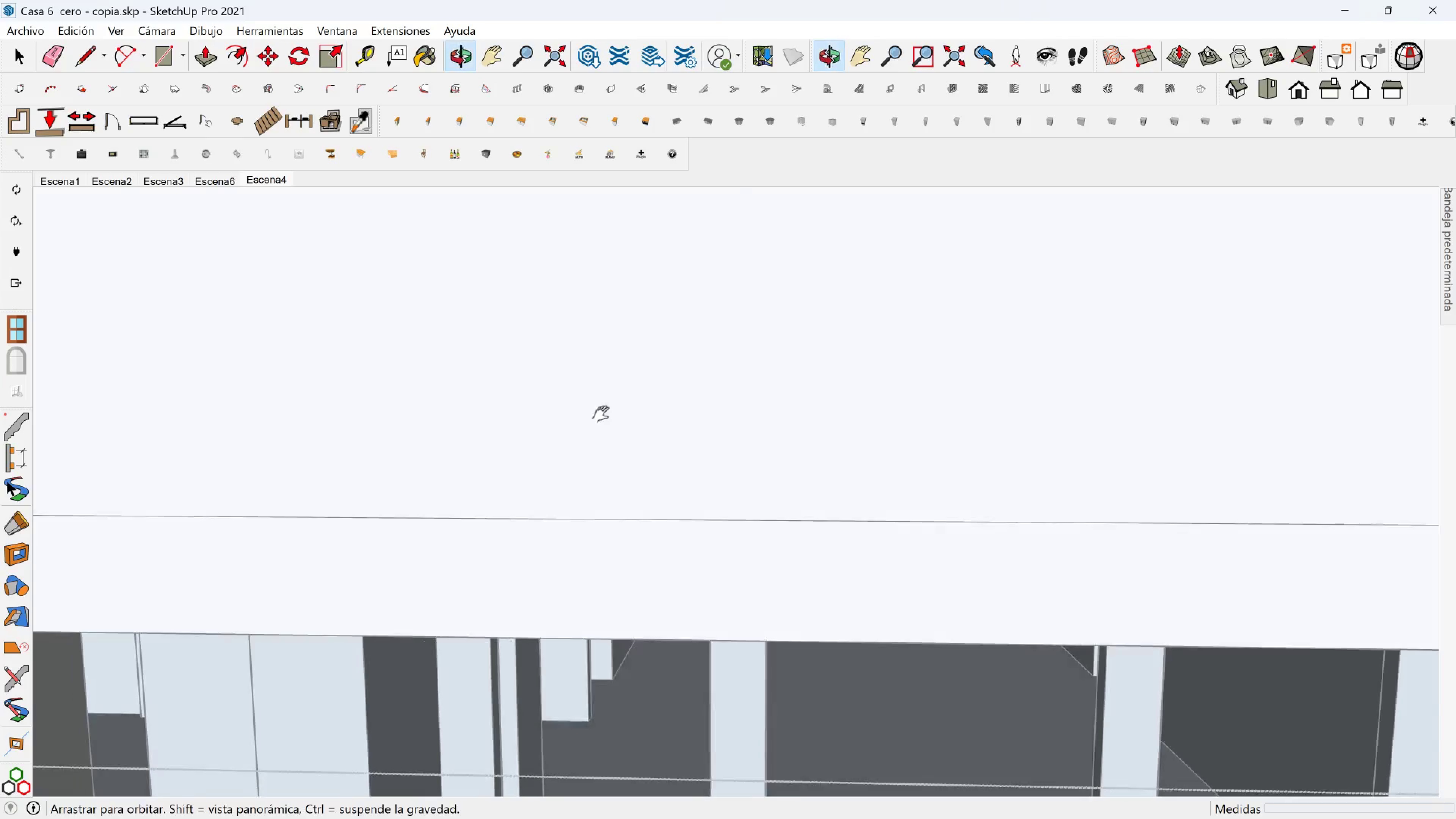 
hold_key(key=ShiftLeft, duration=2.09)
 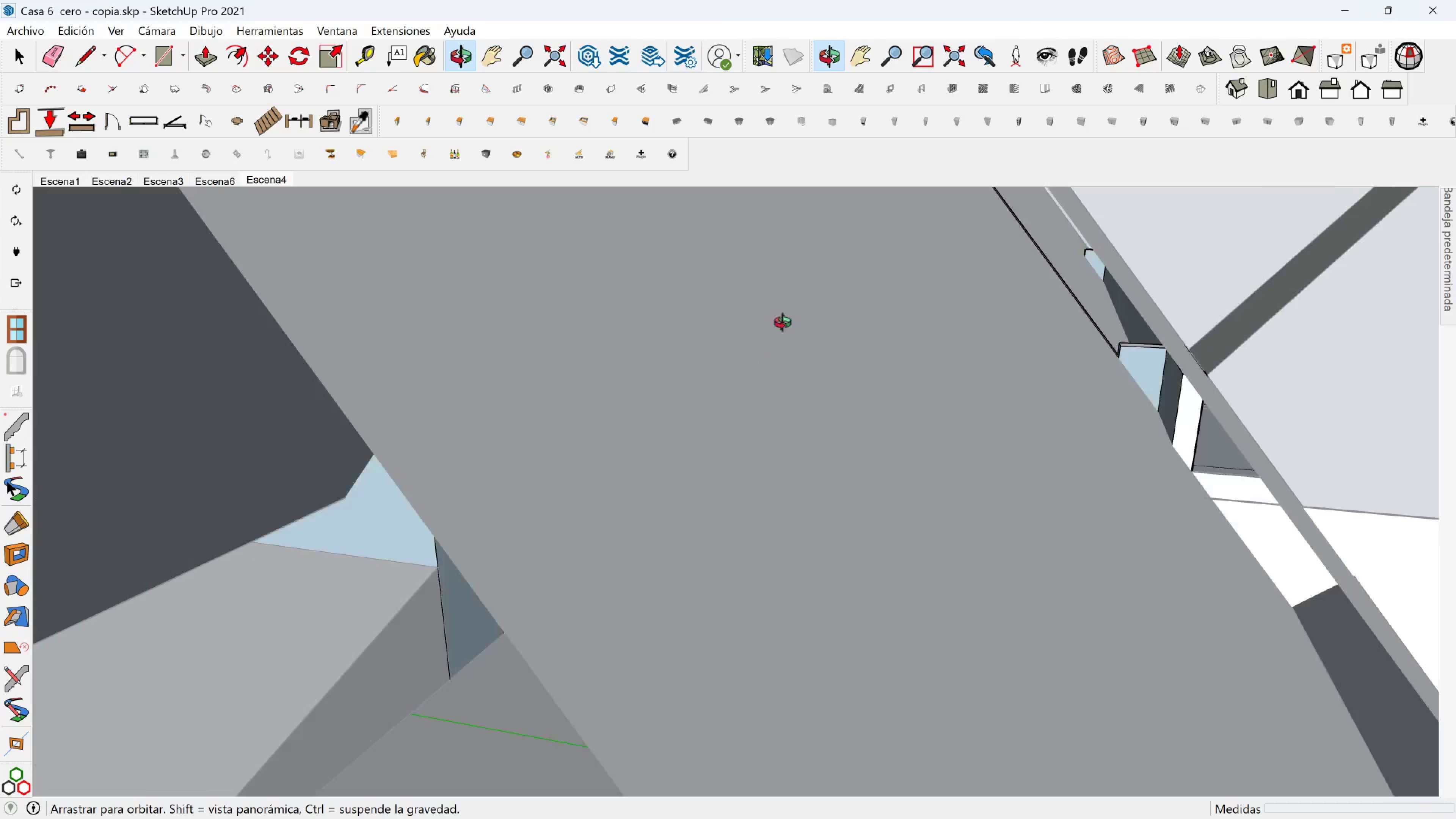 
hold_key(key=ShiftLeft, duration=0.42)
 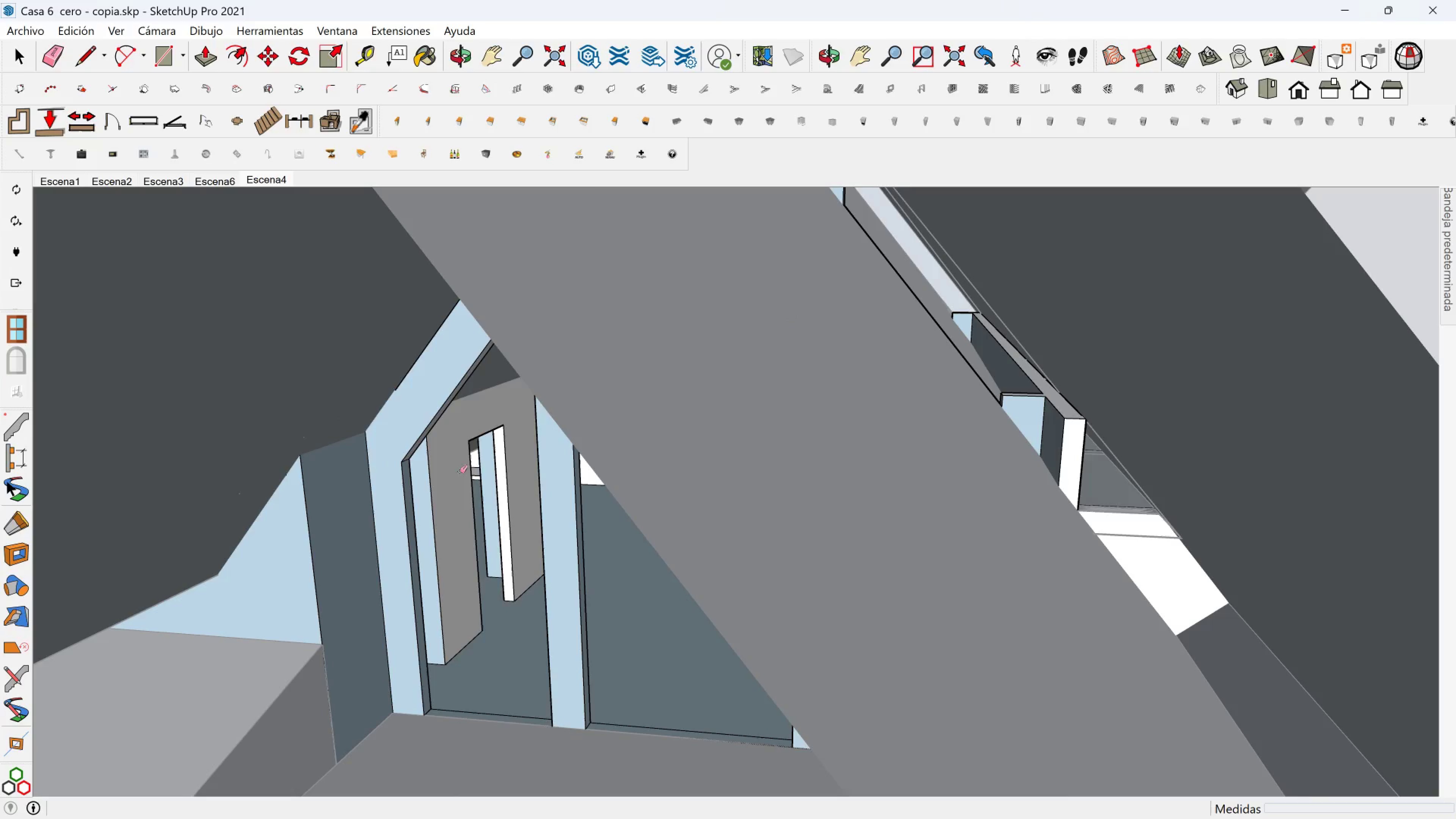 
key(Shift+ShiftLeft)
 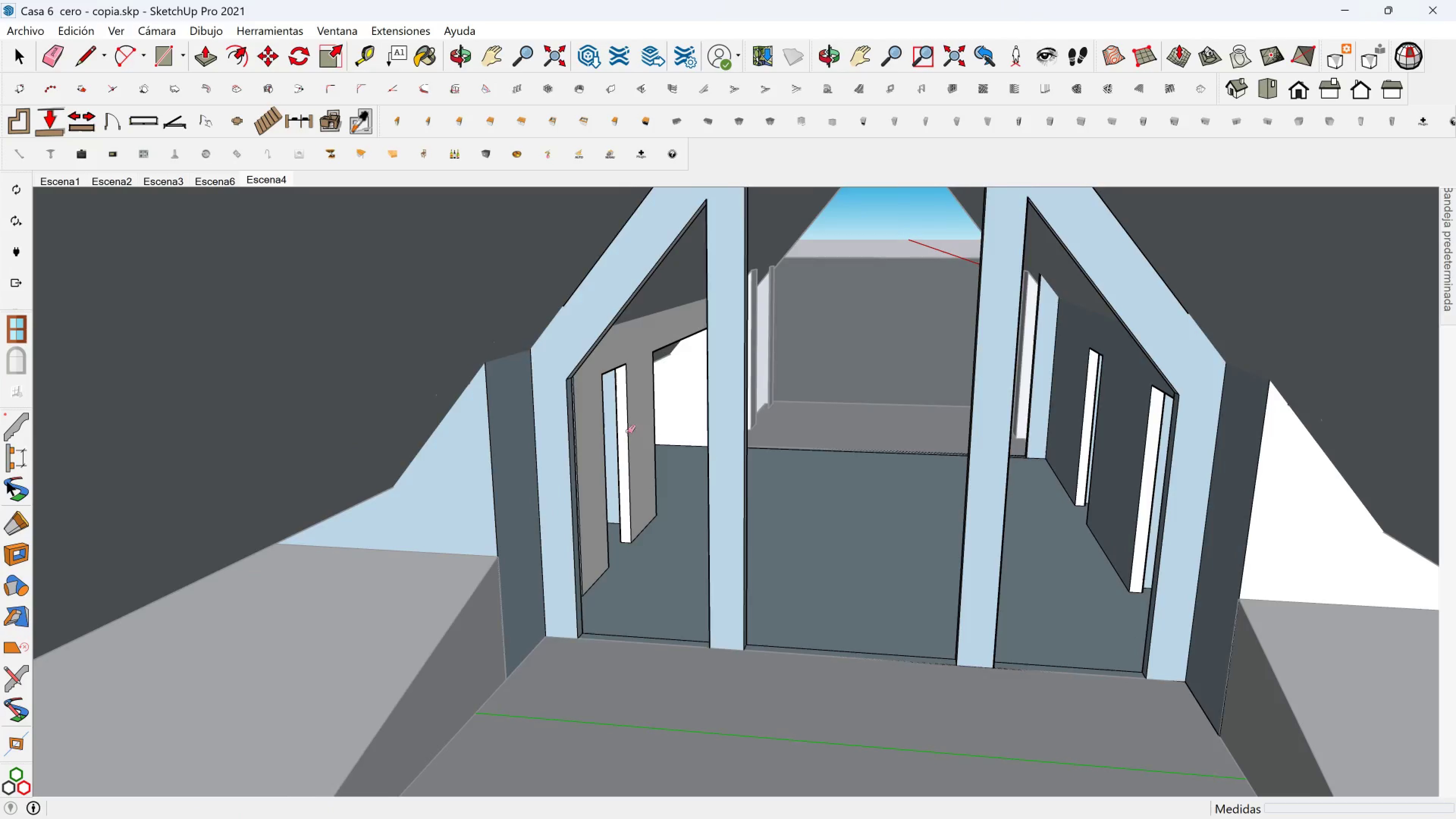 
scroll: coordinate [568, 224], scroll_direction: up, amount: 6.0
 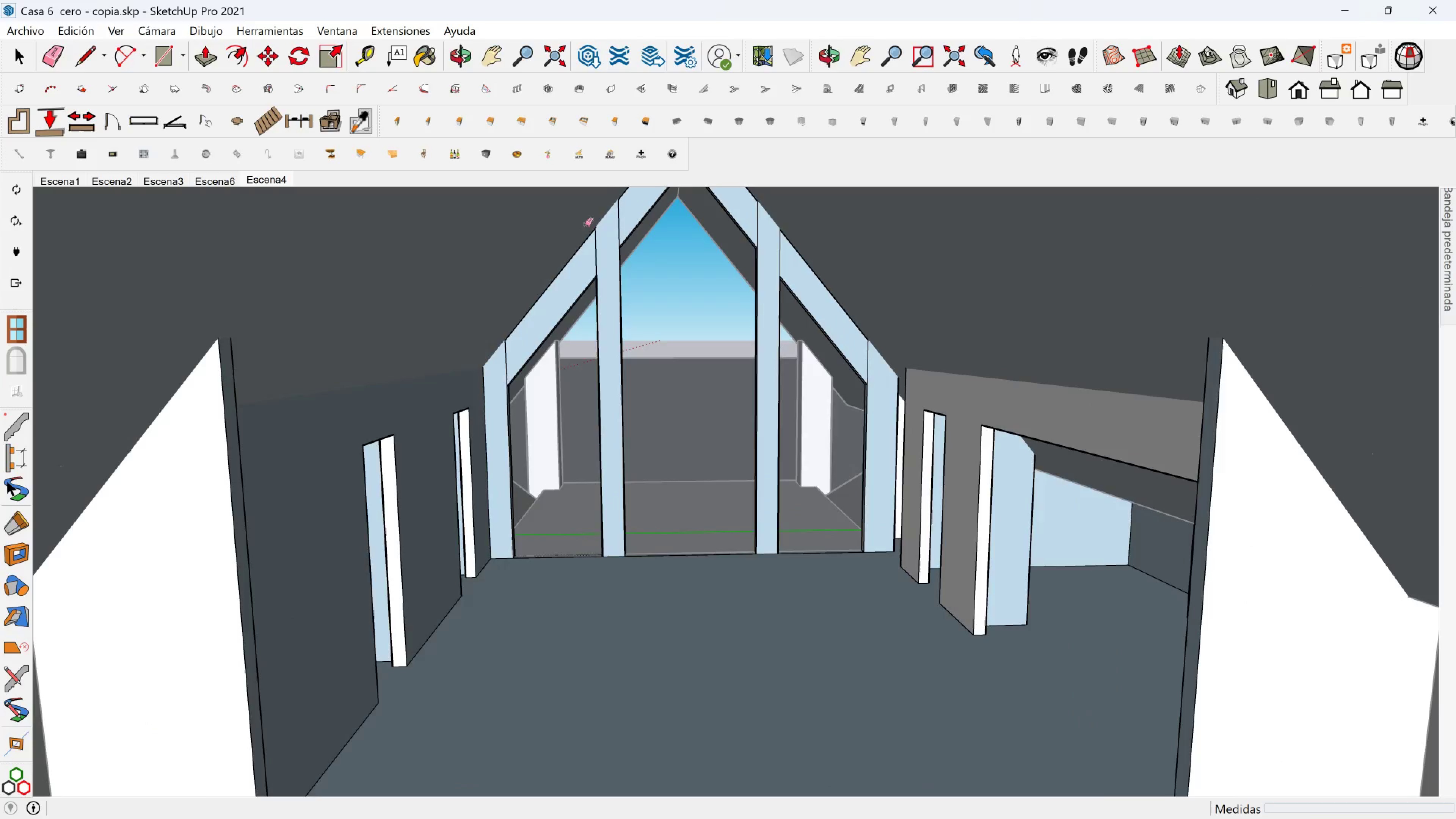 
hold_key(key=ShiftLeft, duration=0.34)
 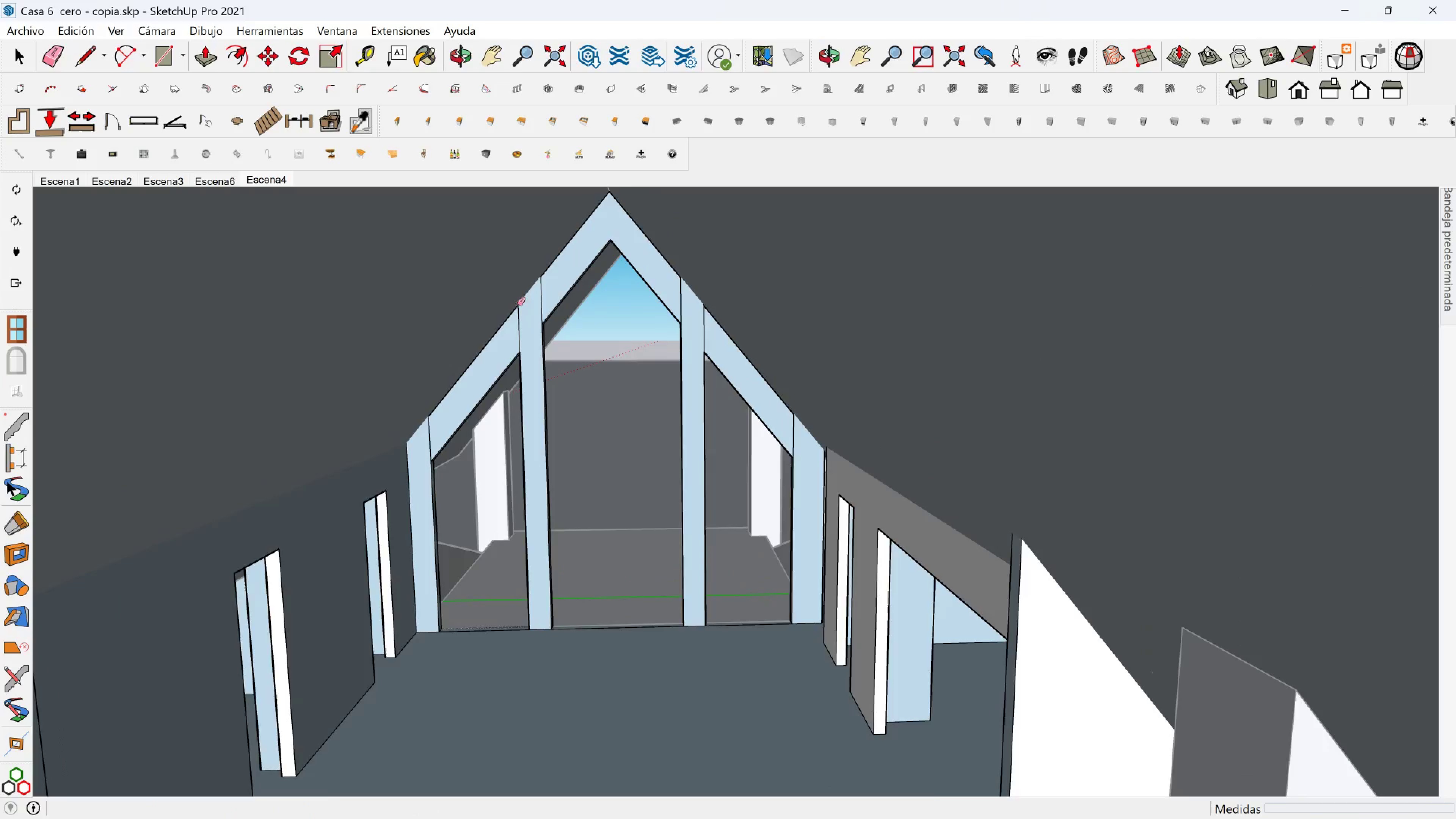 
scroll: coordinate [533, 308], scroll_direction: up, amount: 6.0
 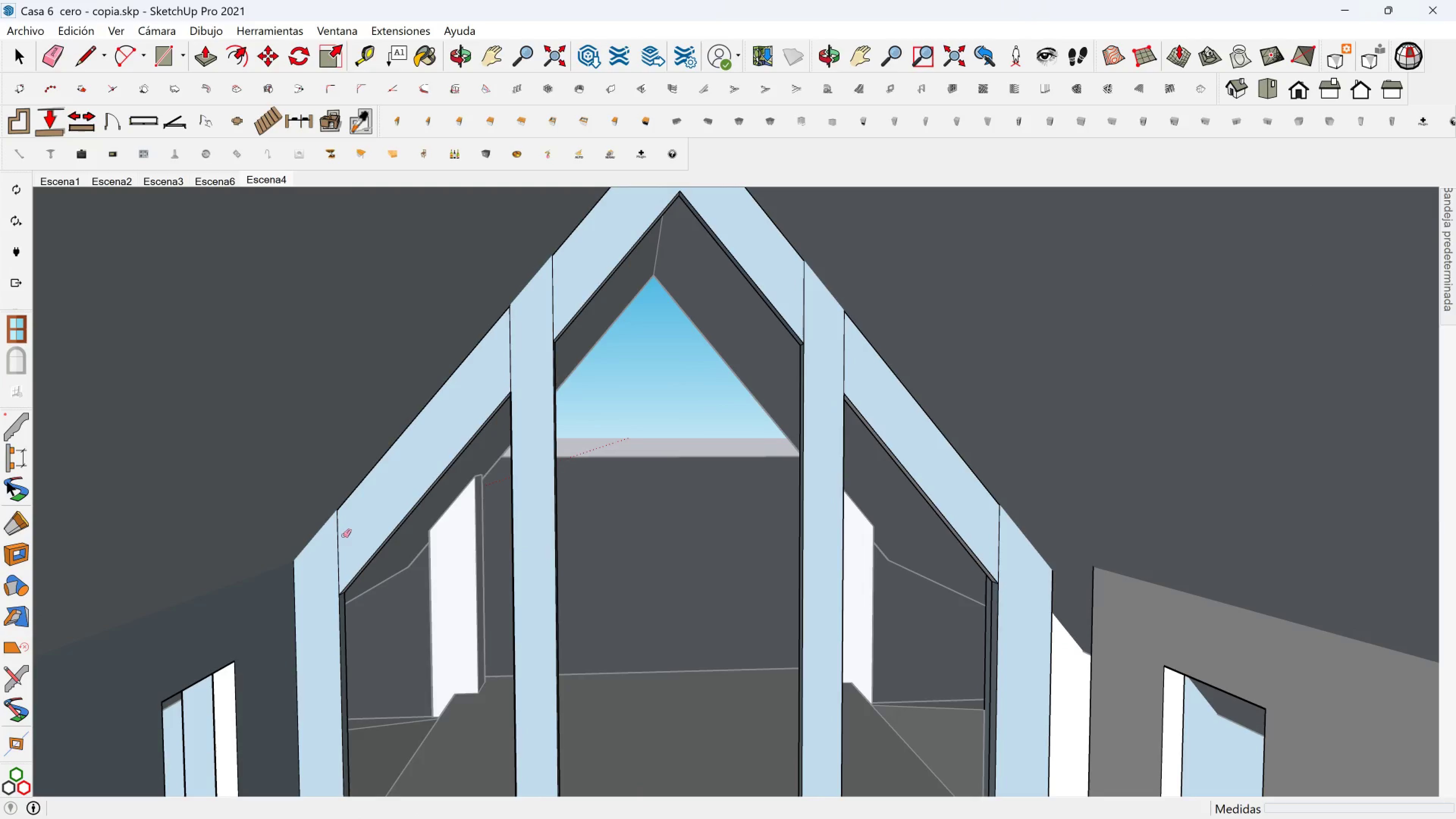 
left_click([337, 540])
 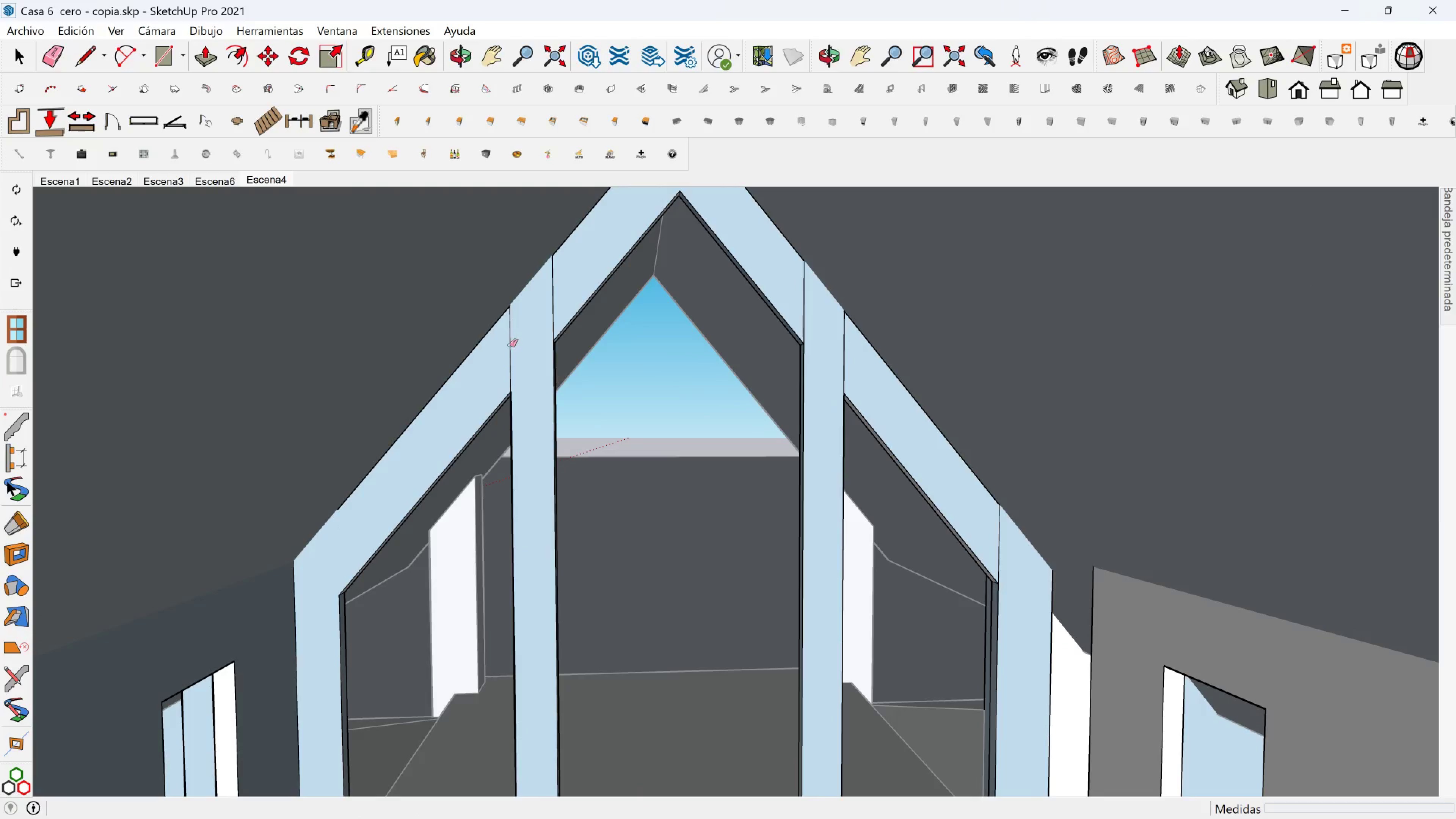 
left_click([510, 346])
 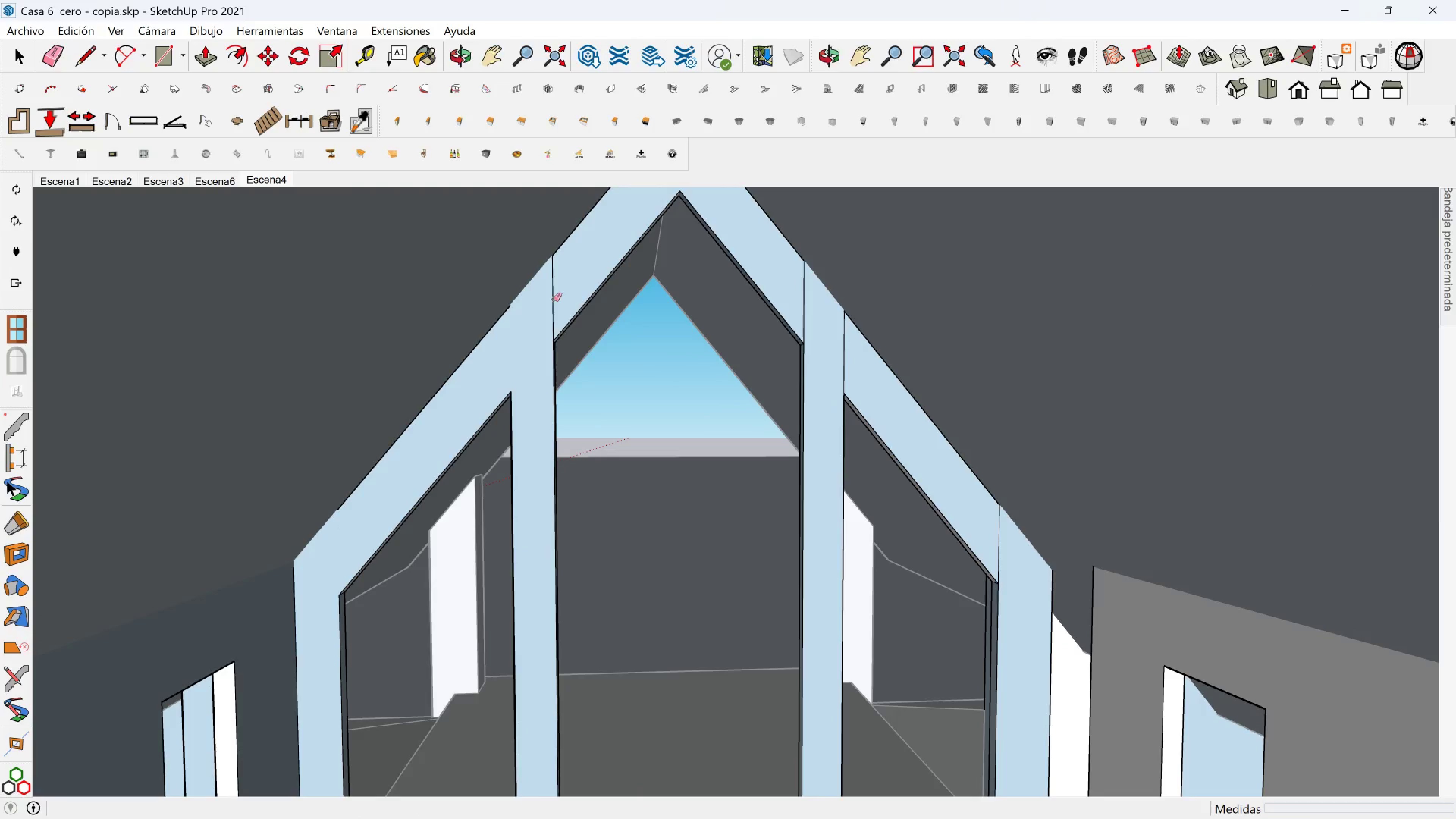 
left_click([554, 300])
 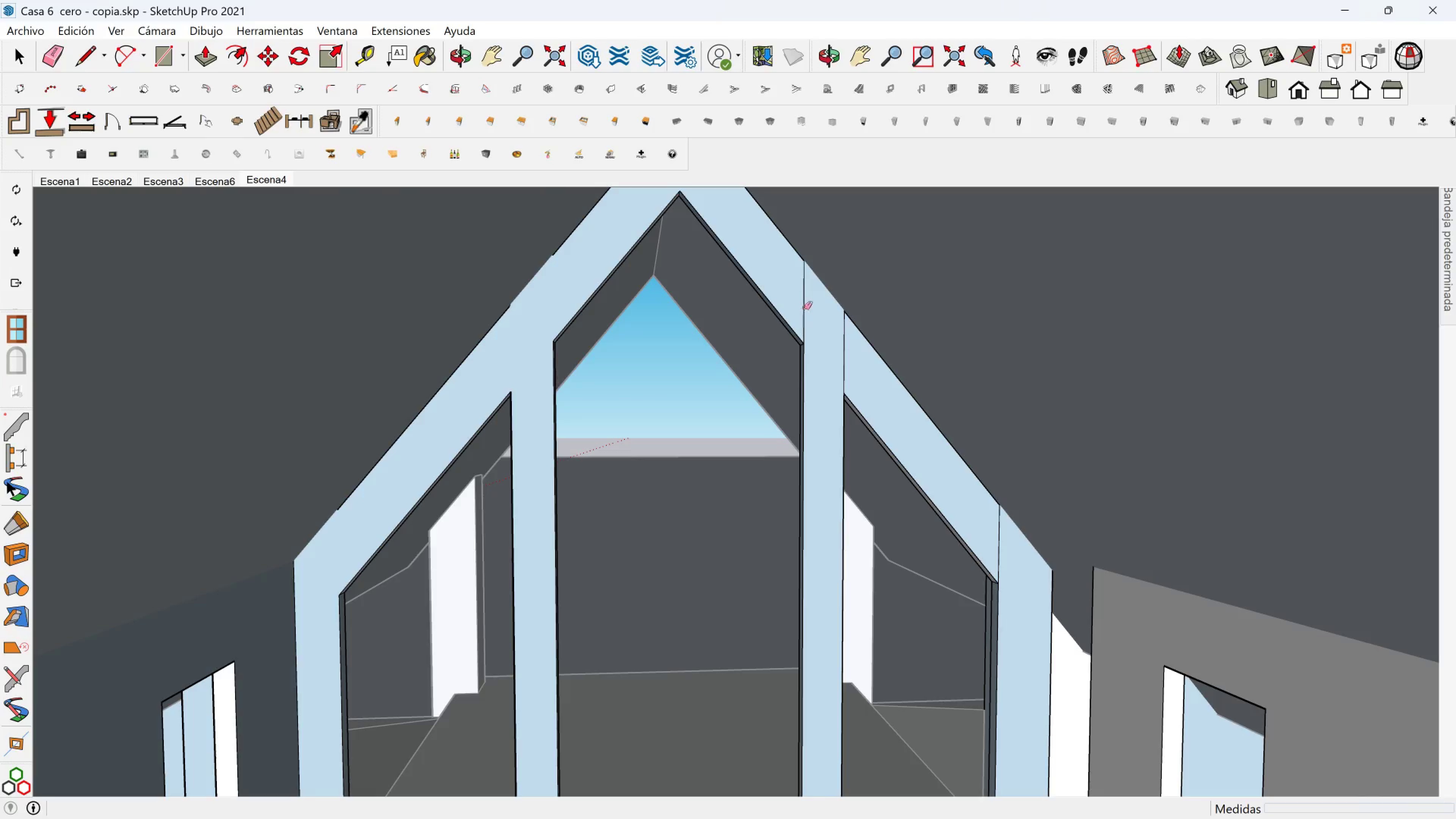 
left_click([806, 308])
 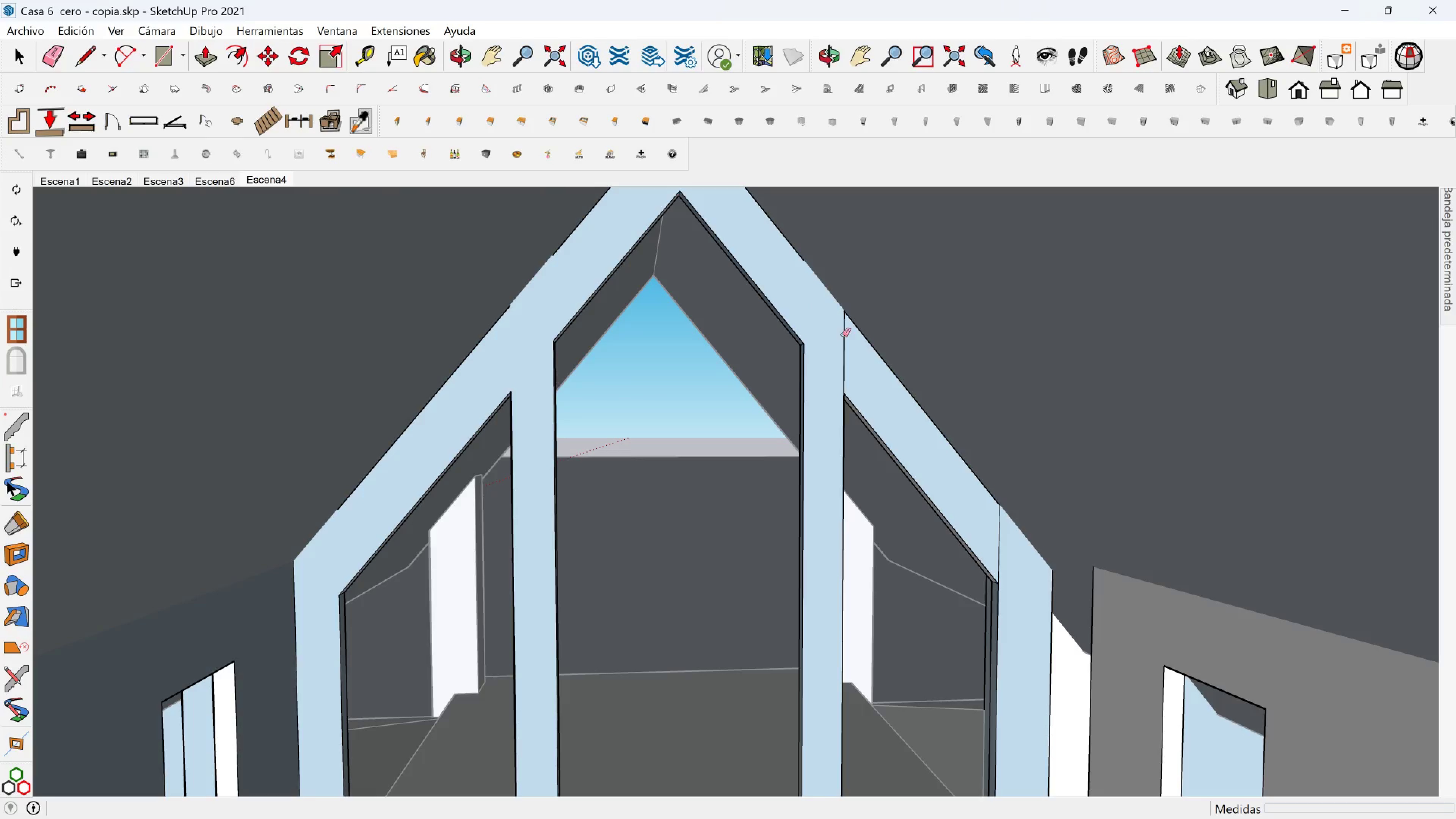 
left_click([843, 335])
 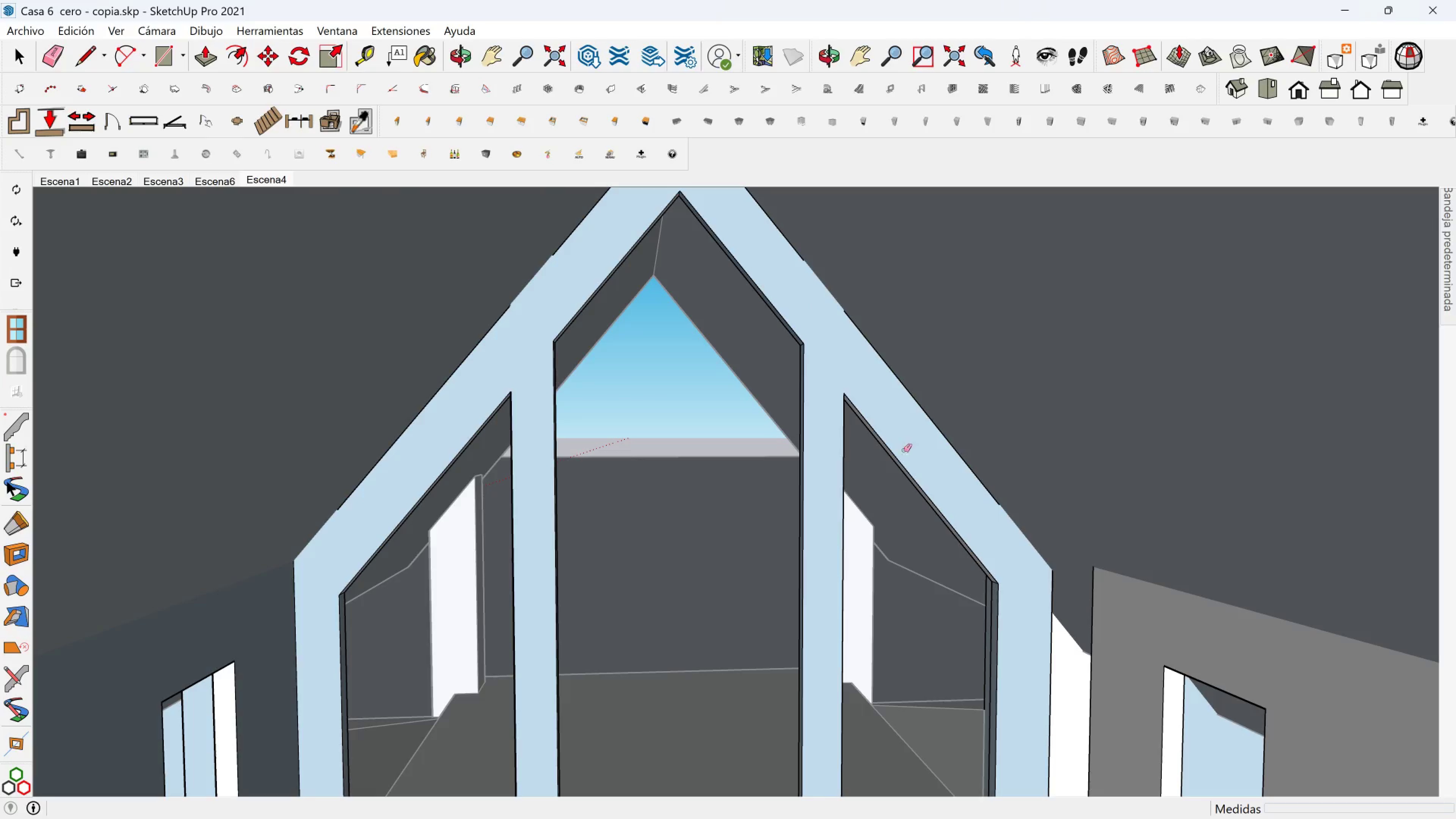 
key(Space)
 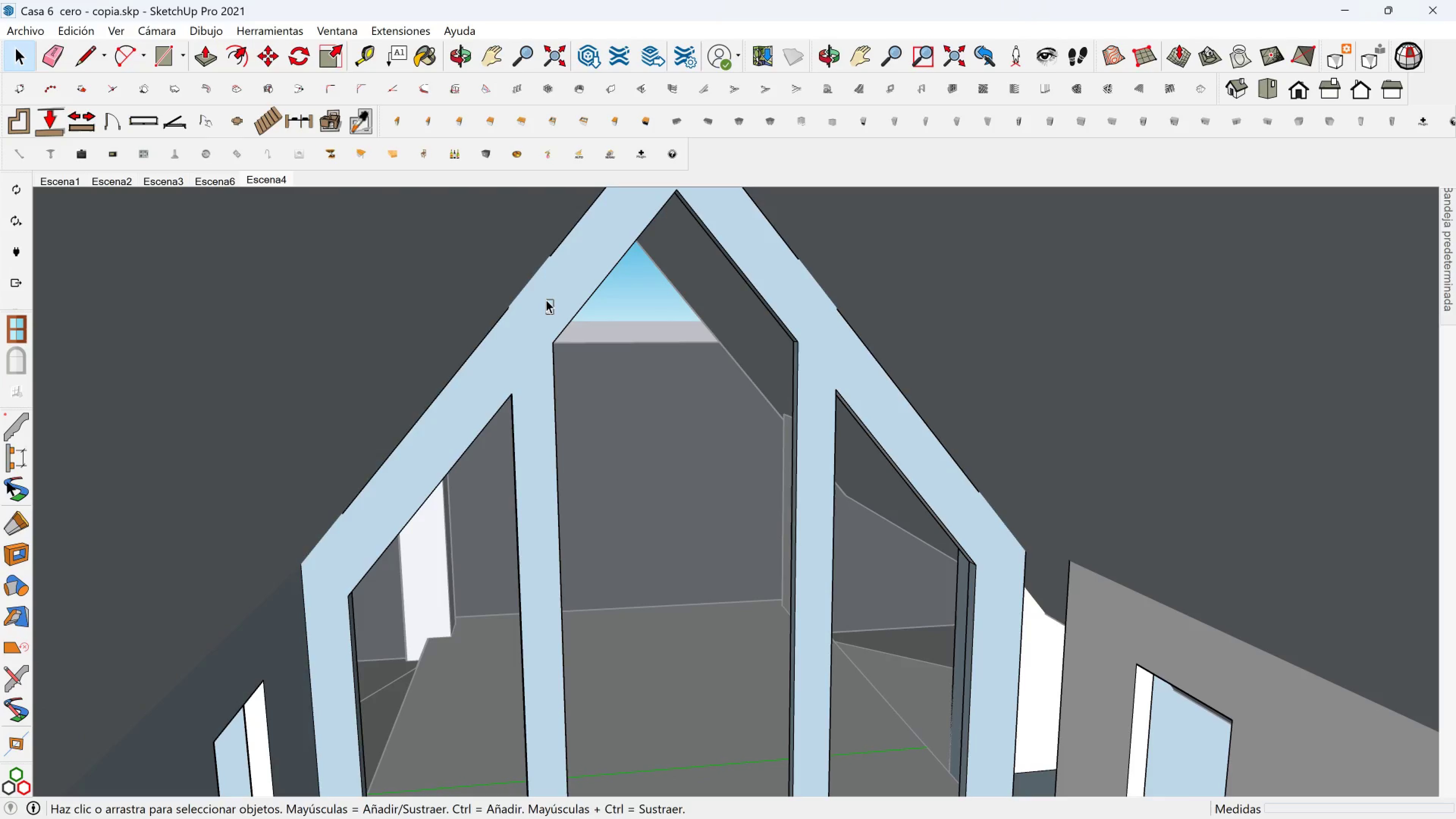 
right_click([559, 288])
 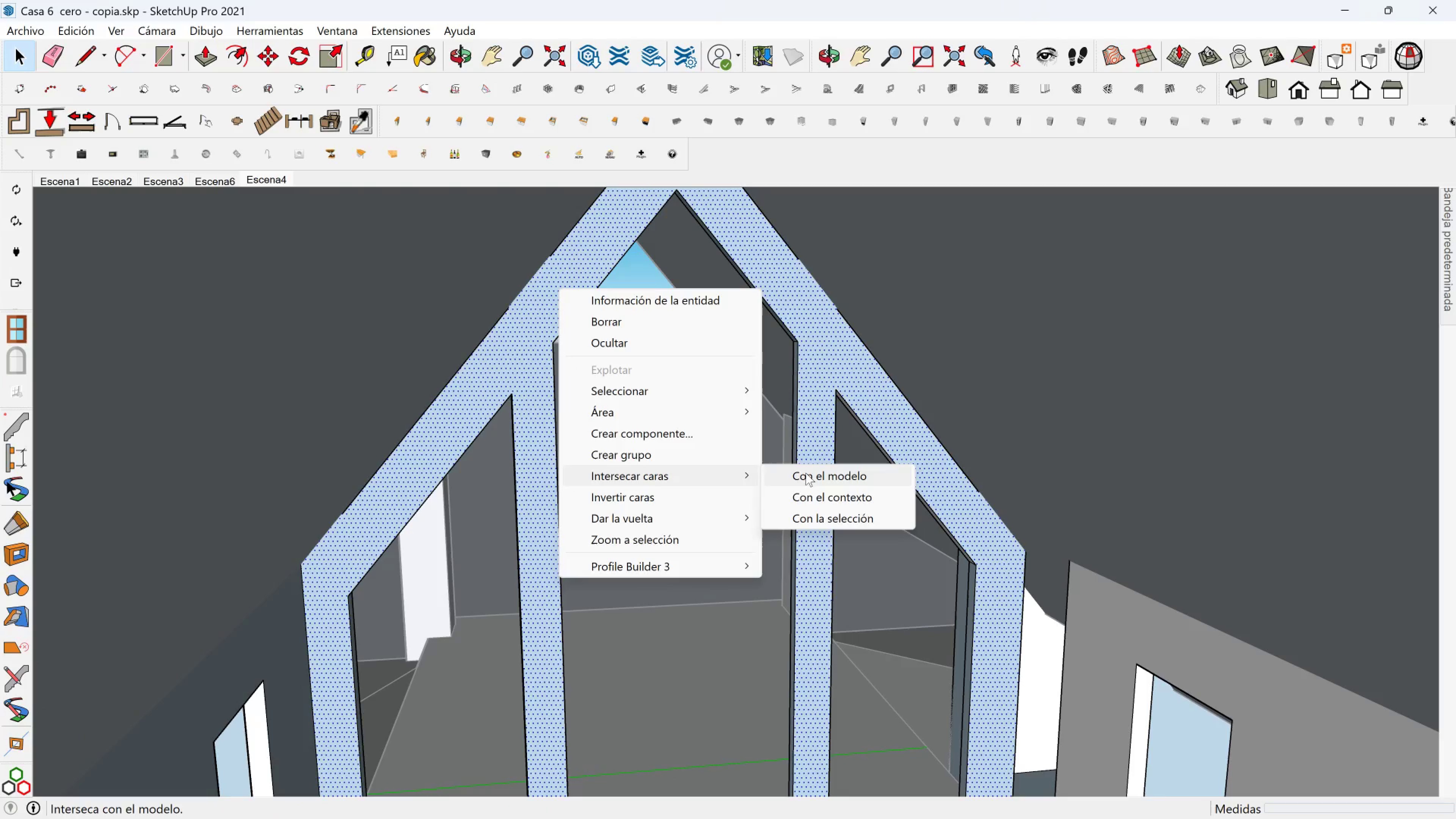 
left_click([864, 475])
 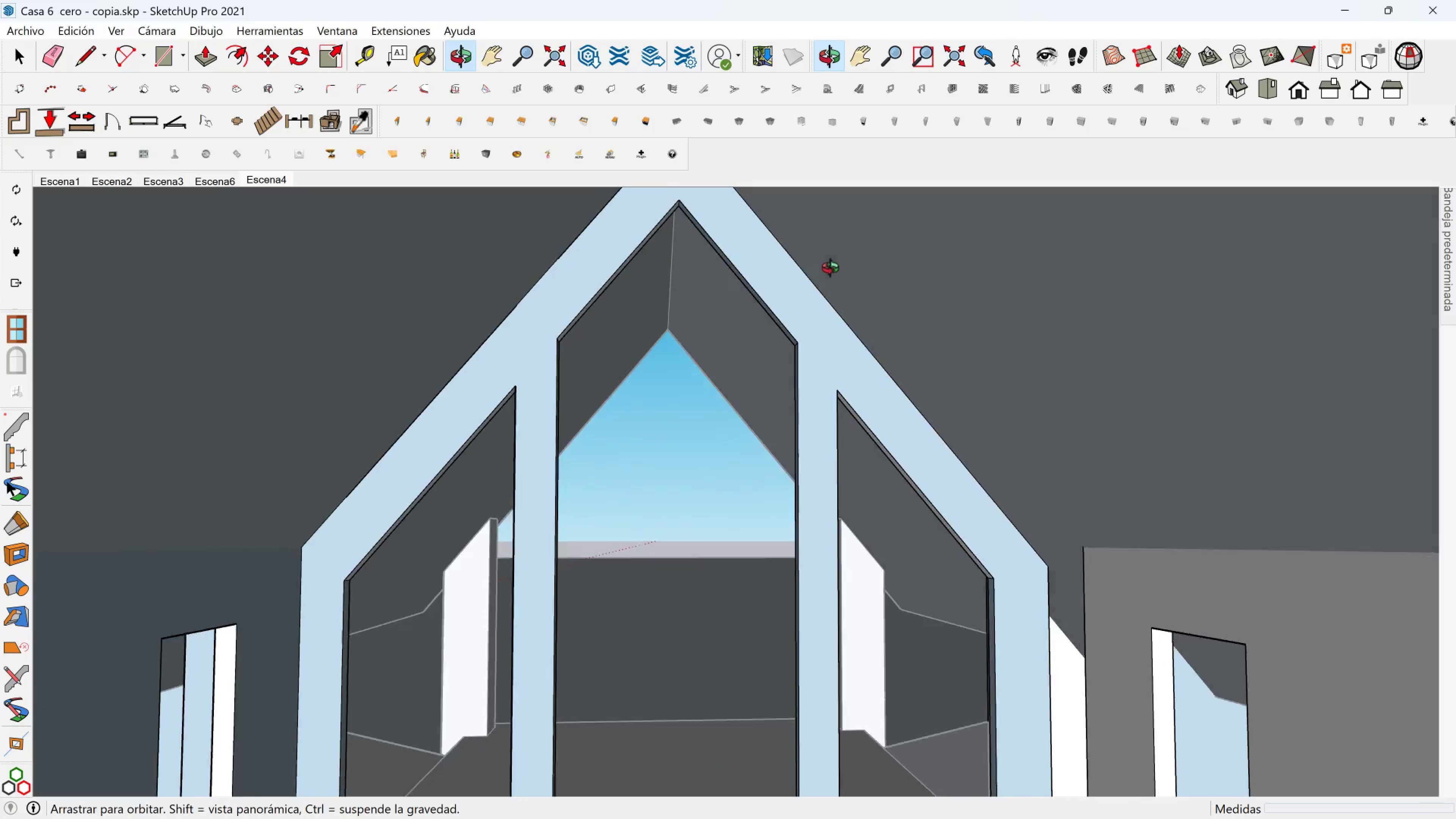 
scroll: coordinate [793, 333], scroll_direction: down, amount: 4.0
 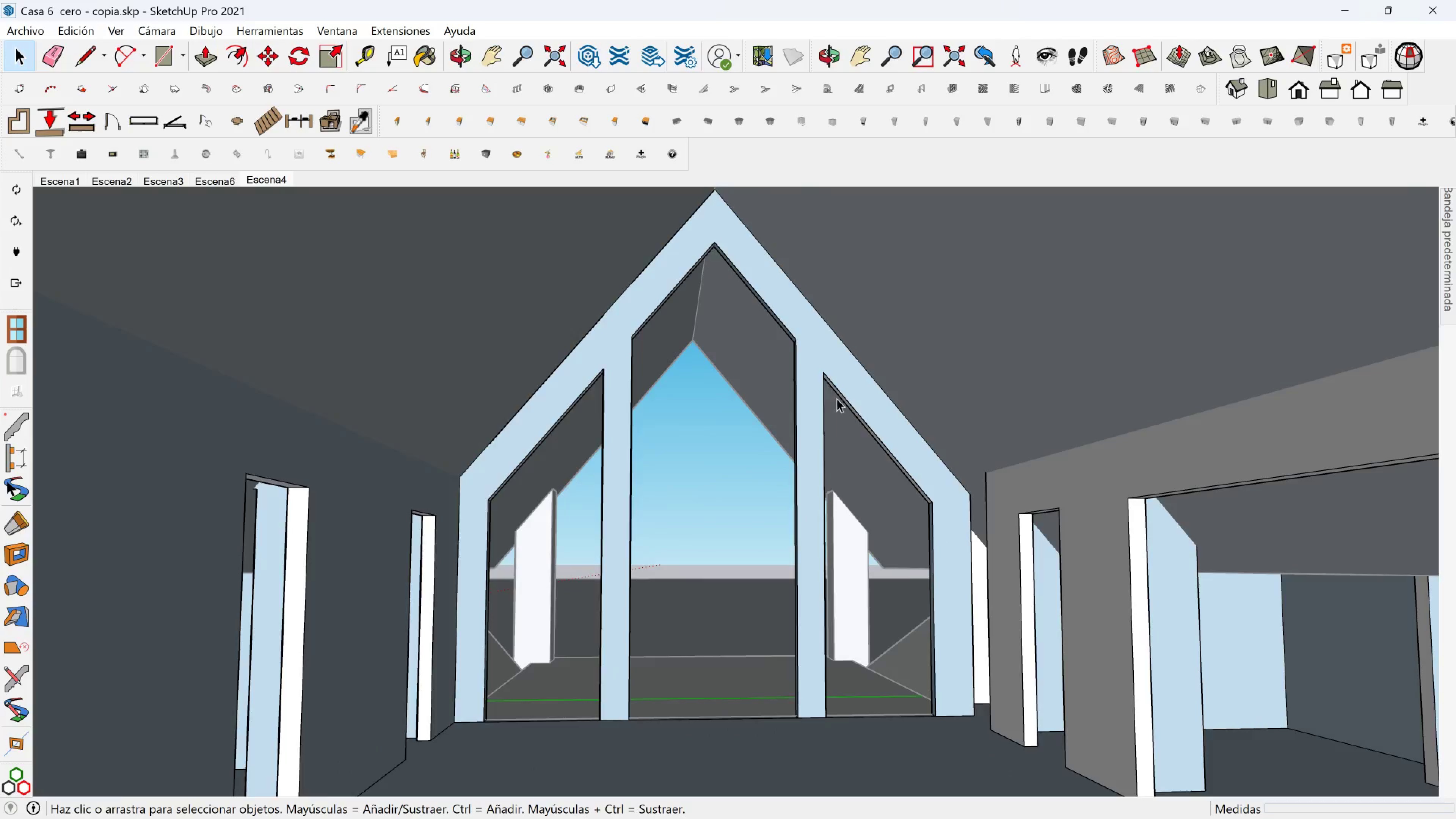 
hold_key(key=ShiftLeft, duration=0.44)
 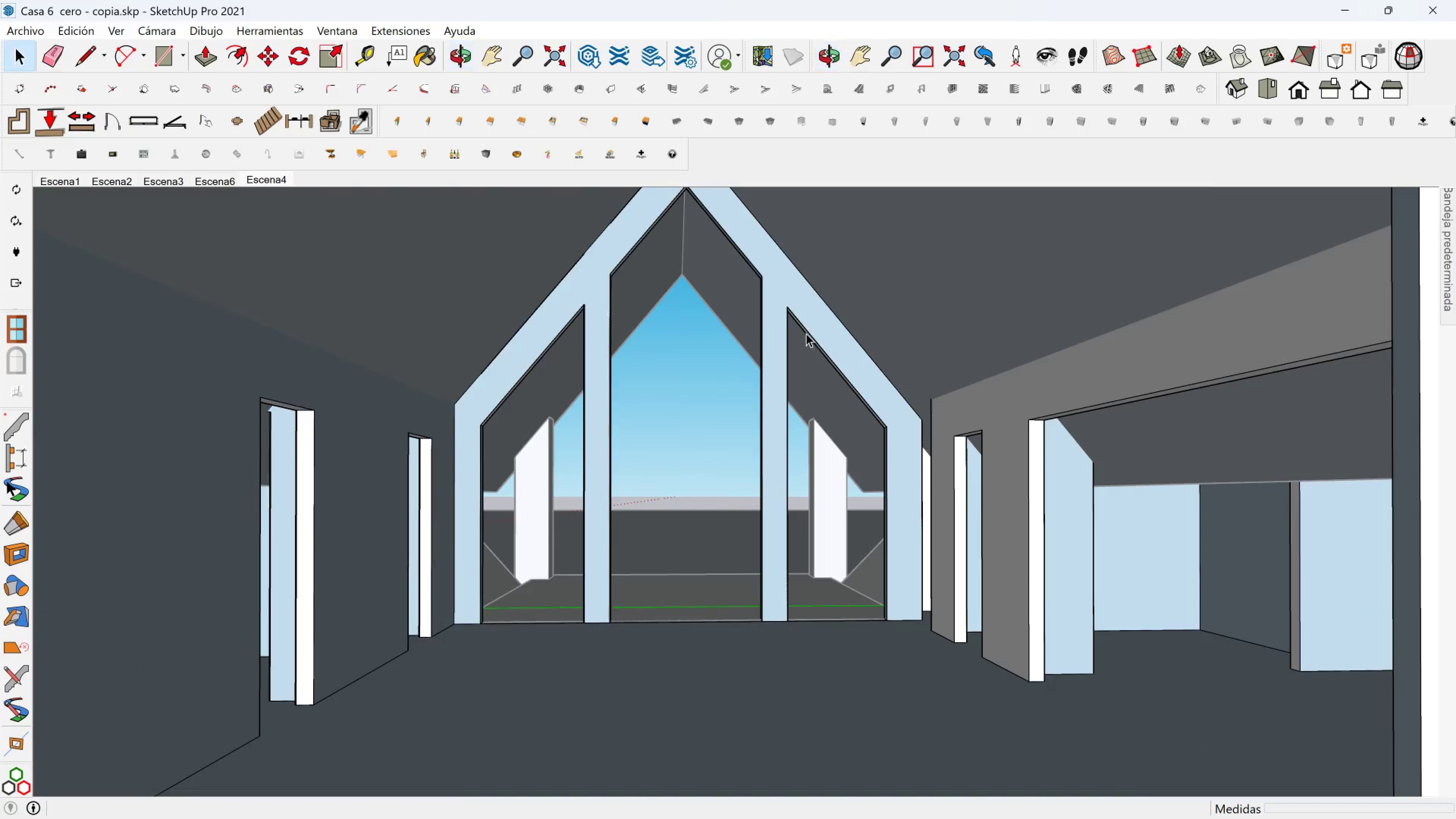 
hold_key(key=ShiftLeft, duration=0.31)
 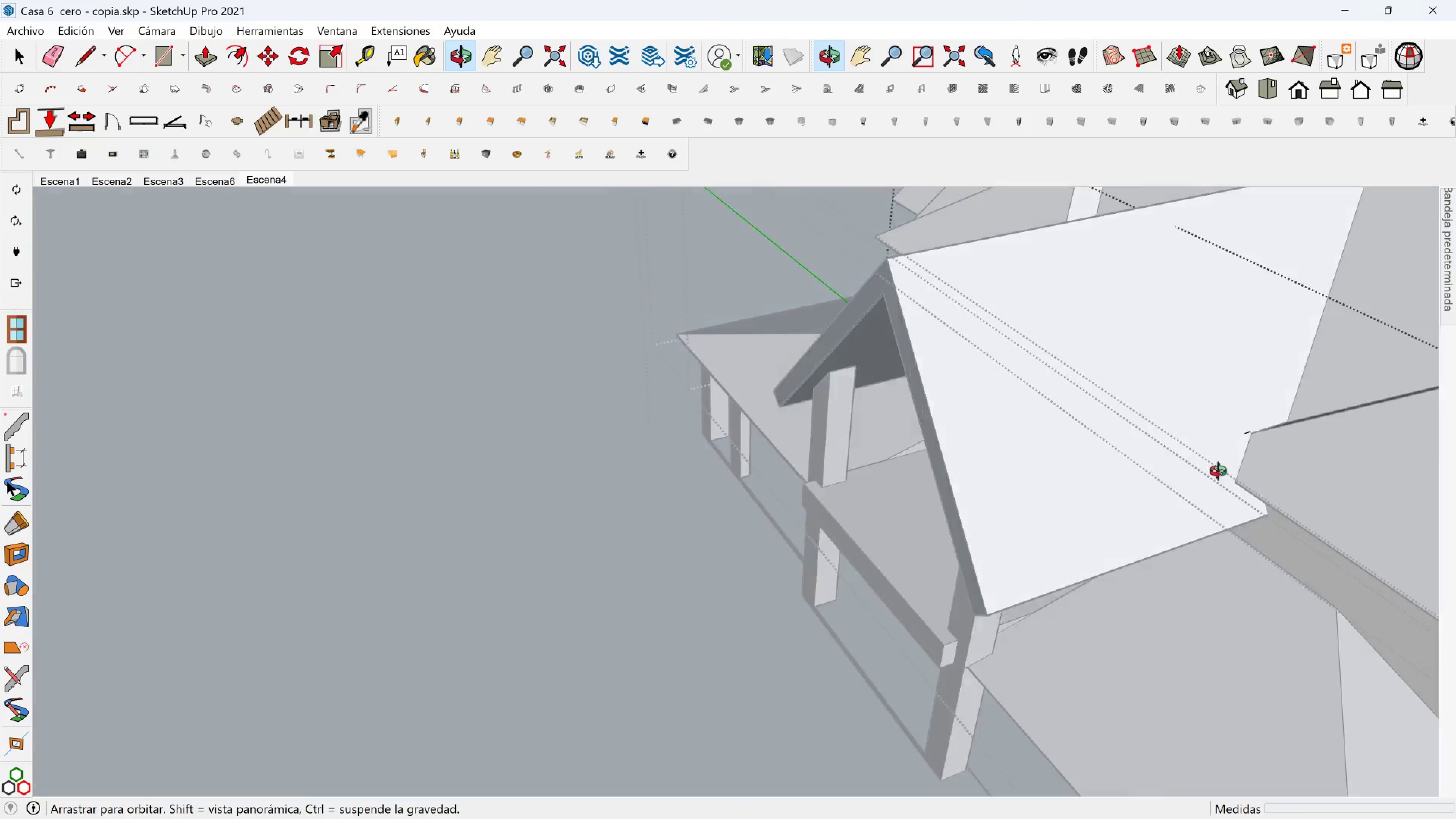 
scroll: coordinate [1053, 399], scroll_direction: up, amount: 1.0
 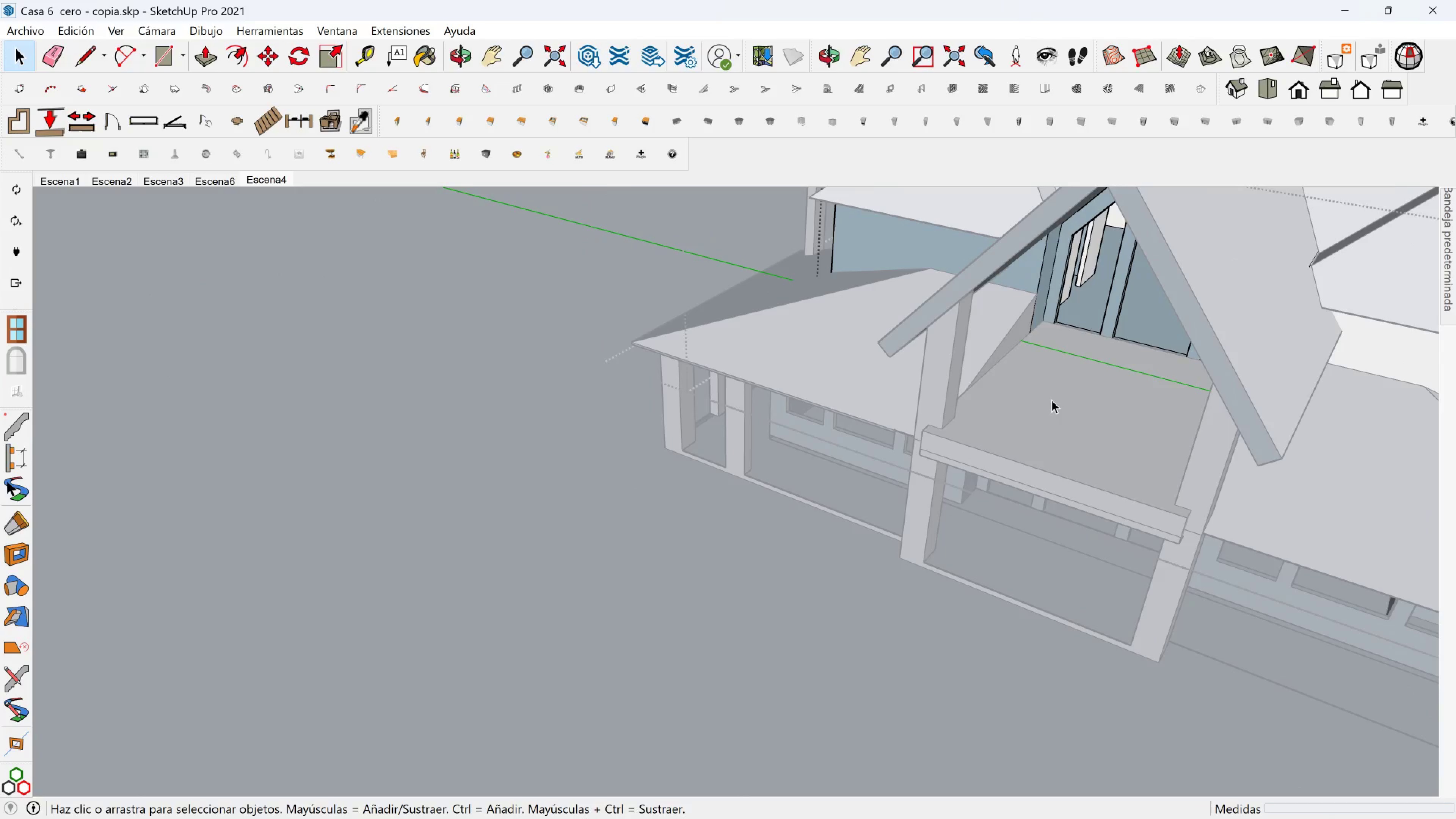 
hold_key(key=ShiftLeft, duration=0.48)
 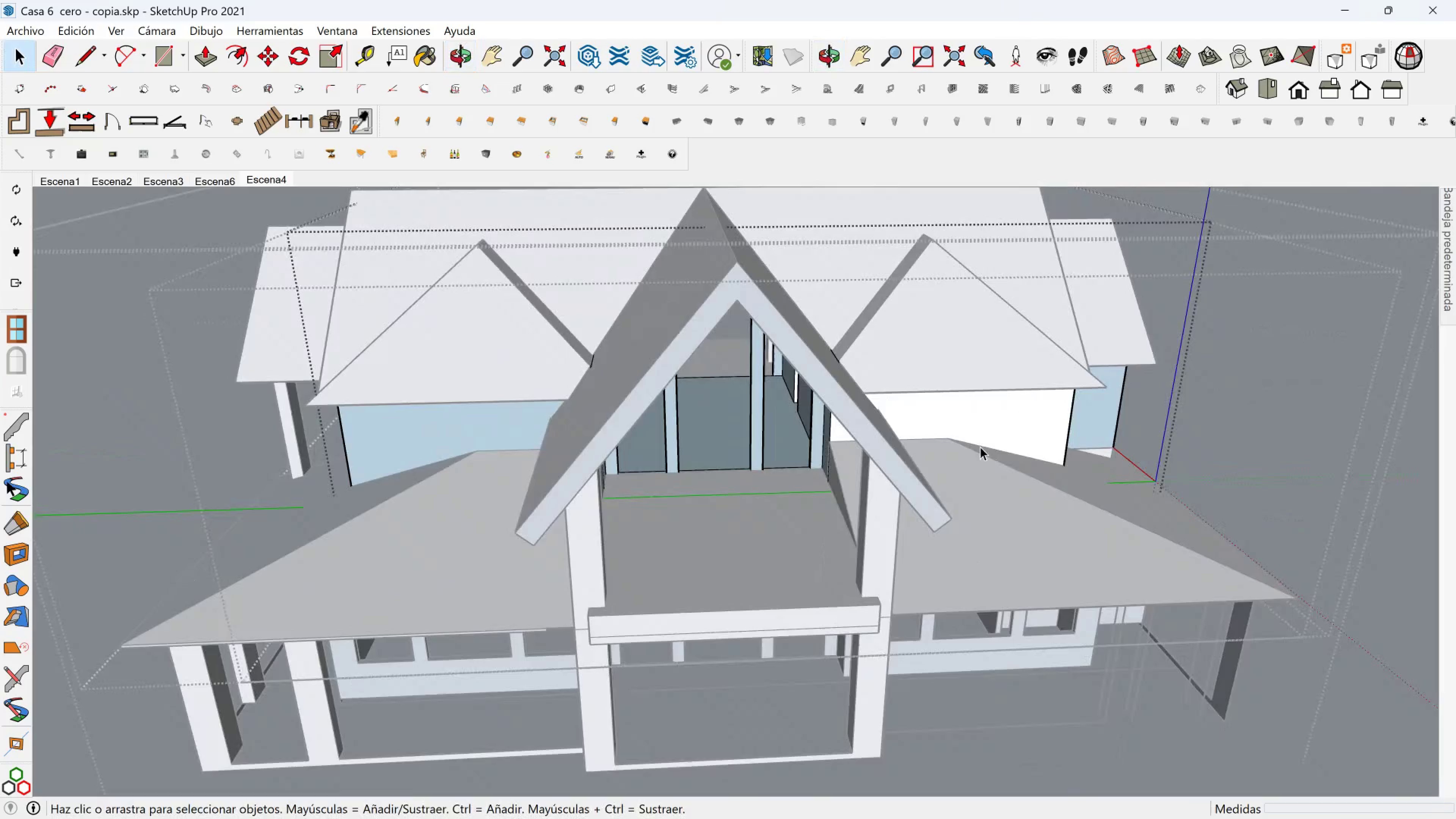 
scroll: coordinate [743, 539], scroll_direction: up, amount: 4.0
 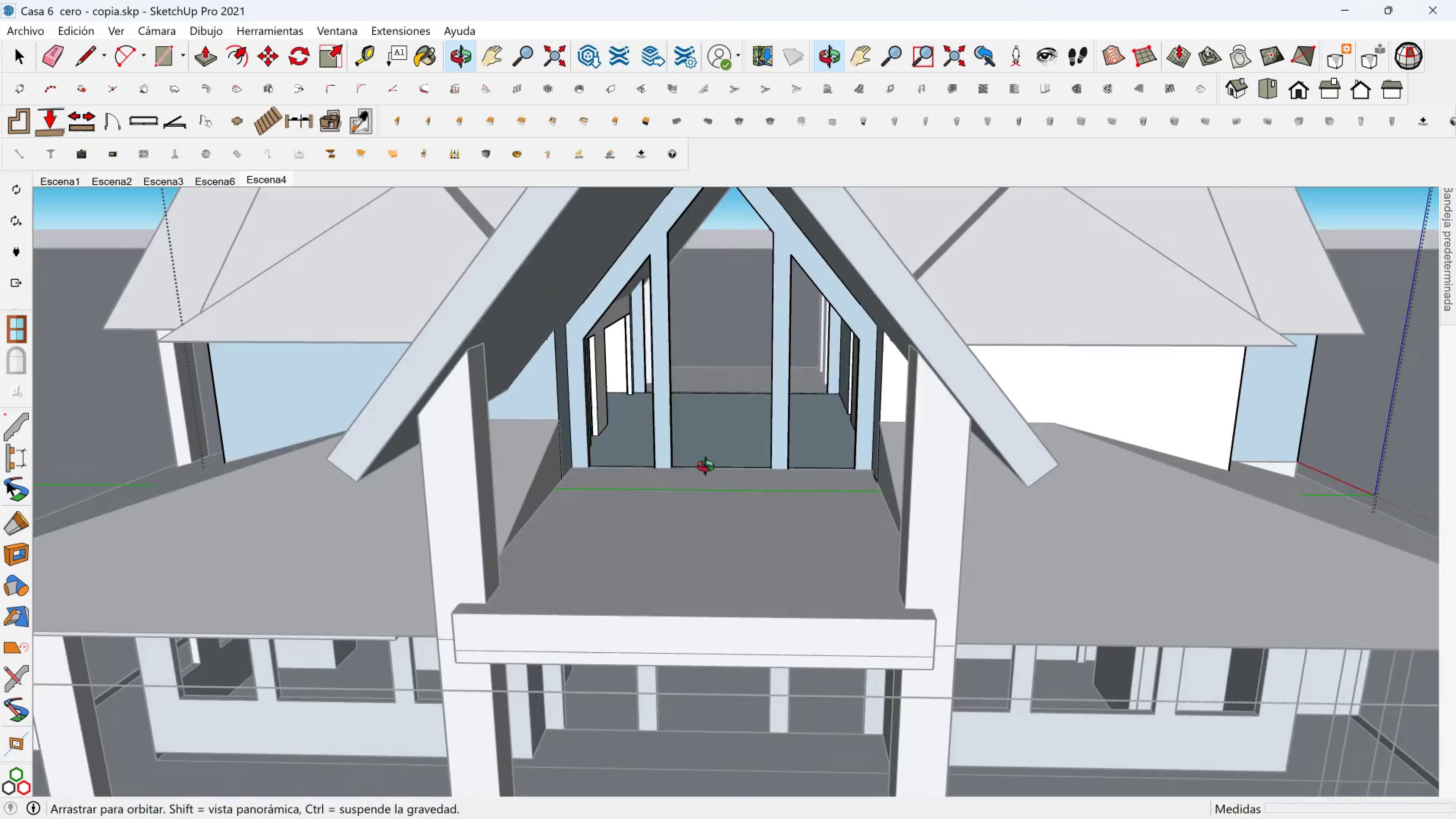 
hold_key(key=ShiftLeft, duration=0.35)
 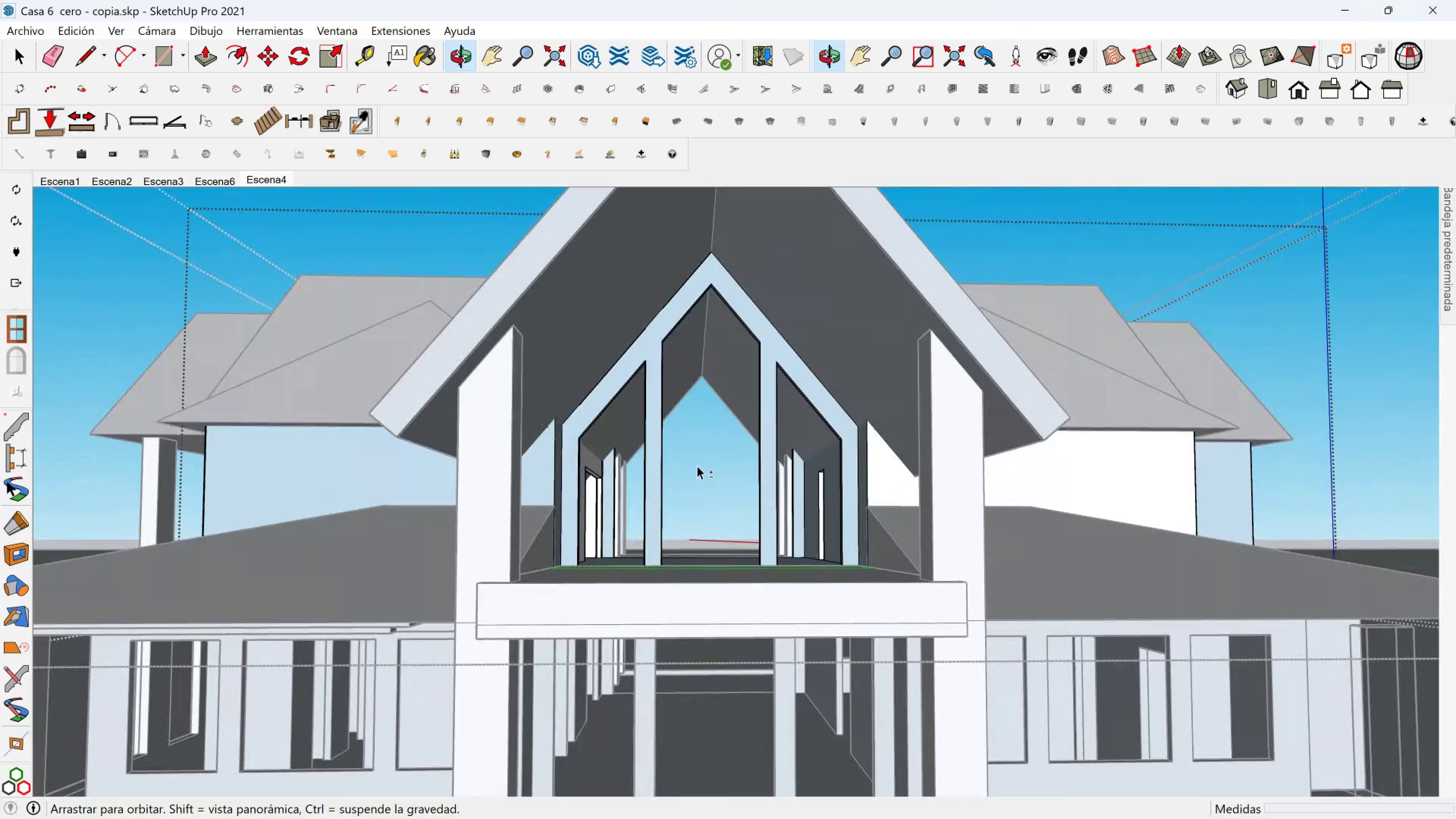 
scroll: coordinate [879, 555], scroll_direction: down, amount: 4.0
 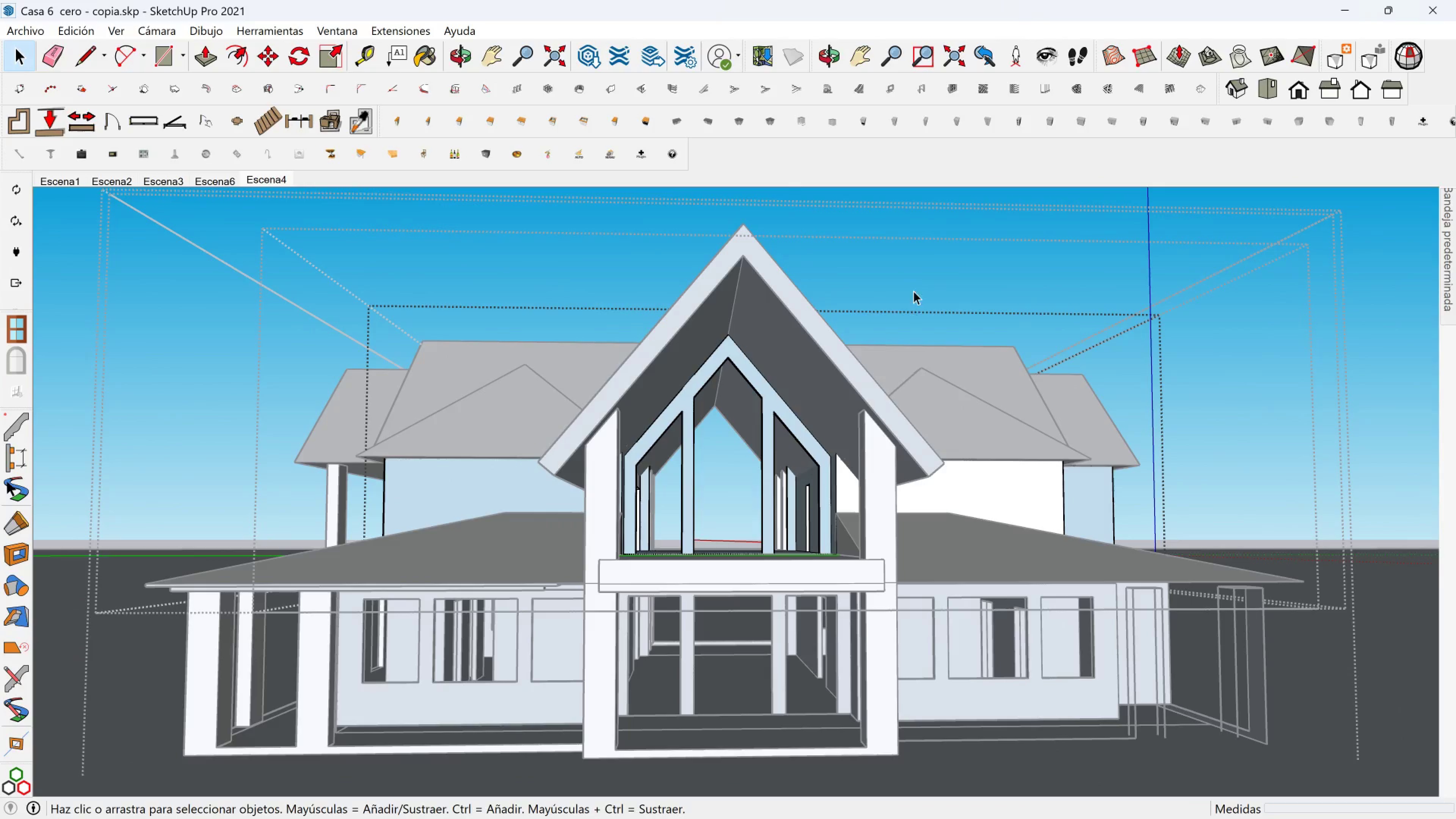 
key(Escape)
 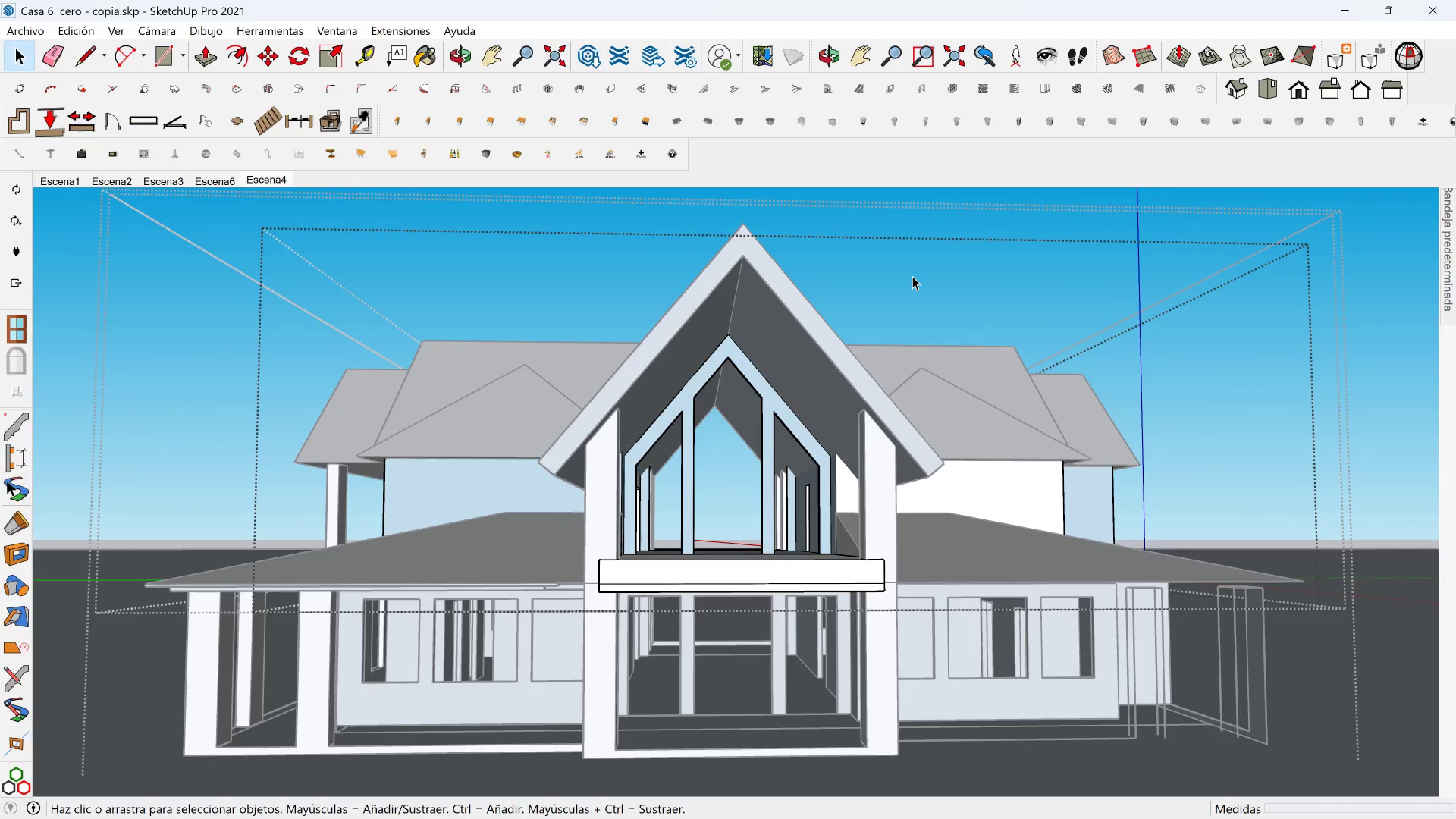 
key(Escape)
 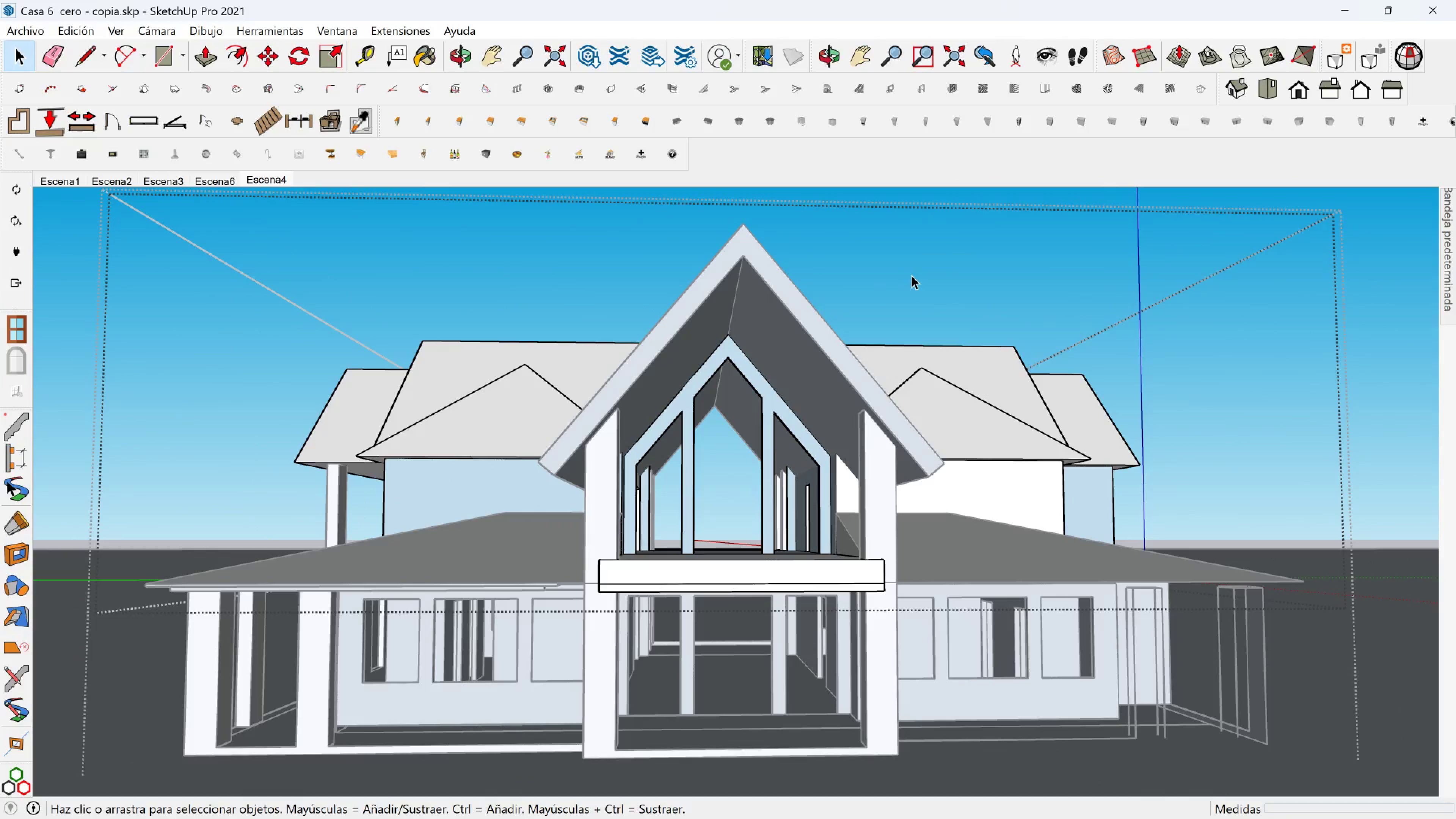 
key(Escape)
 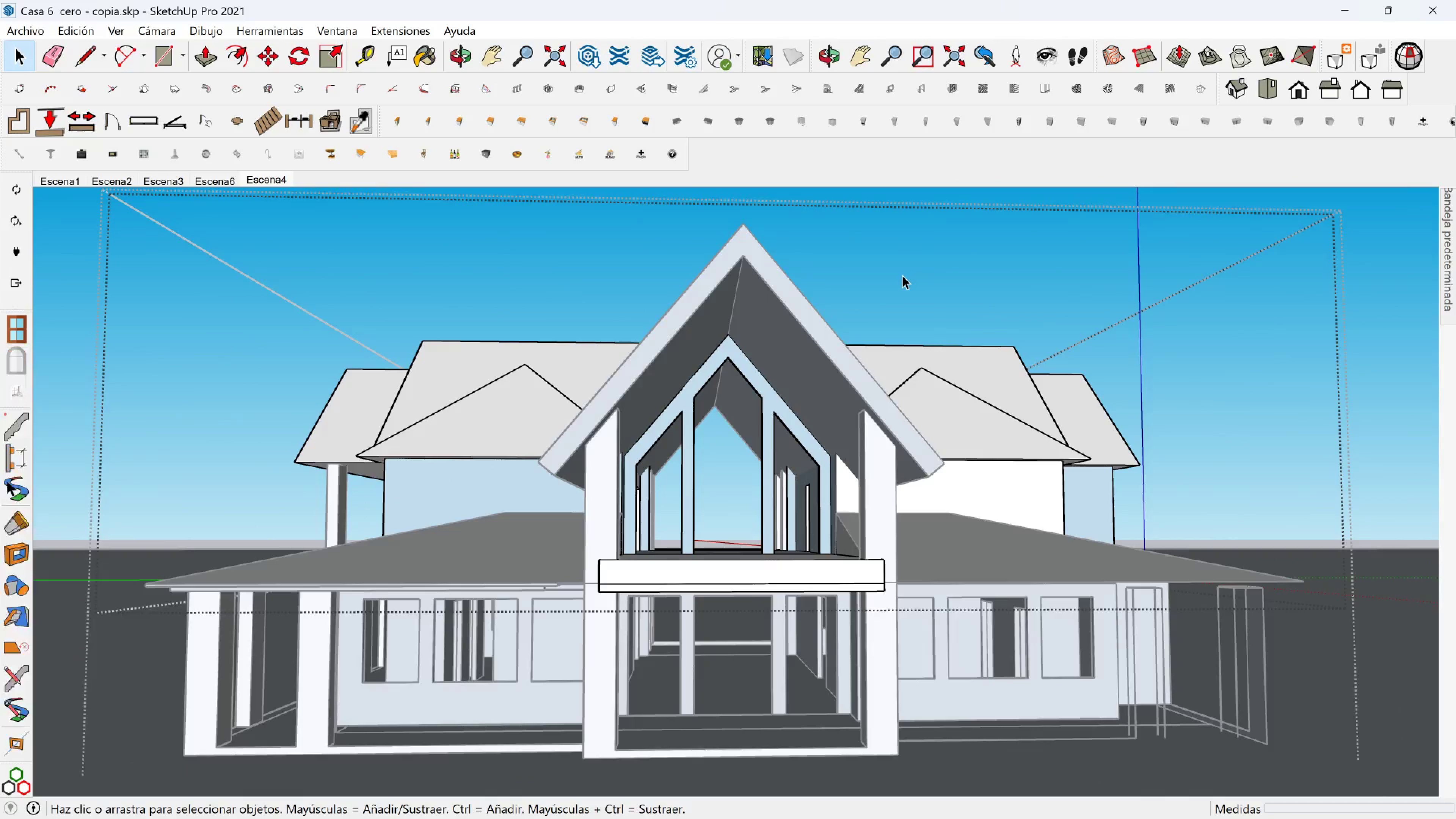 
key(Escape)
 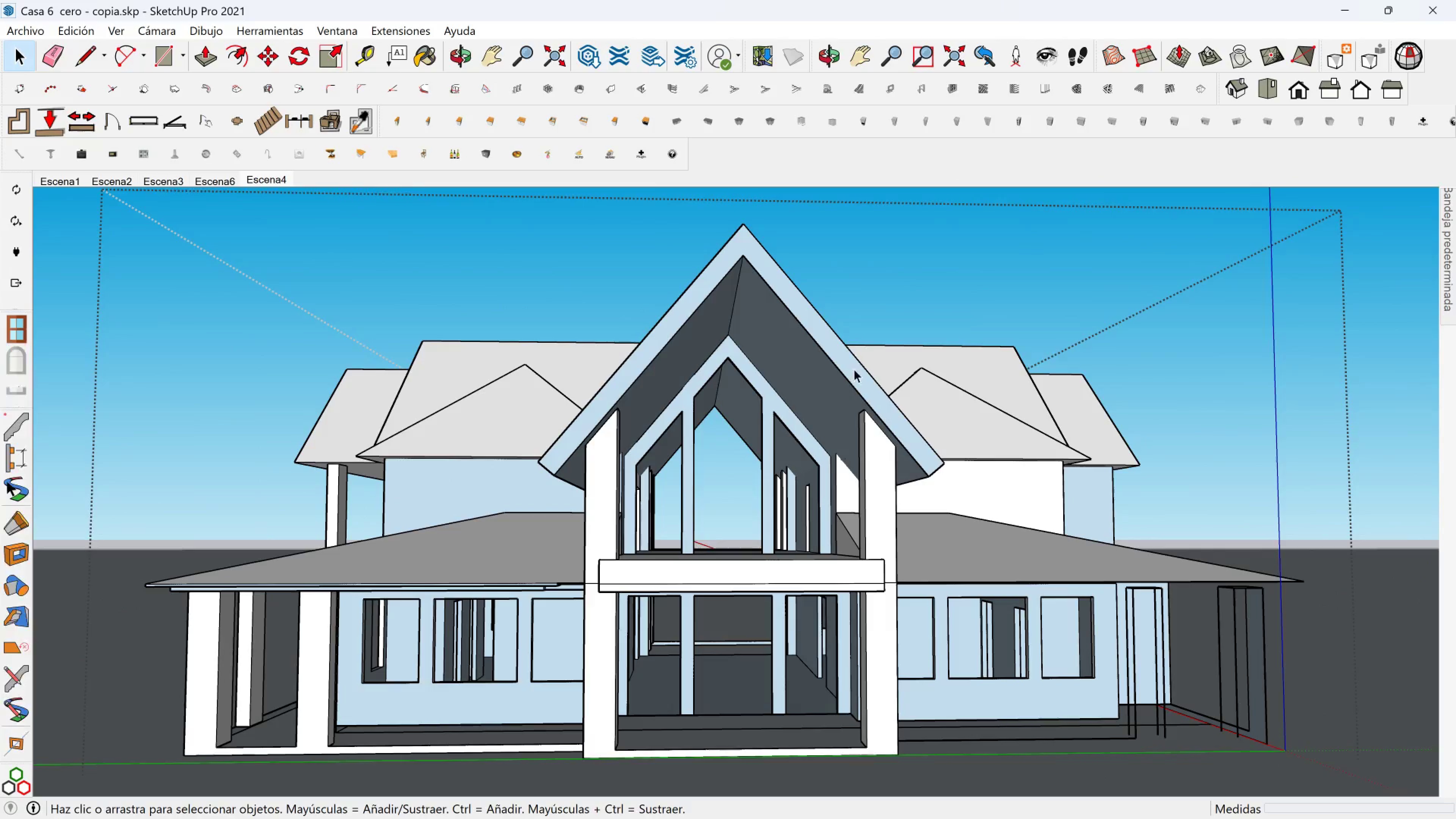 
key(Escape)
 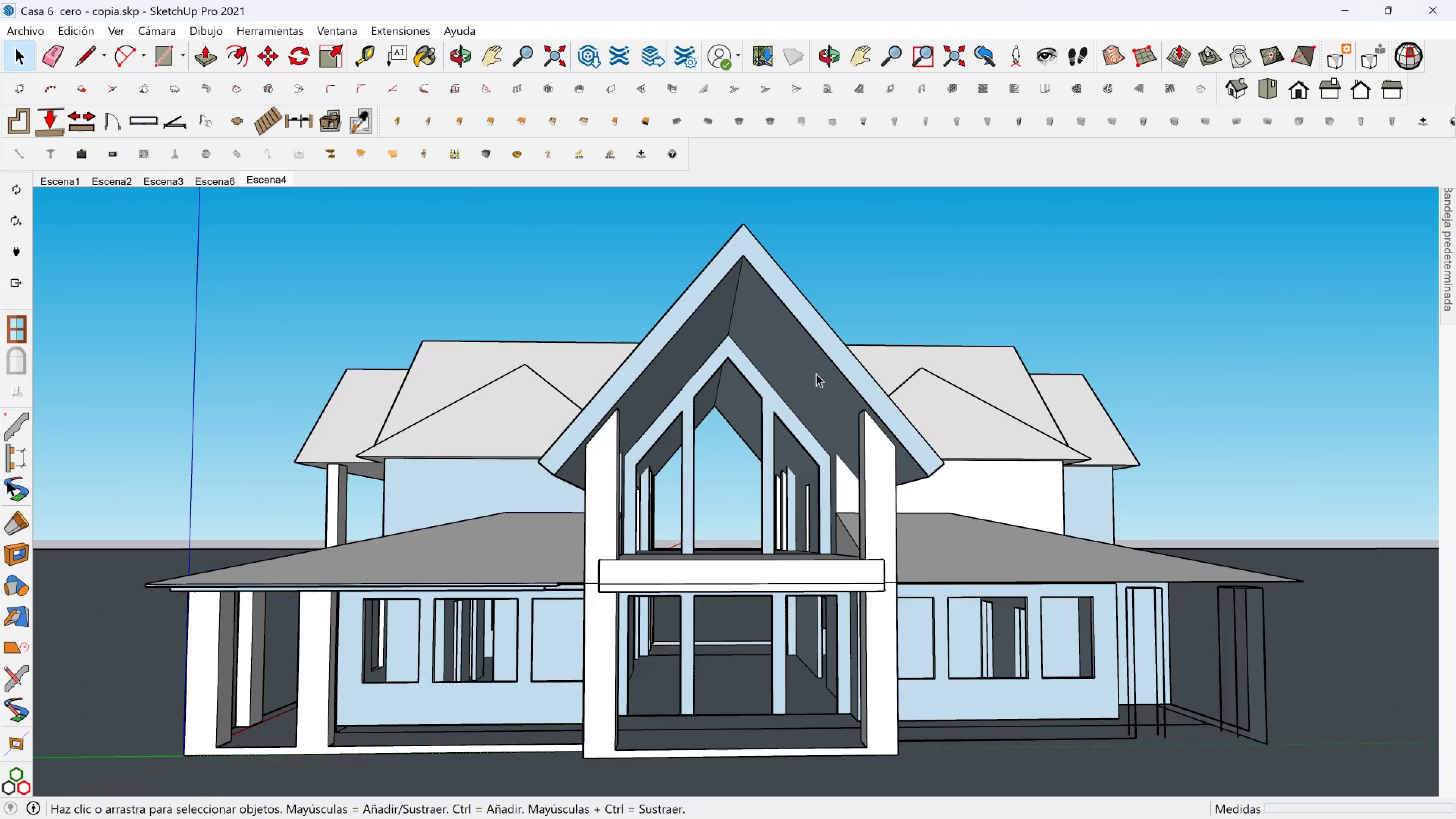 
key(Escape)
 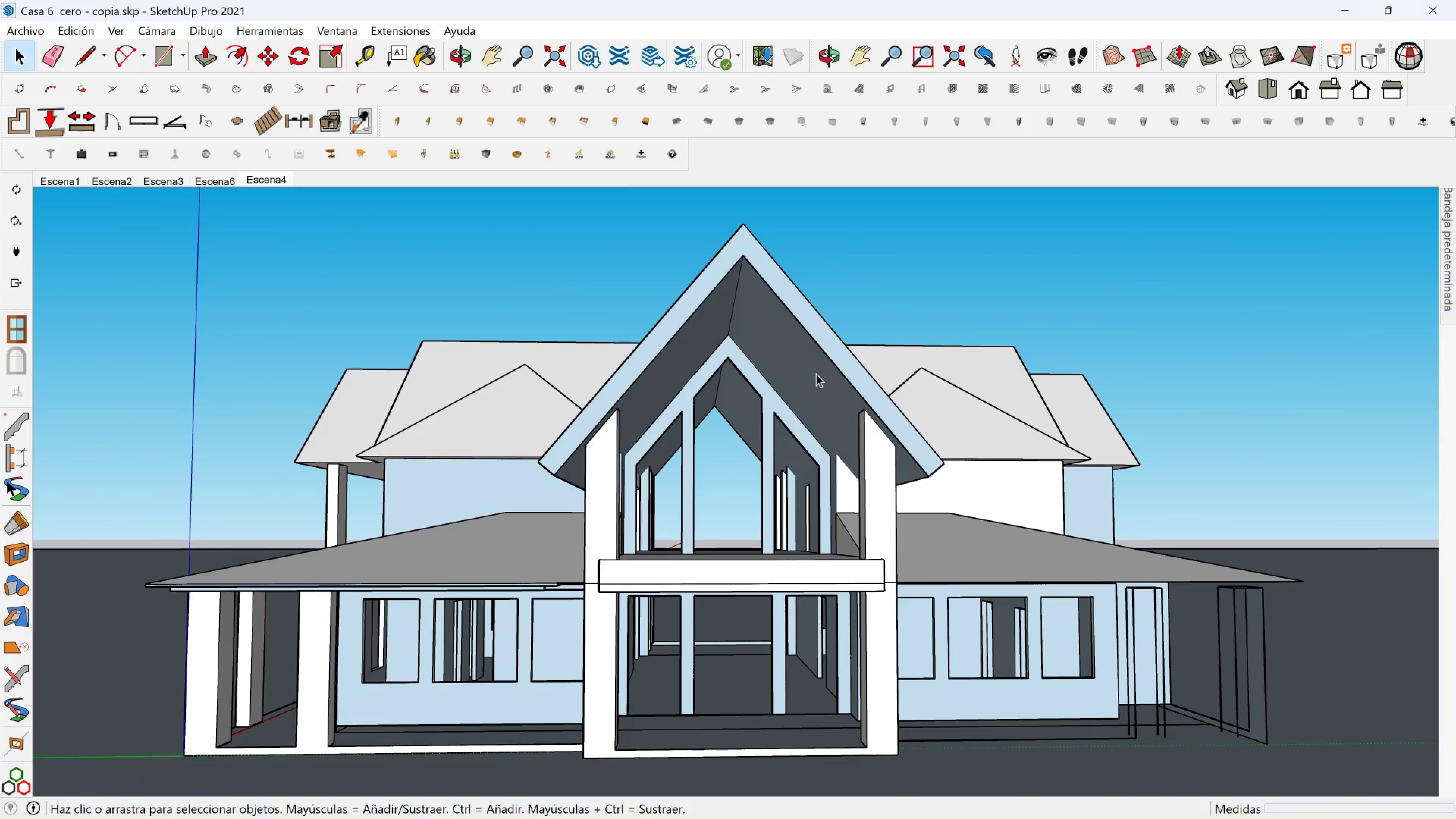 
key(Escape)
 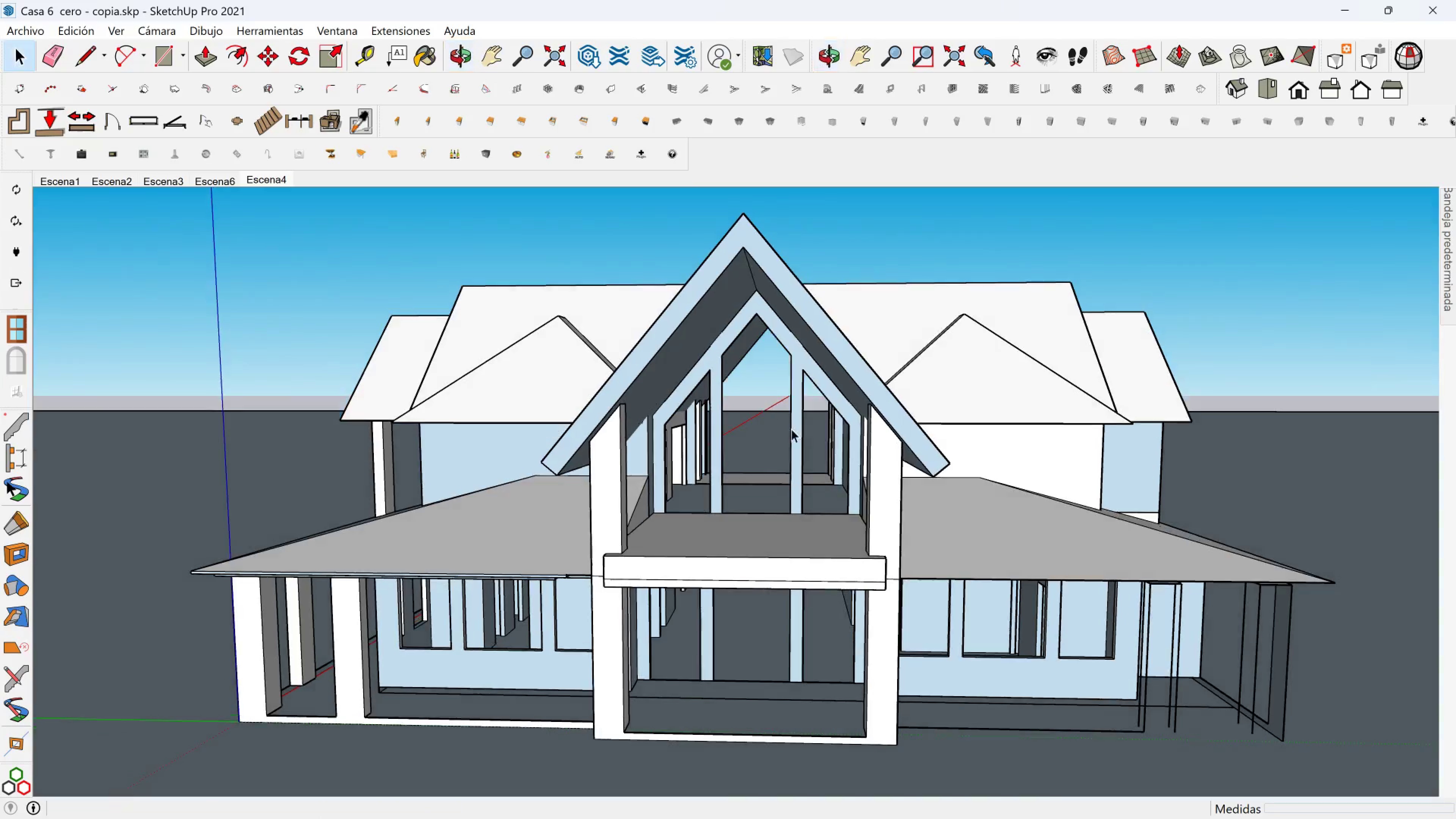 
hold_key(key=ShiftLeft, duration=0.4)
 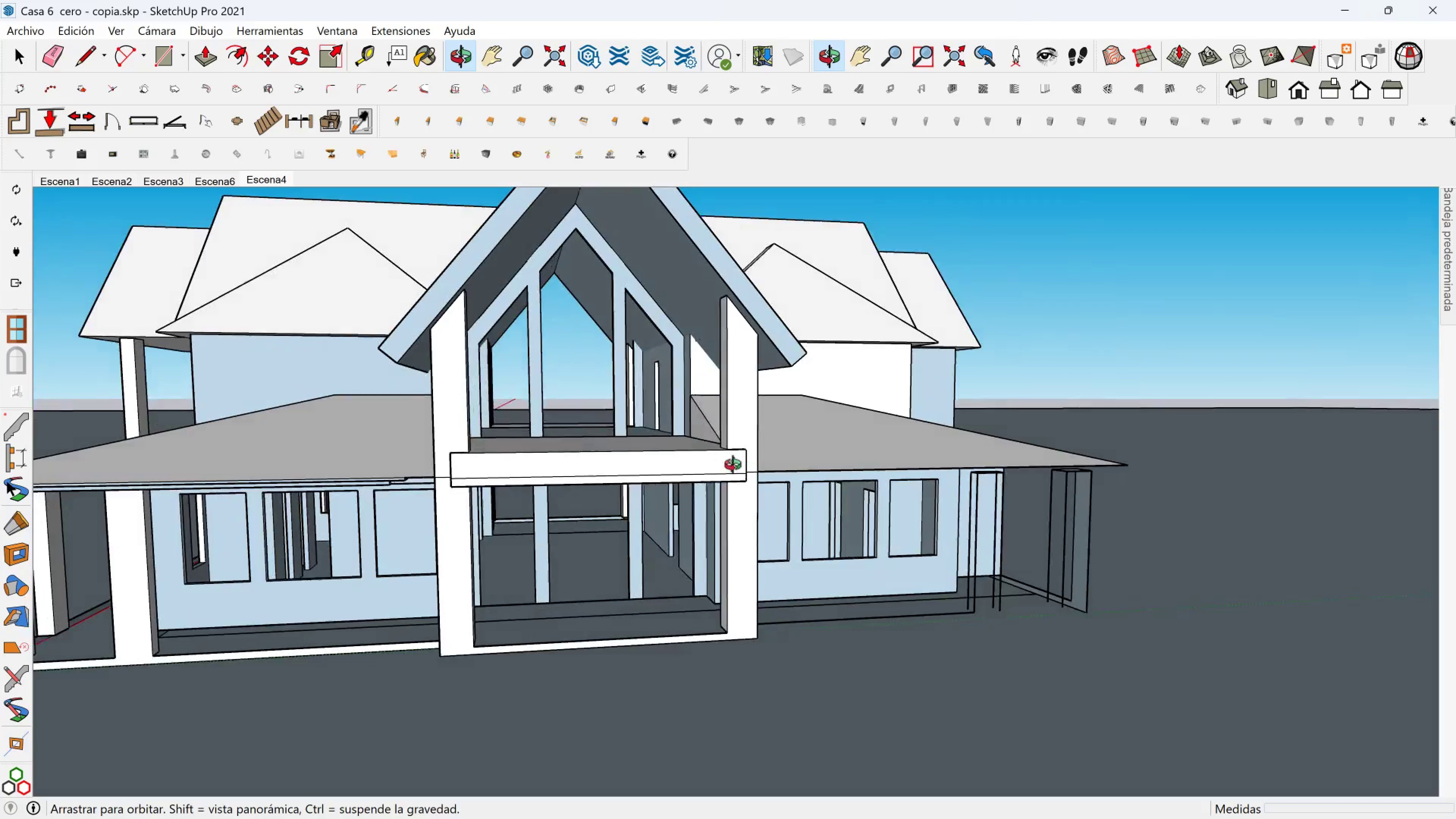 
scroll: coordinate [638, 468], scroll_direction: down, amount: 3.0
 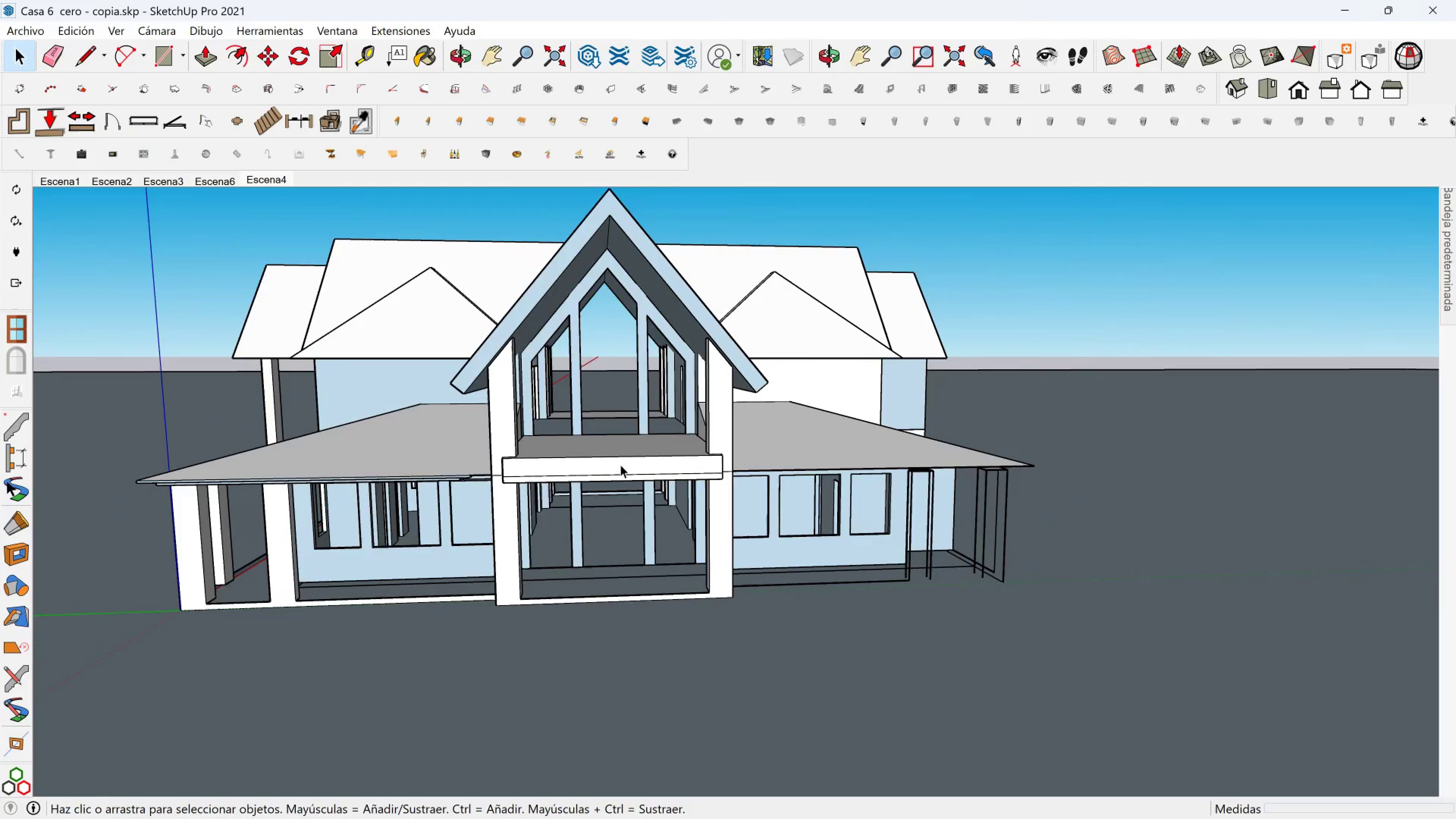 
key(Shift+ShiftLeft)
 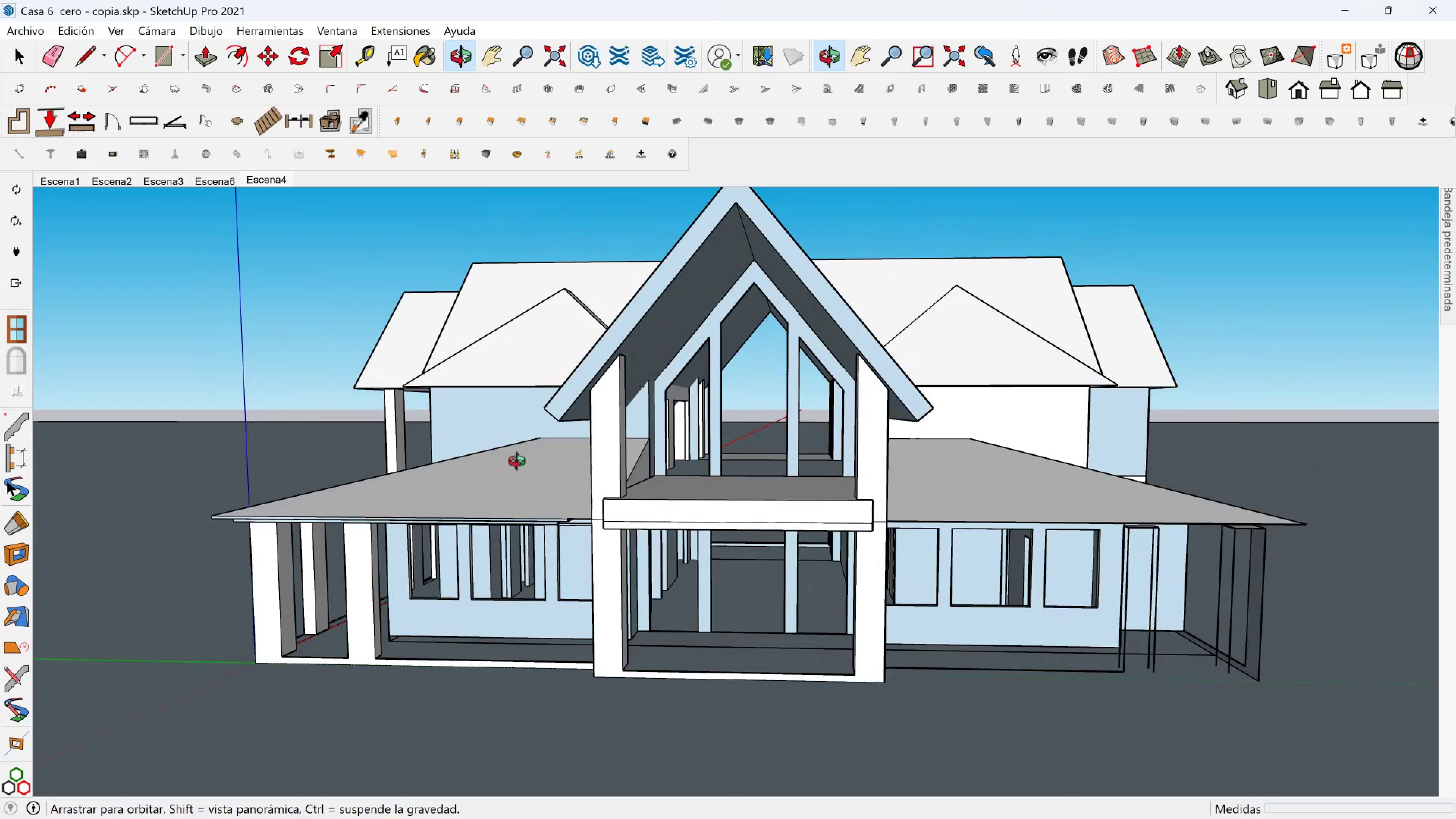 
wait(5.07)
 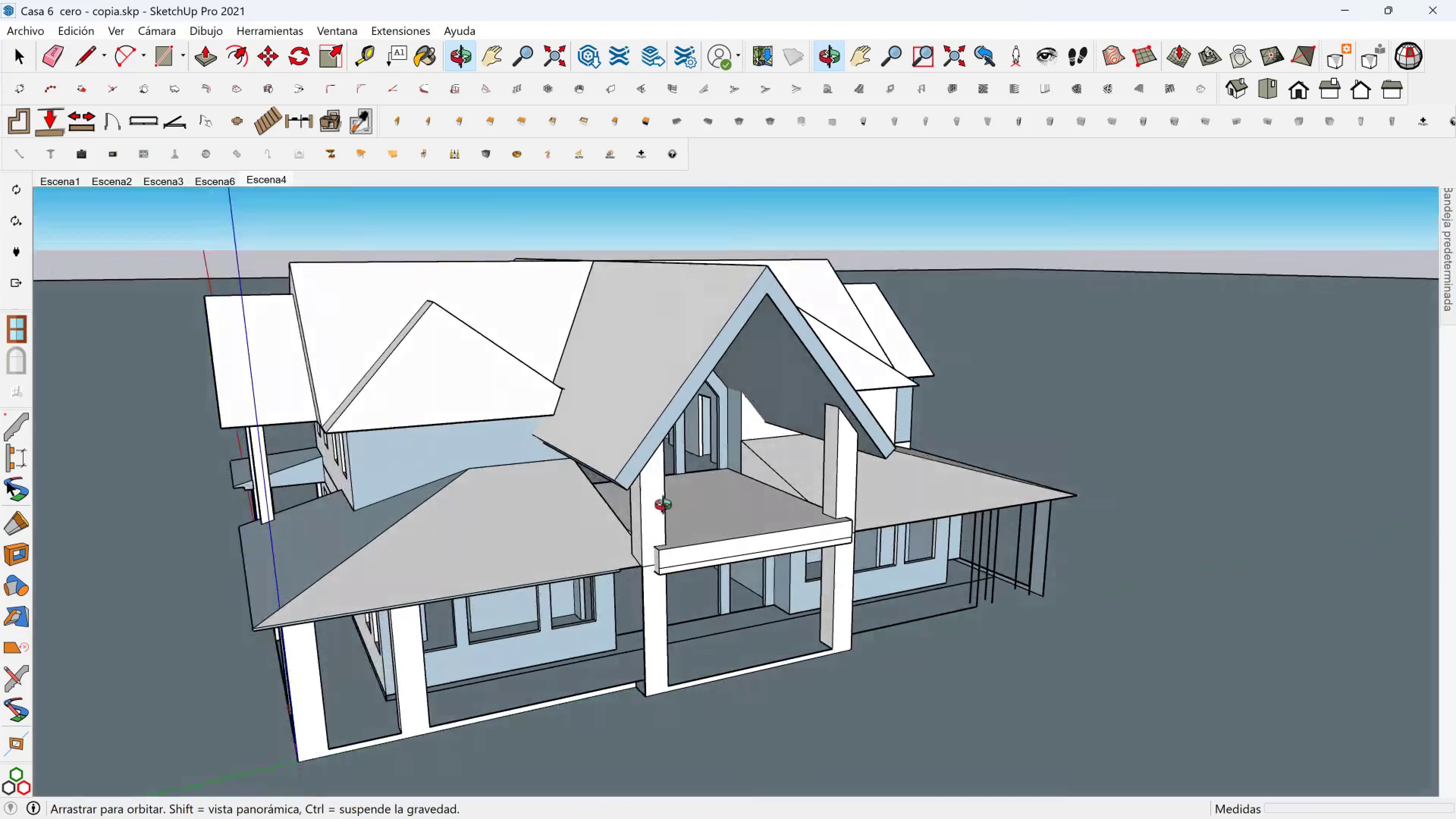 
hold_key(key=ShiftLeft, duration=0.37)
 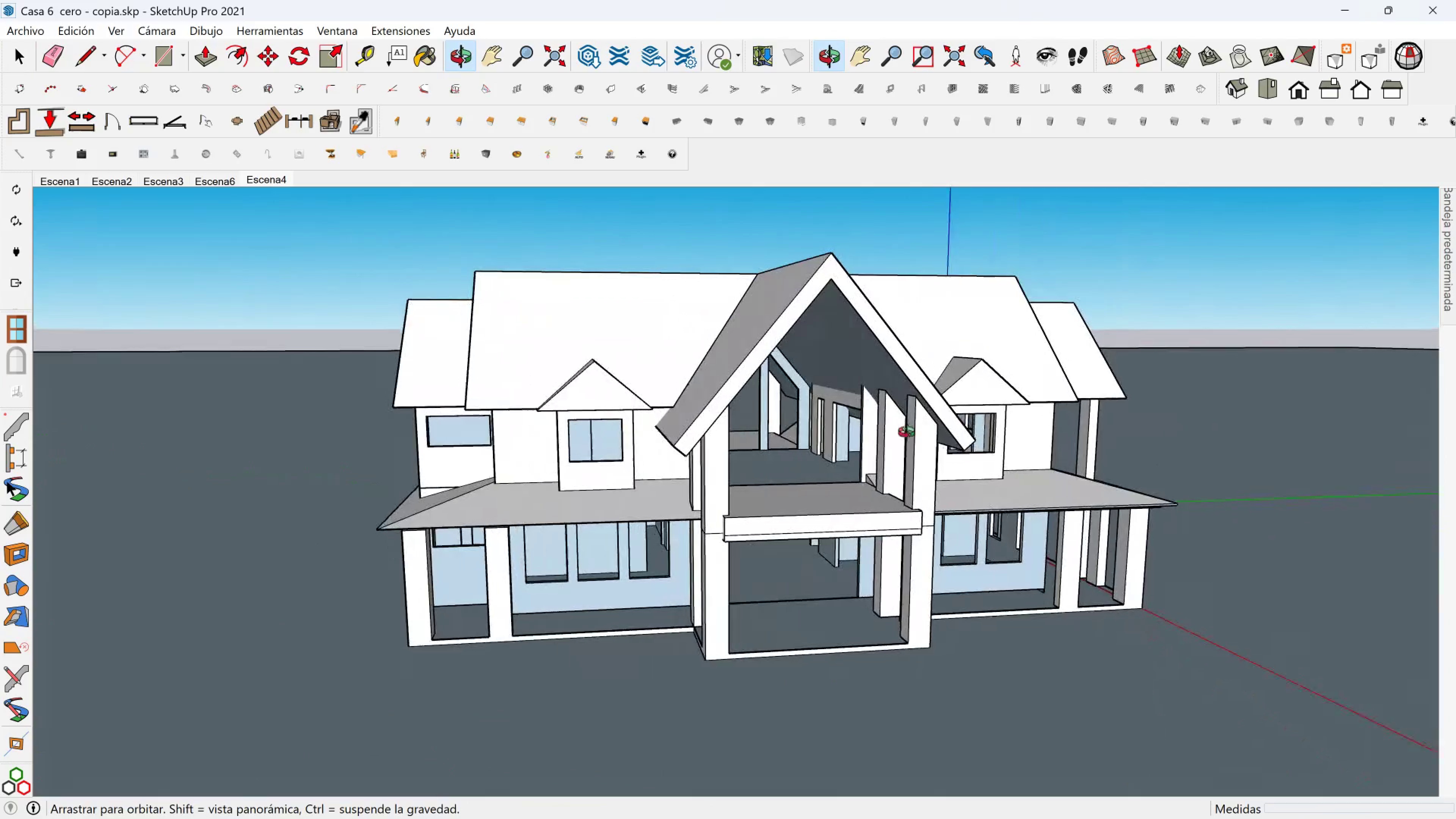 
wait(5.88)
 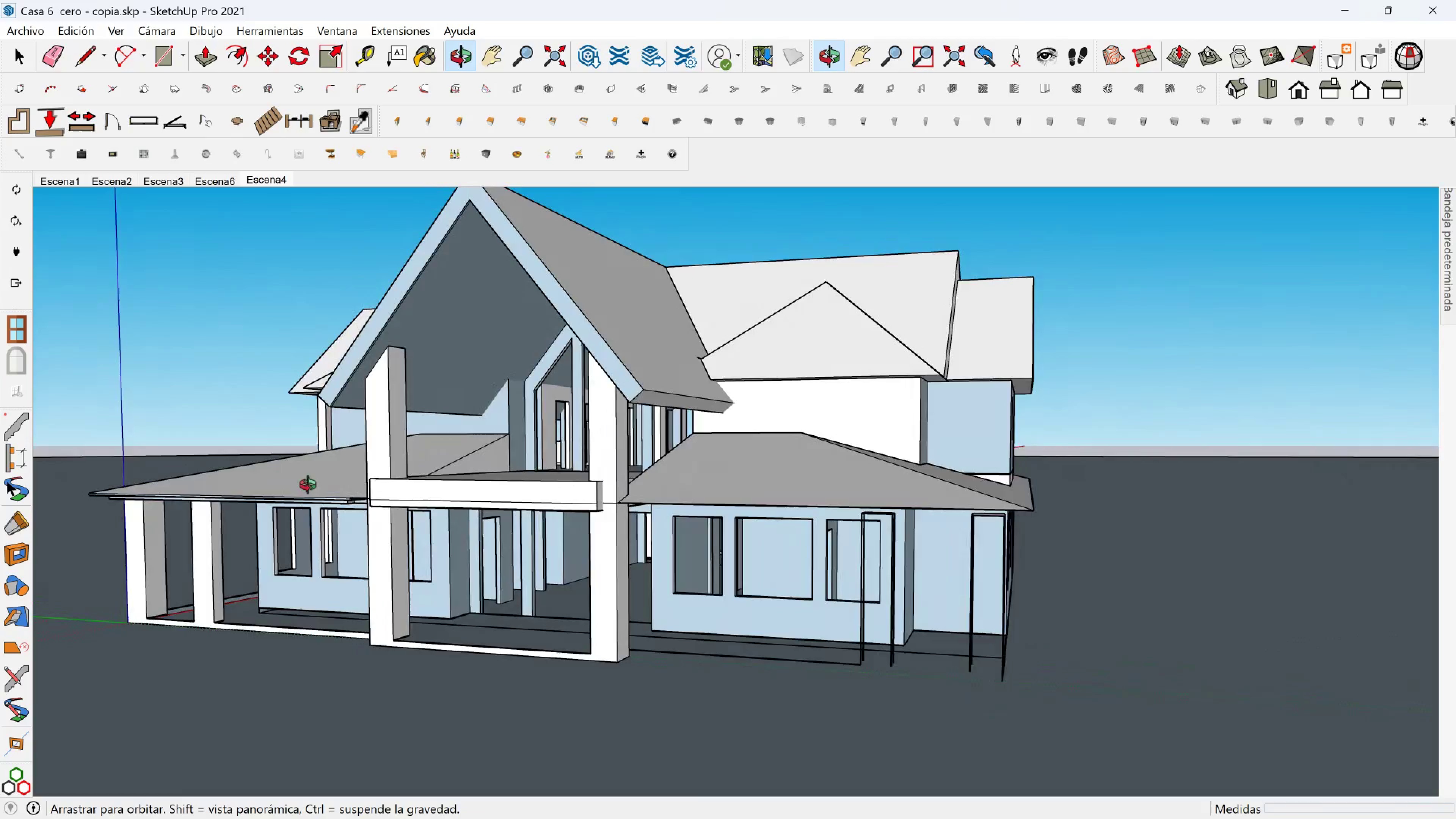 
scroll: coordinate [764, 499], scroll_direction: down, amount: 1.0
 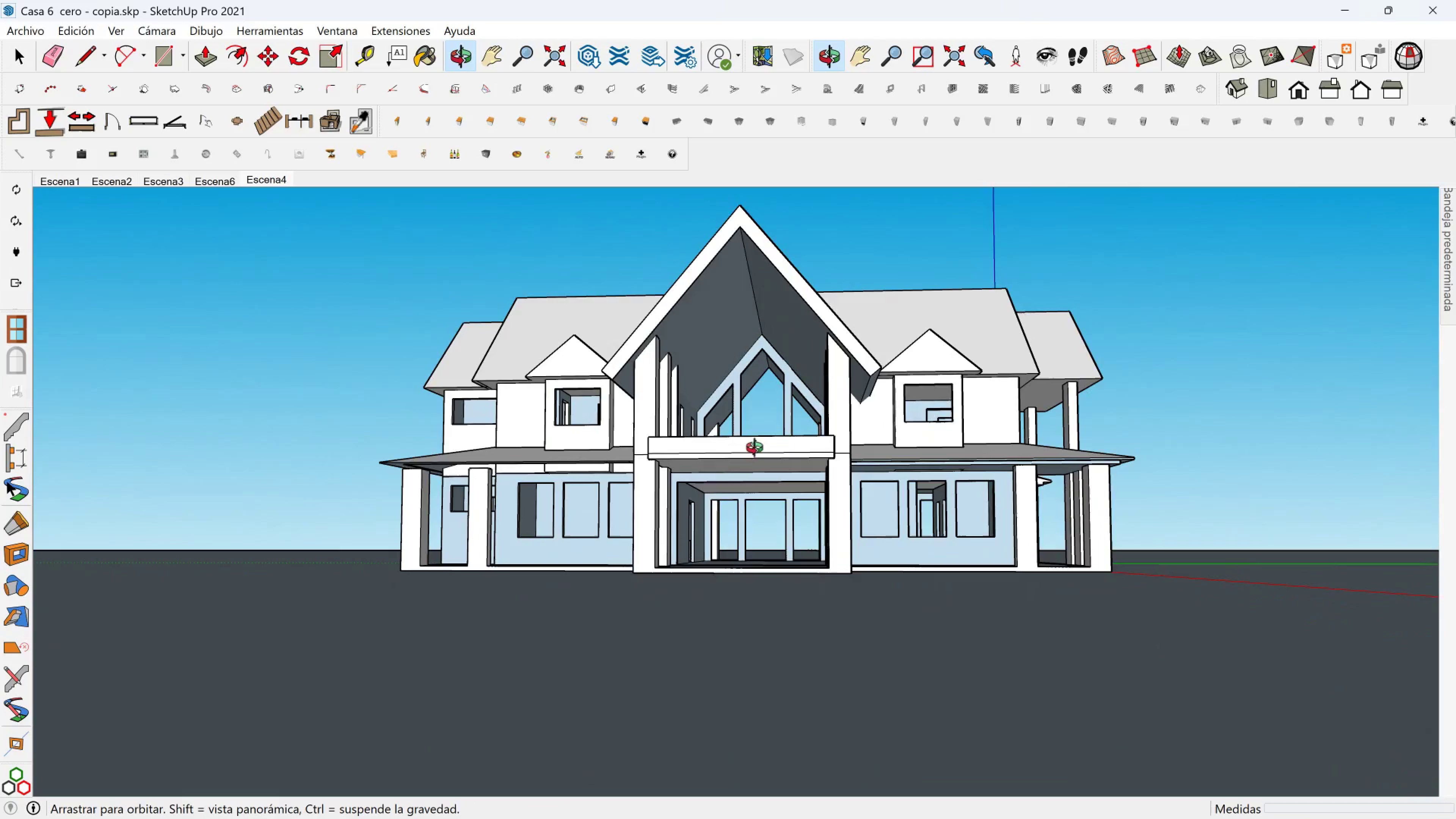 
scroll: coordinate [723, 493], scroll_direction: up, amount: 7.0
 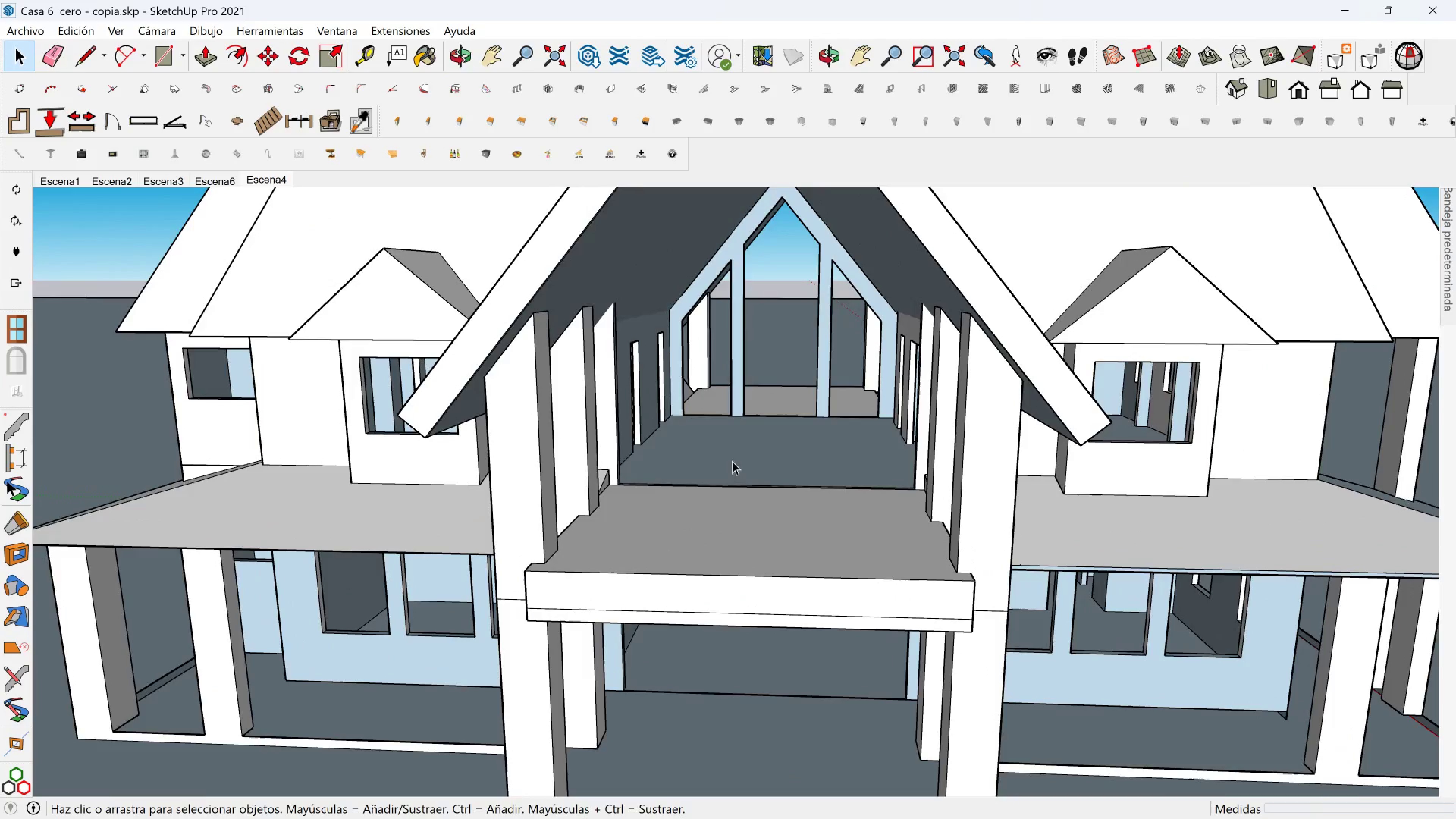 
key(Shift+ShiftLeft)
 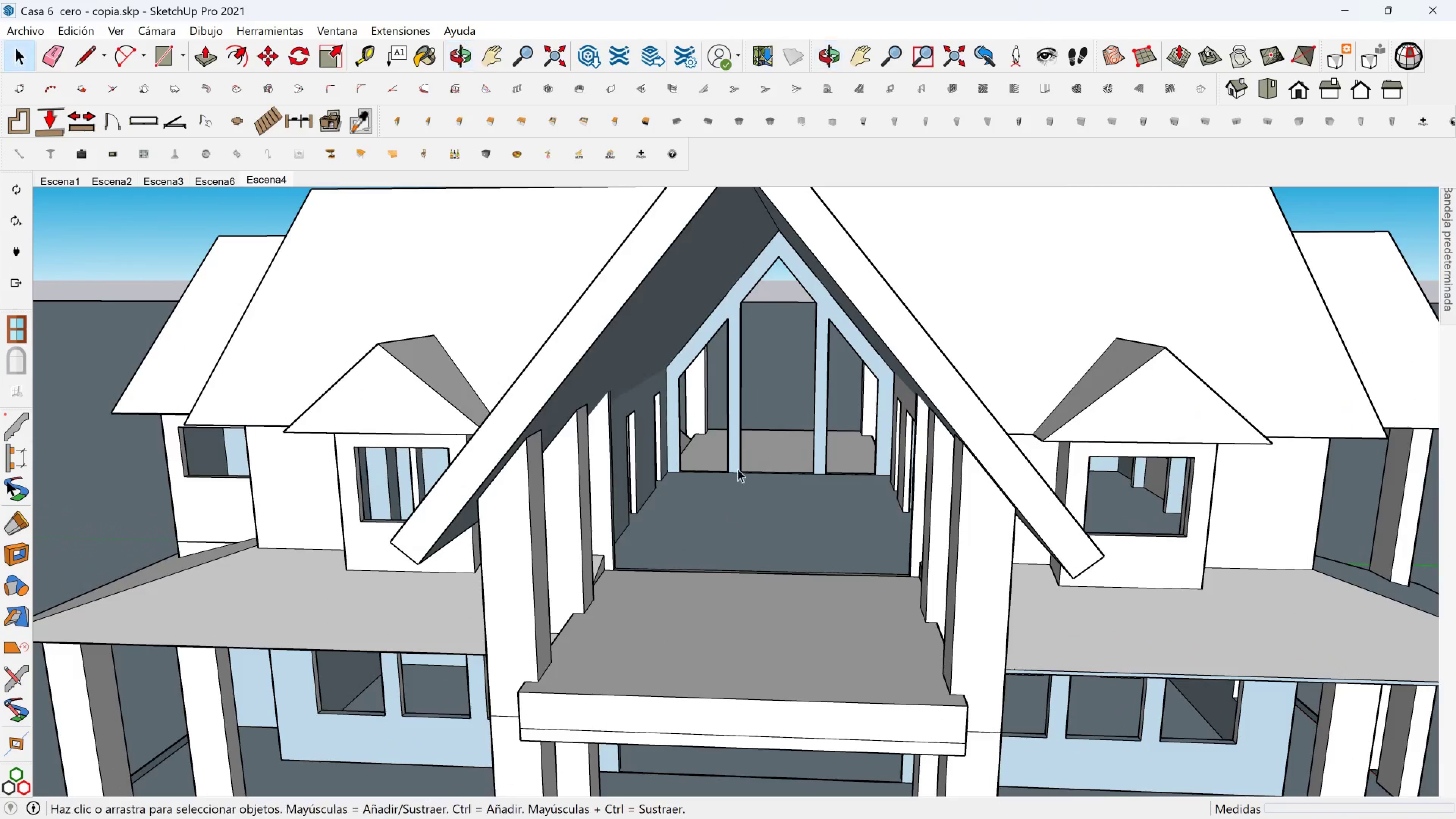 
scroll: coordinate [724, 393], scroll_direction: up, amount: 2.0
 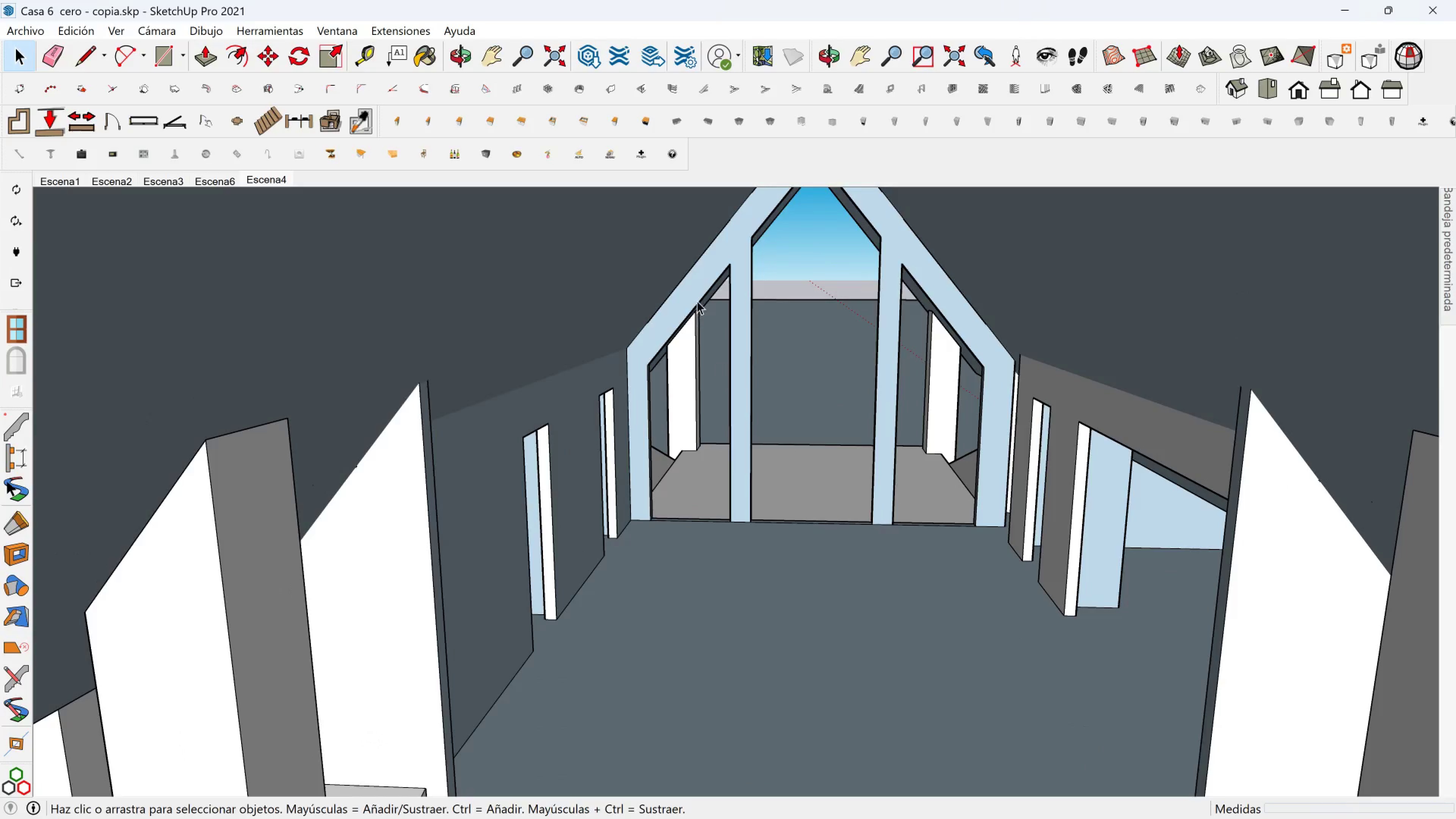 
scroll: coordinate [697, 300], scroll_direction: down, amount: 2.0
 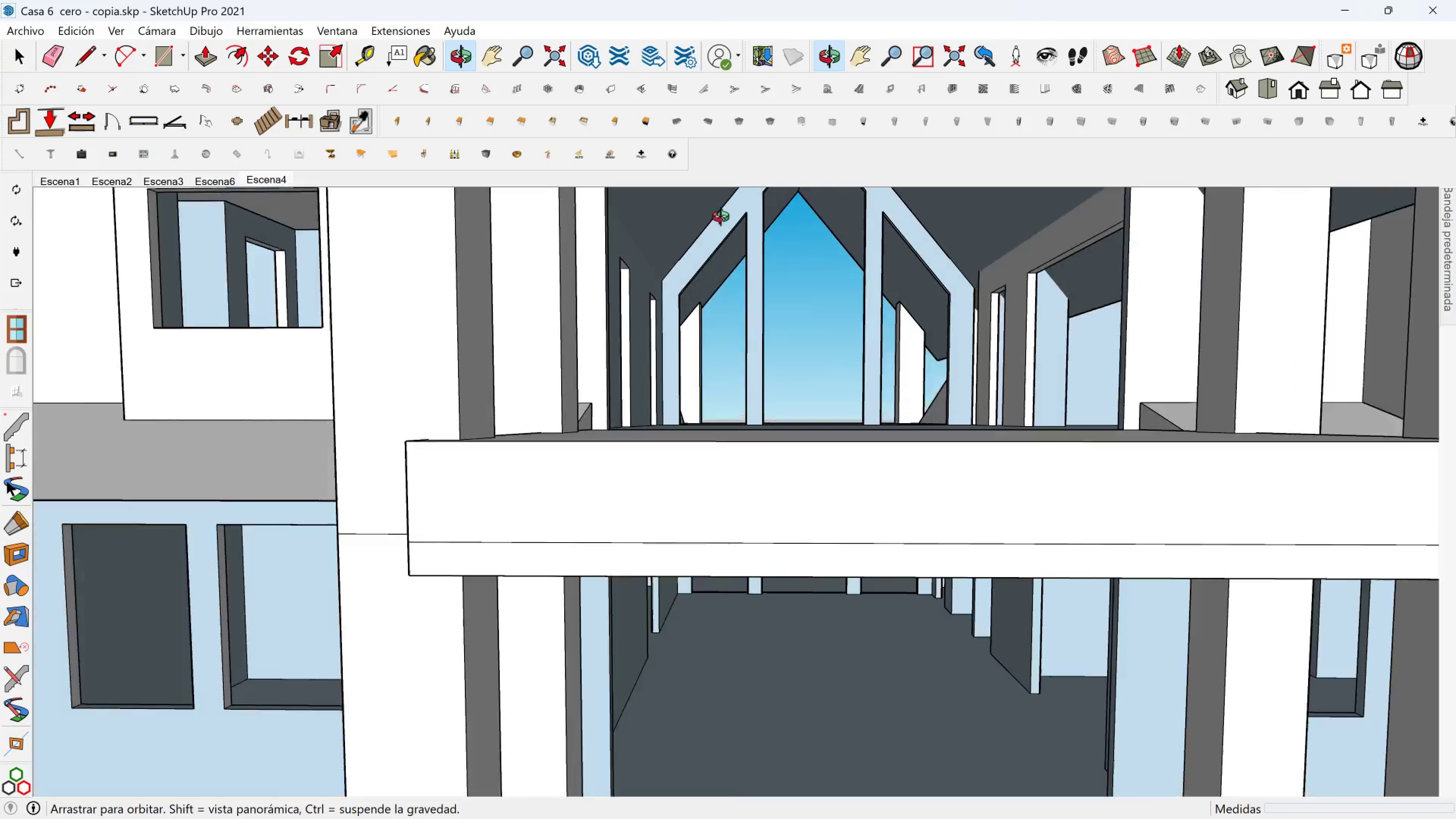 
hold_key(key=ShiftLeft, duration=0.95)
 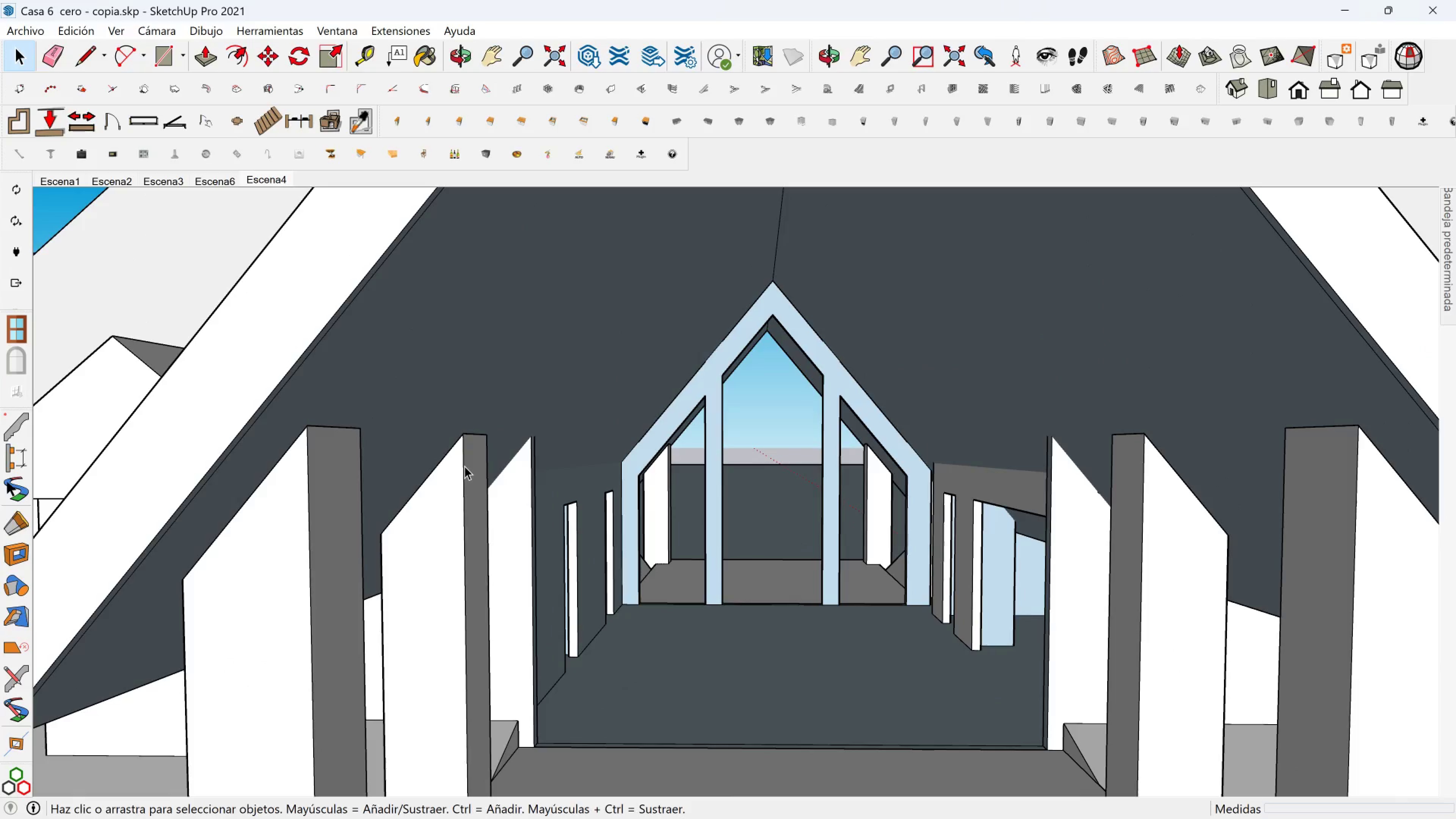 
wait(10.4)
 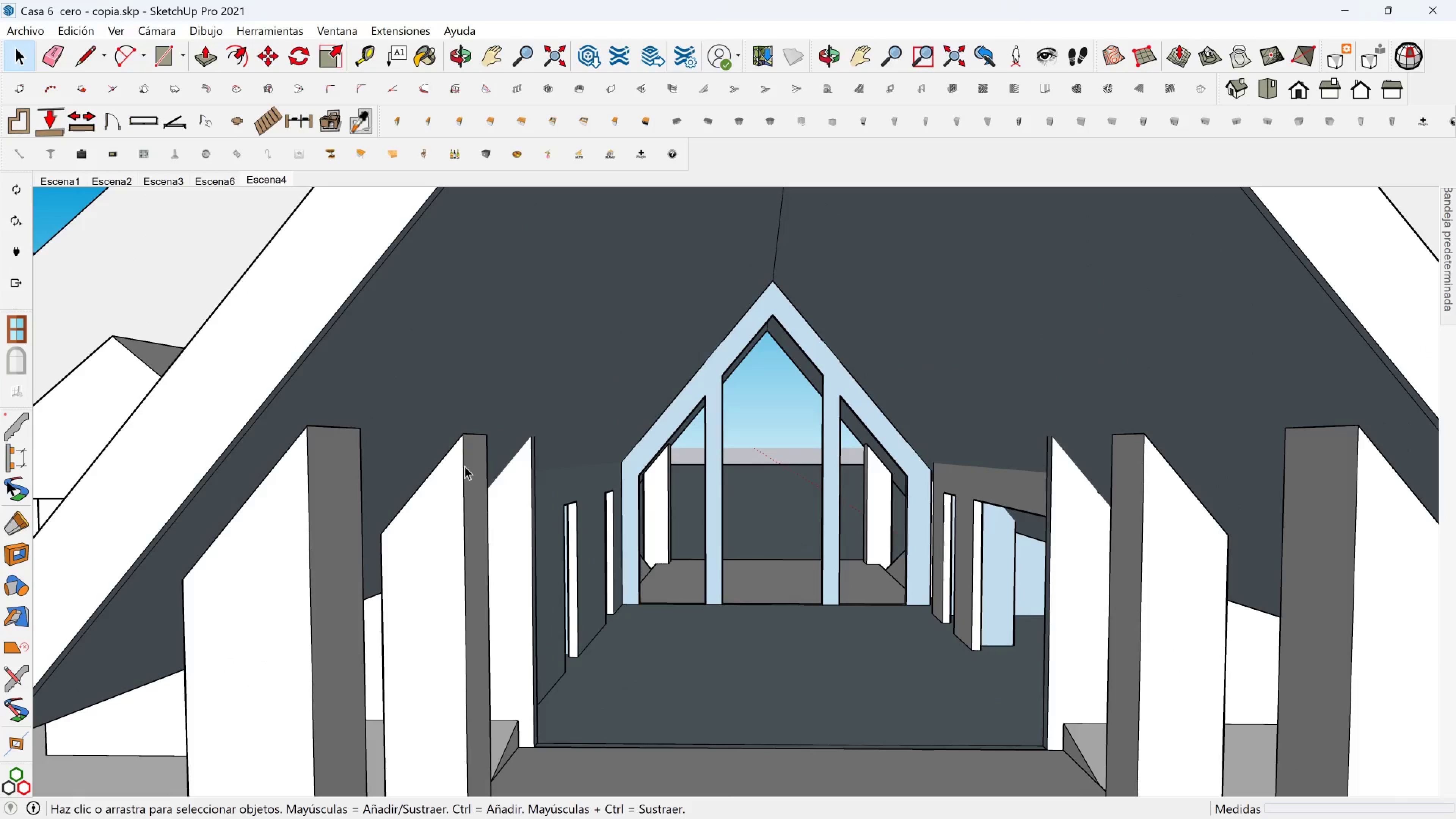 
scroll: coordinate [692, 647], scroll_direction: down, amount: 5.0
 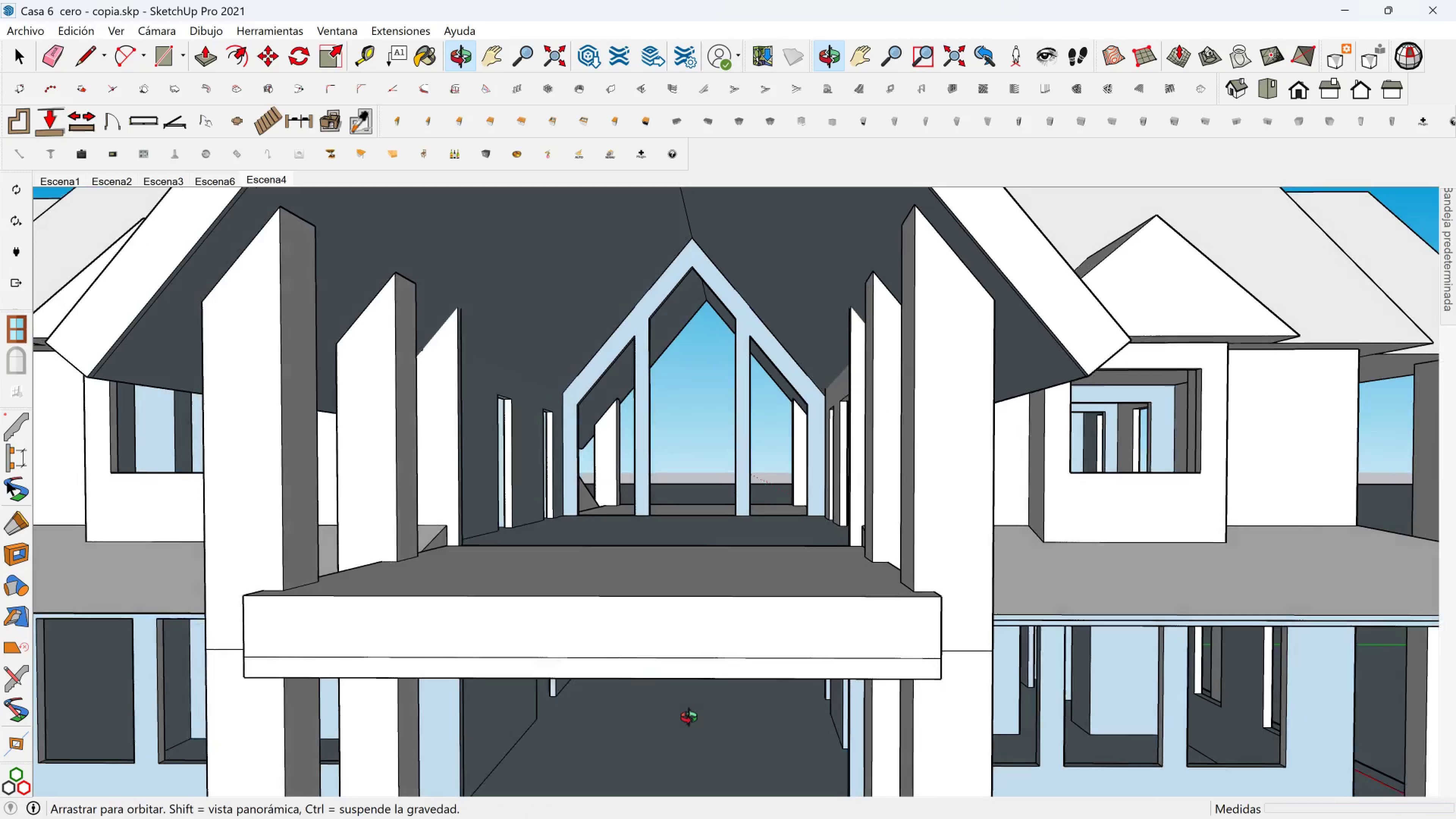 
hold_key(key=ShiftLeft, duration=0.58)
 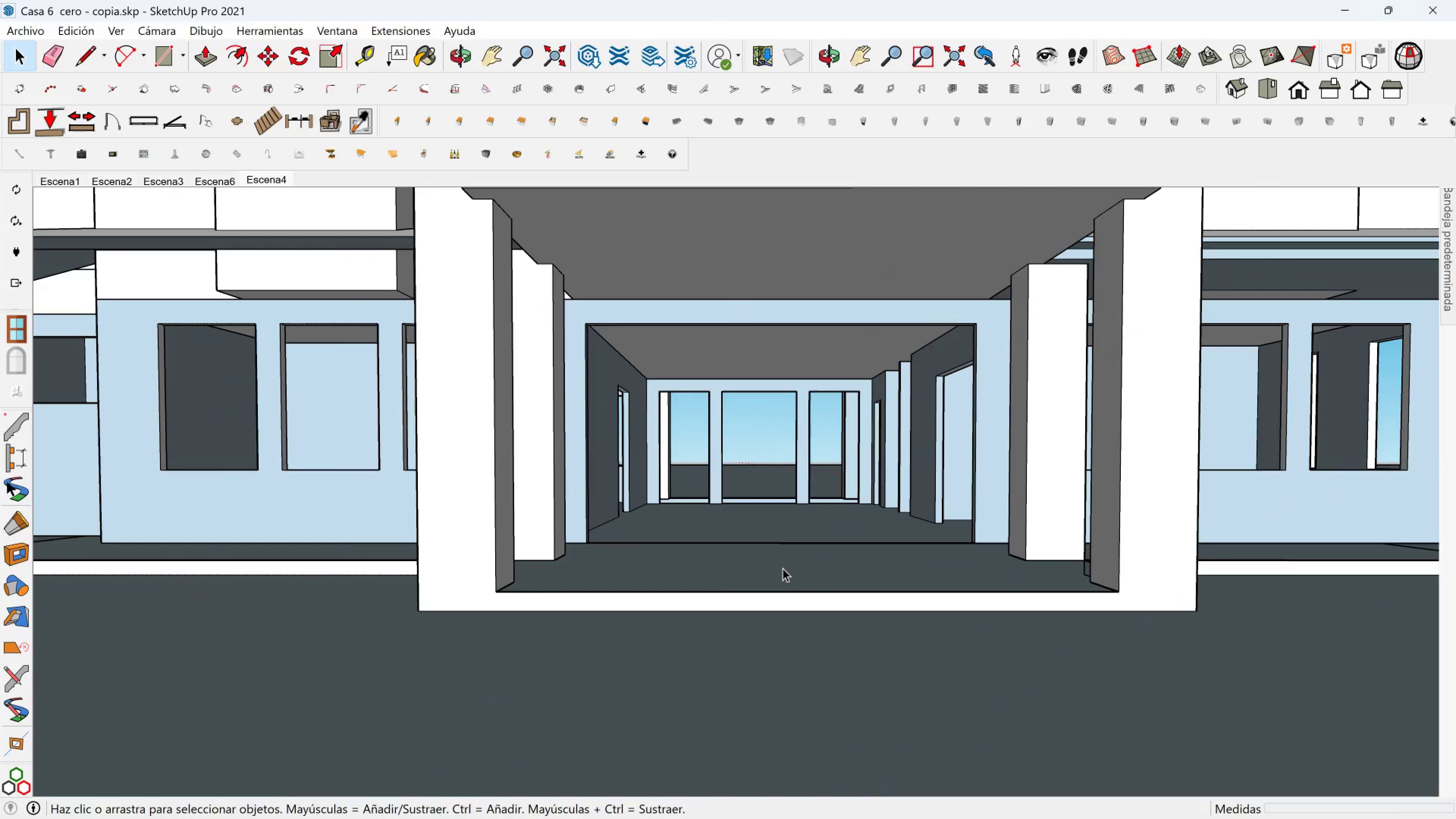 
scroll: coordinate [675, 696], scroll_direction: down, amount: 6.0
 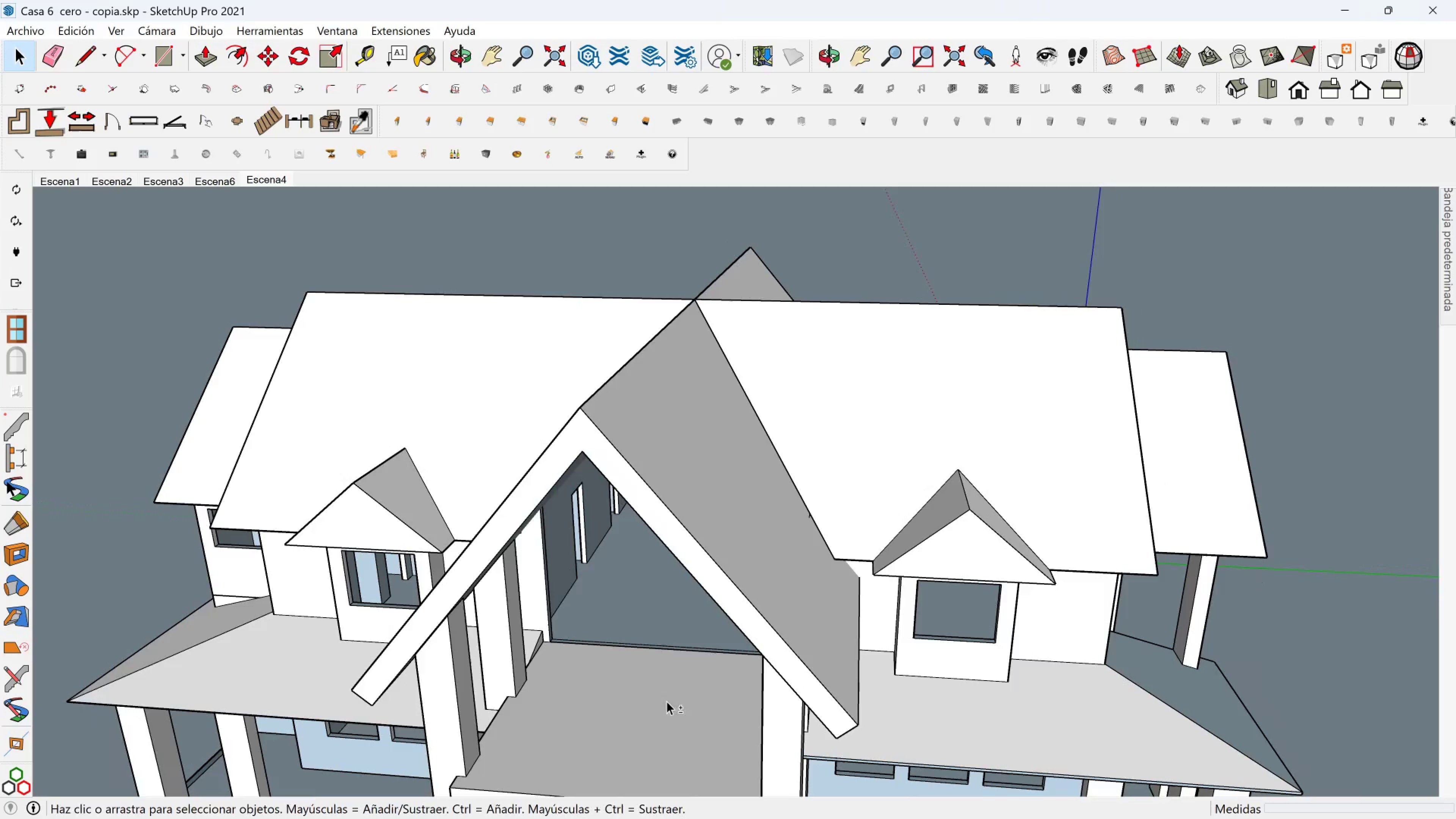 
hold_key(key=ShiftLeft, duration=0.75)
 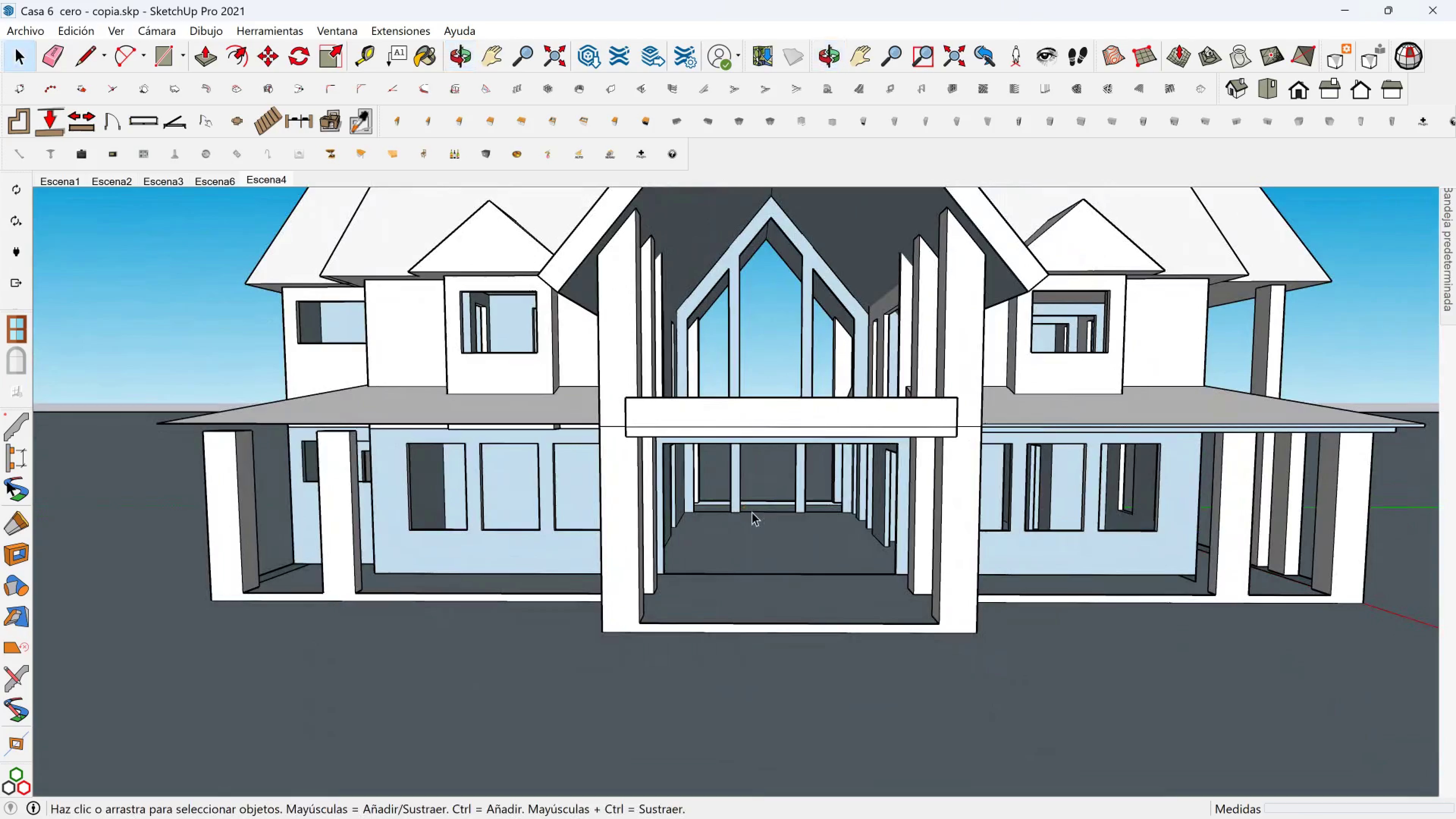 
scroll: coordinate [740, 315], scroll_direction: up, amount: 2.0
 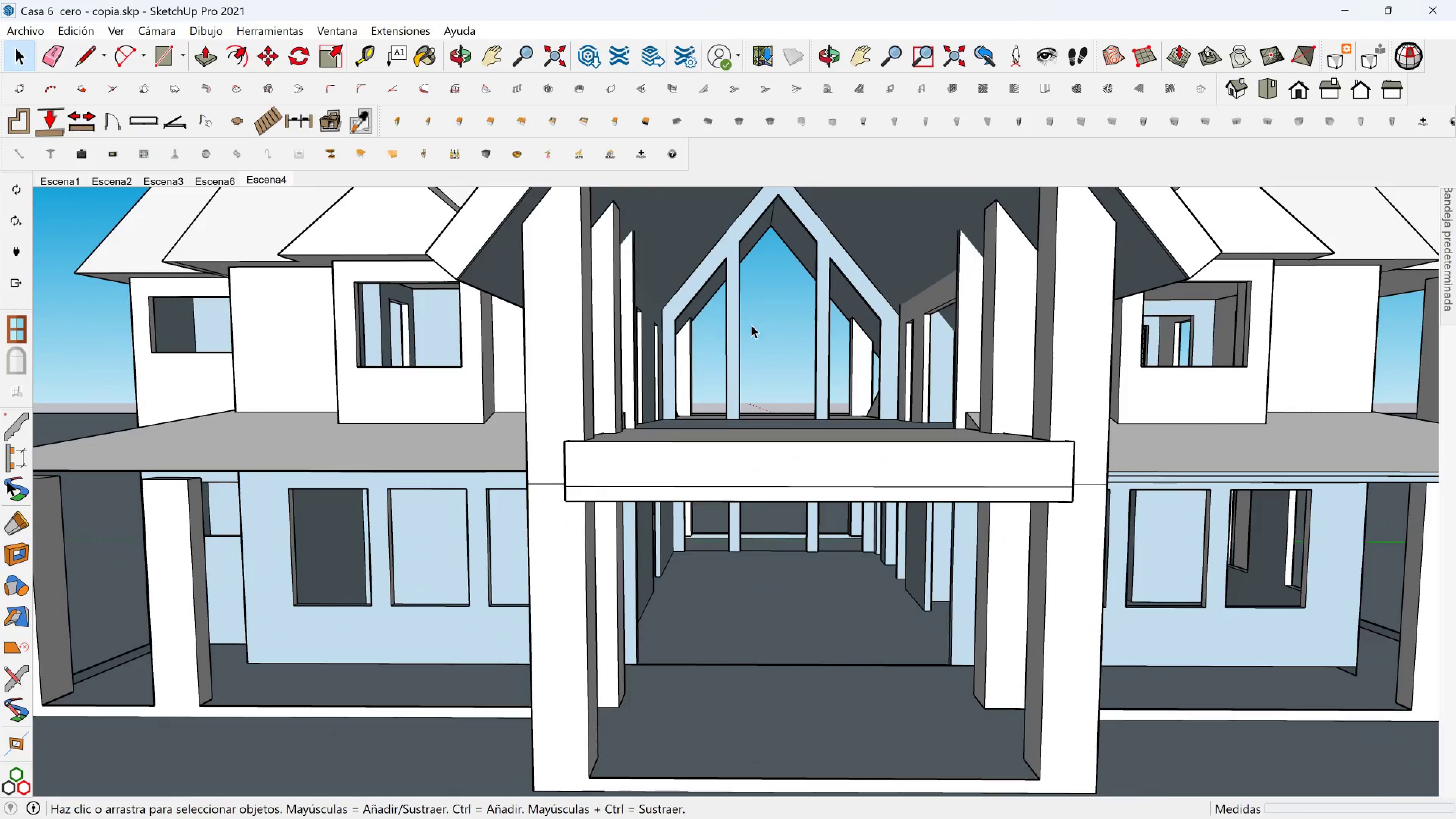 
hold_key(key=ShiftLeft, duration=0.58)
 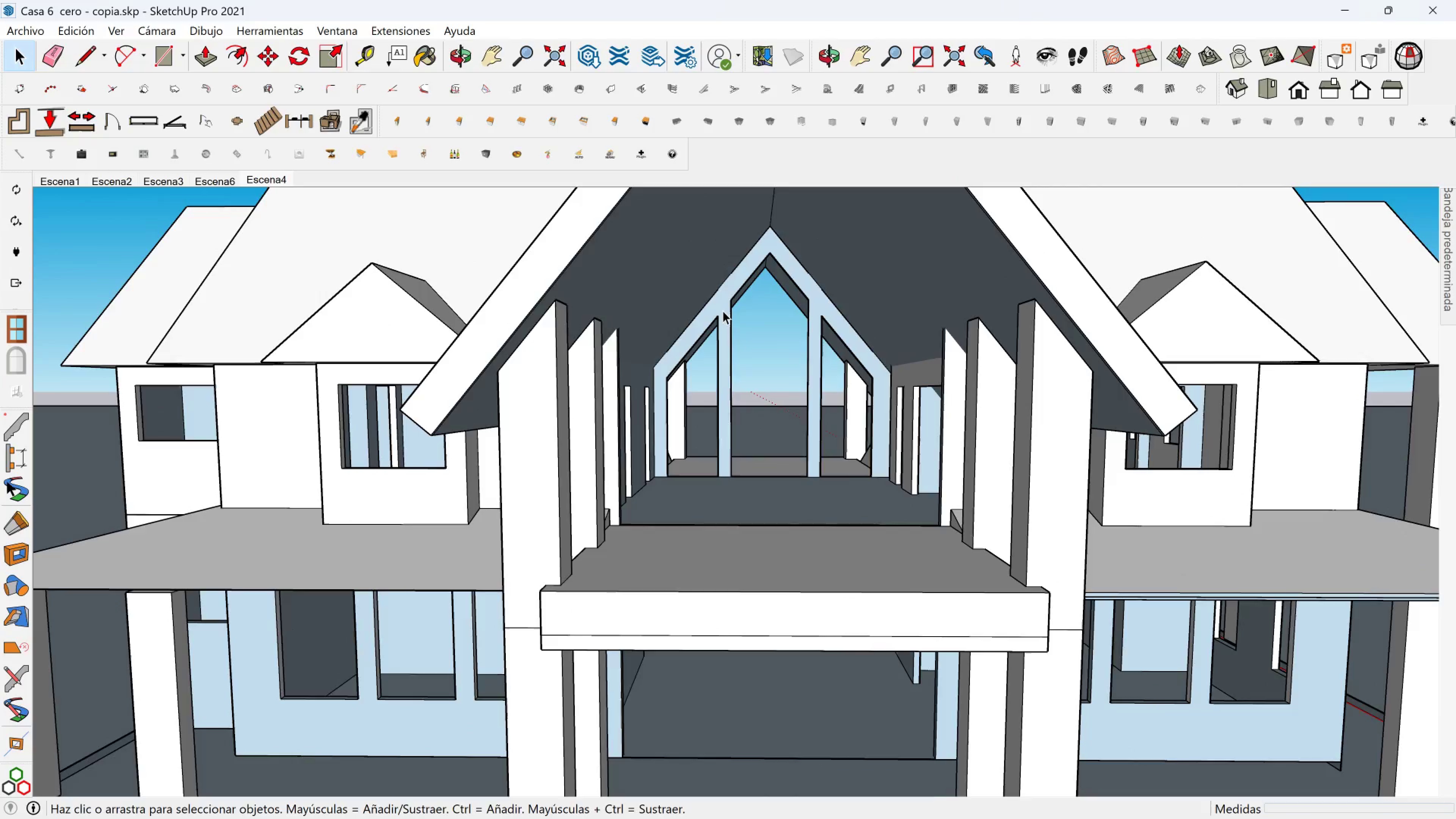 
double_click([723, 311])
 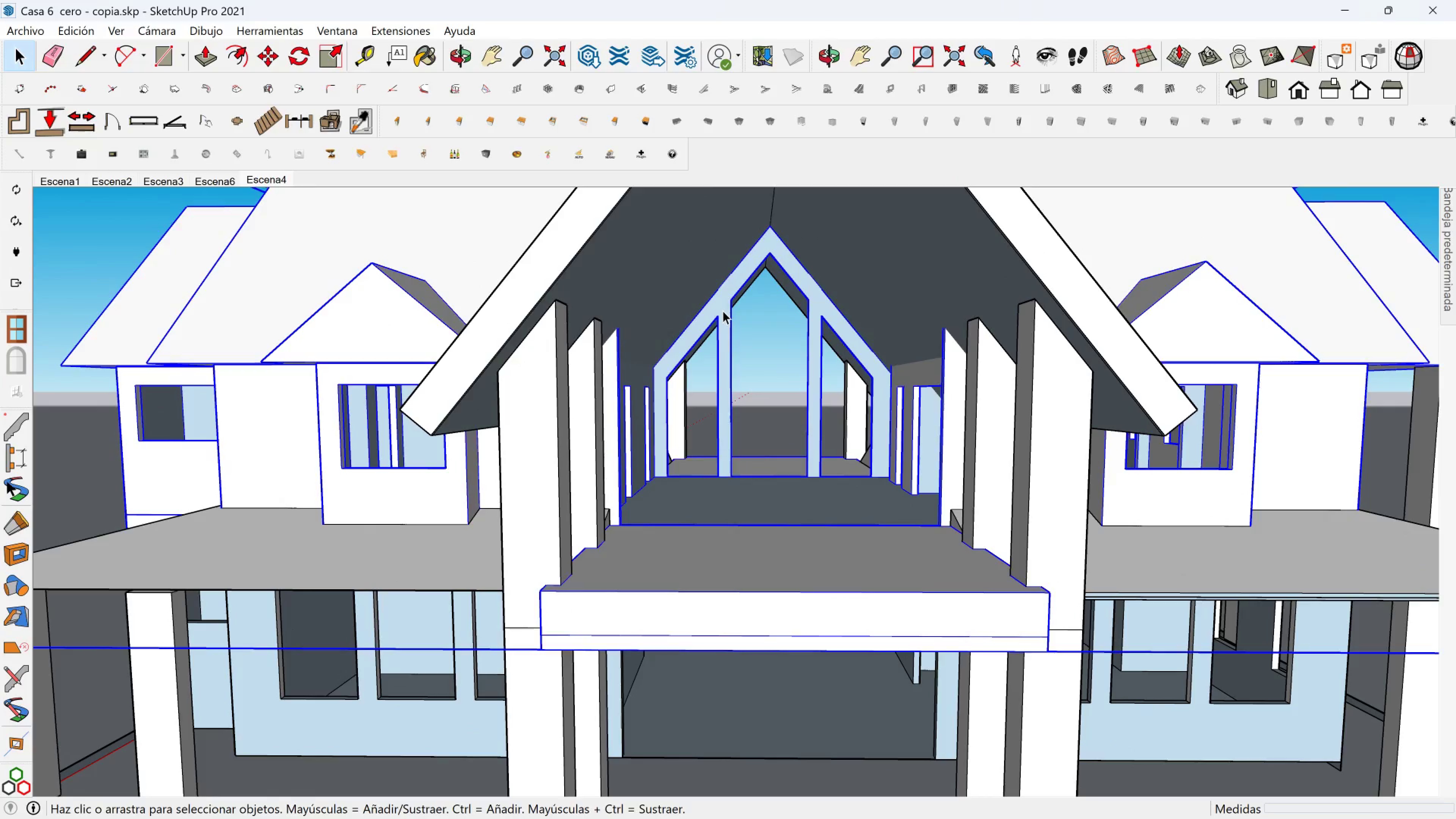 
triple_click([723, 311])
 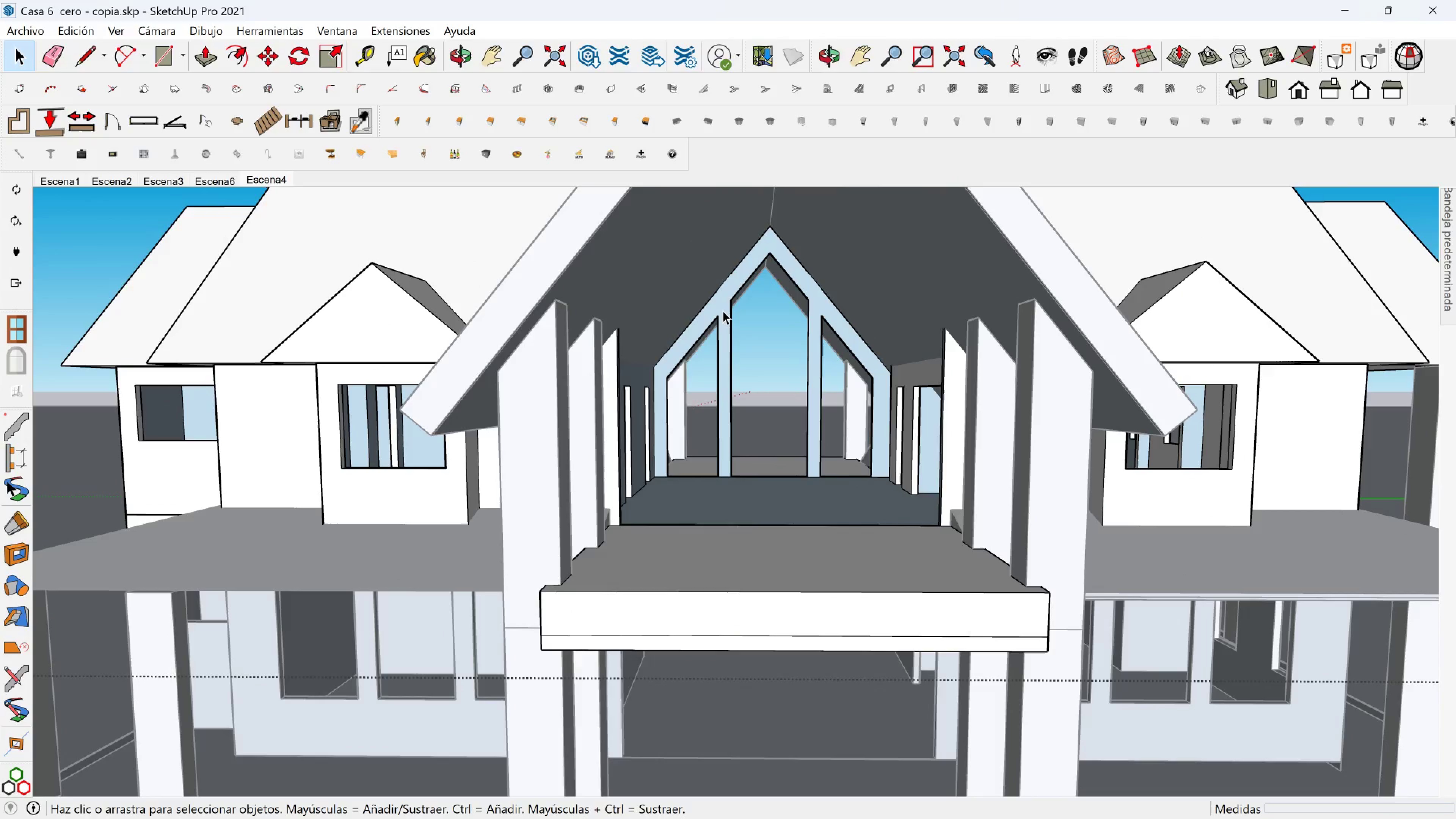 
triple_click([723, 311])
 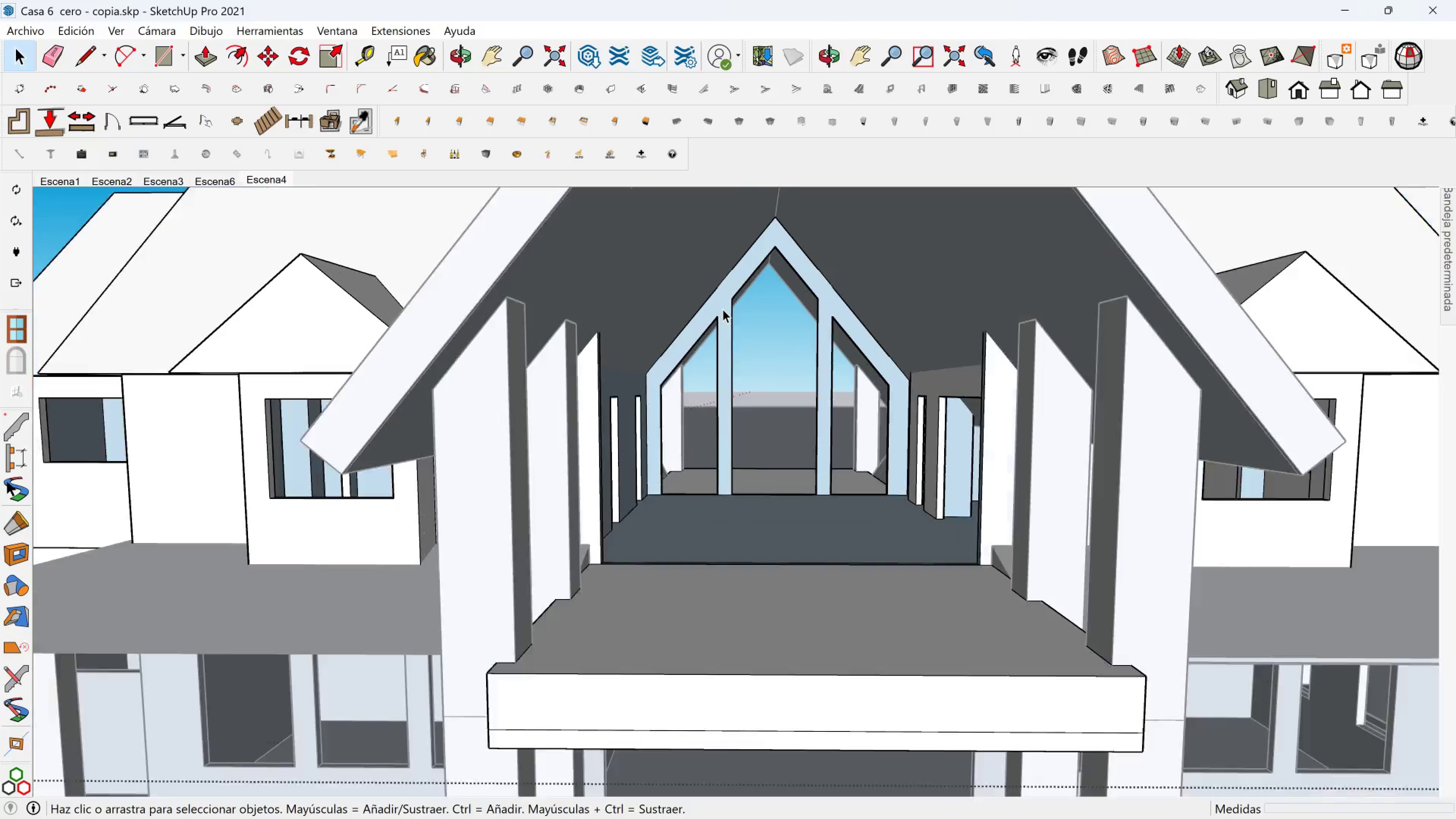 
scroll: coordinate [793, 576], scroll_direction: up, amount: 7.0
 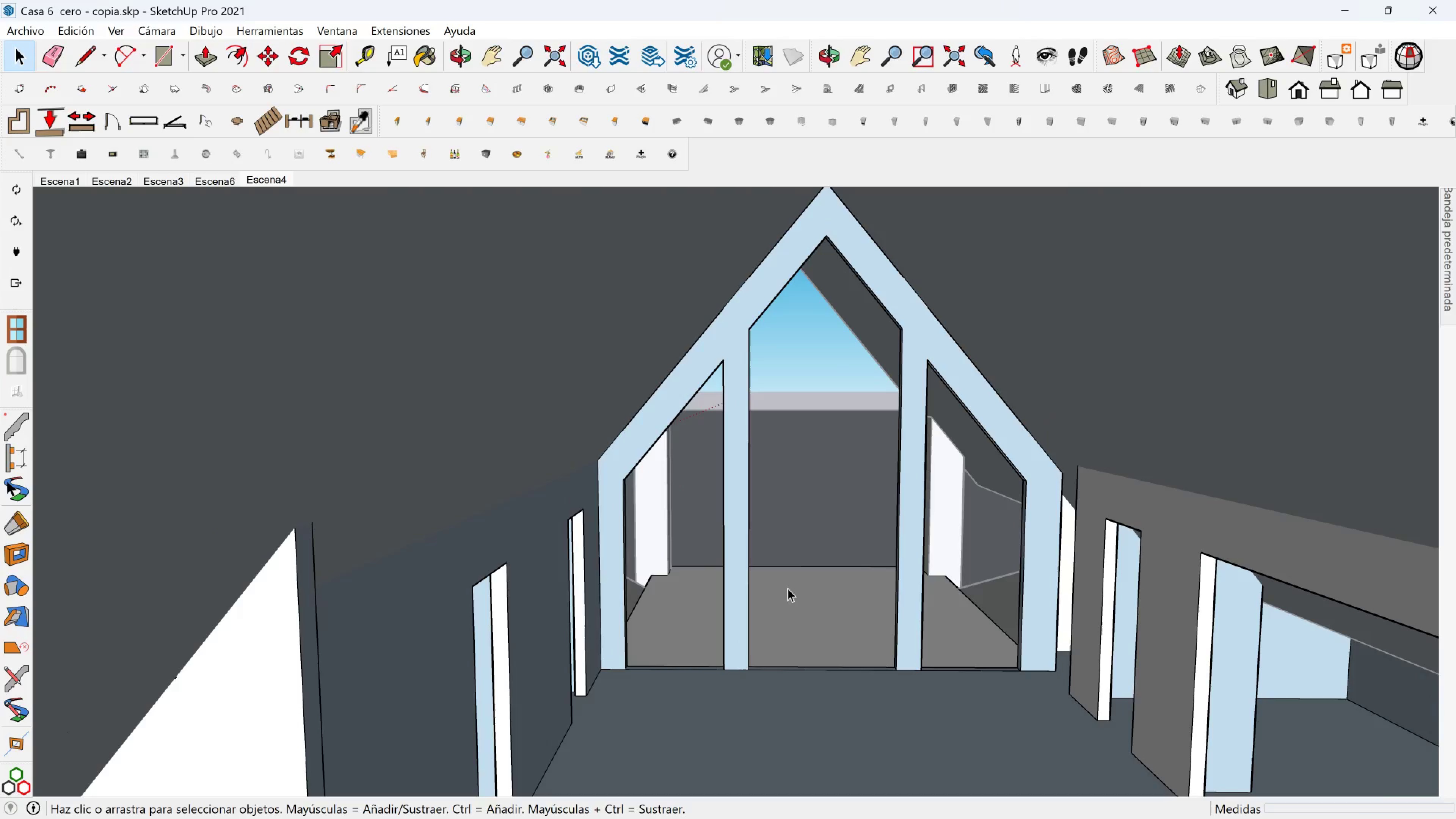 
hold_key(key=ShiftLeft, duration=0.58)
 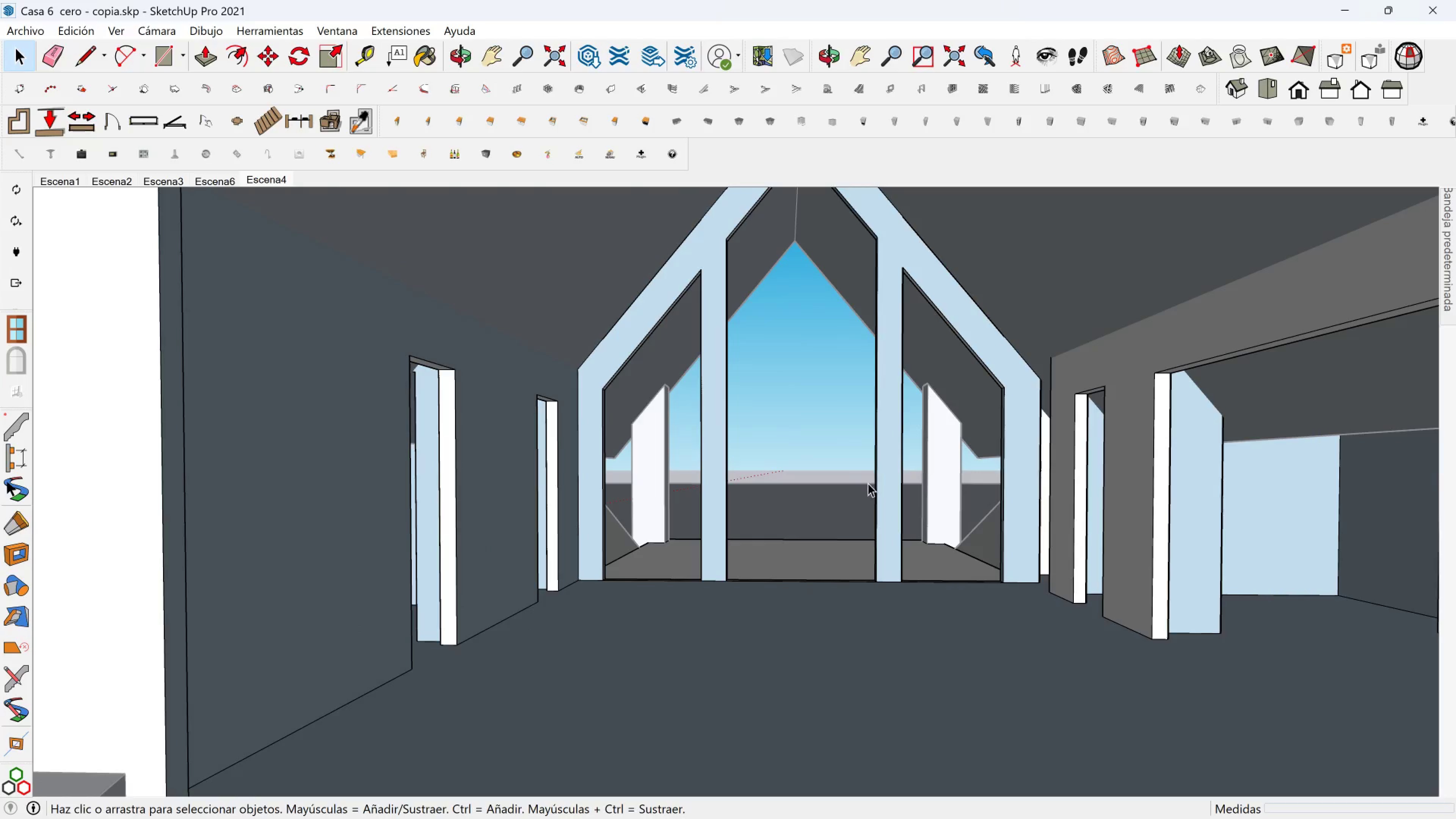 
key(Shift+ShiftLeft)
 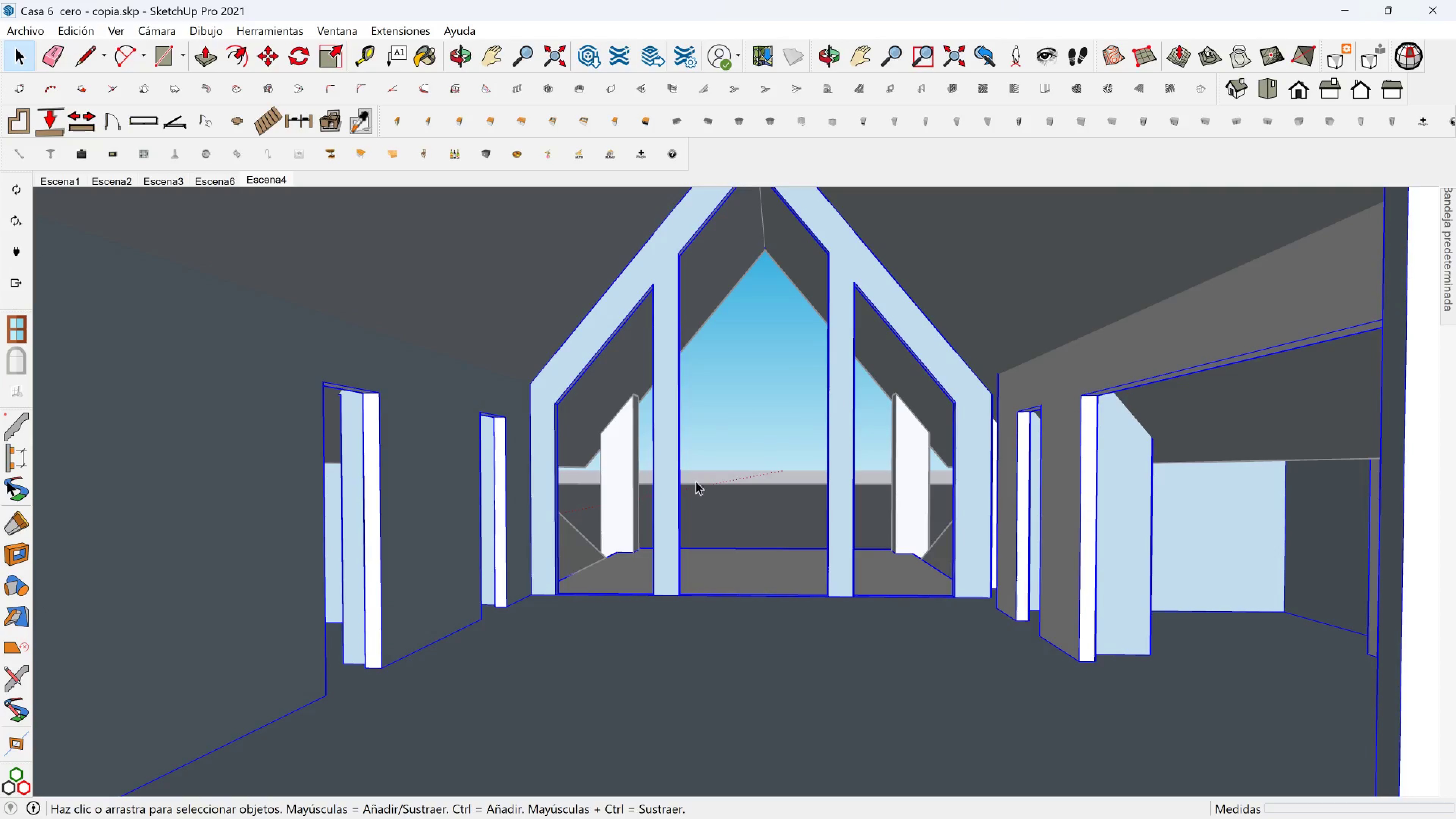 
double_click([677, 484])
 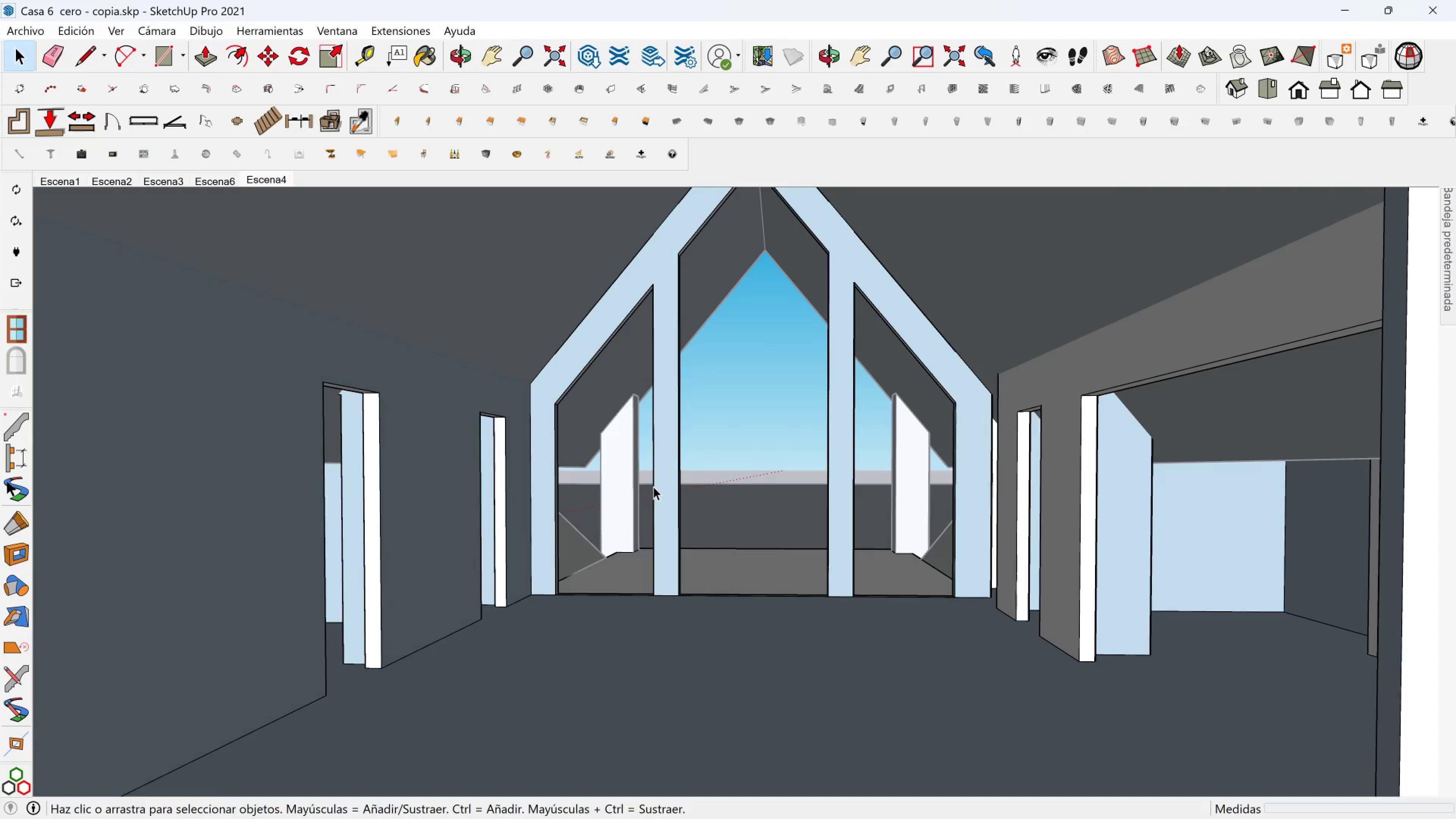 
triple_click([653, 486])
 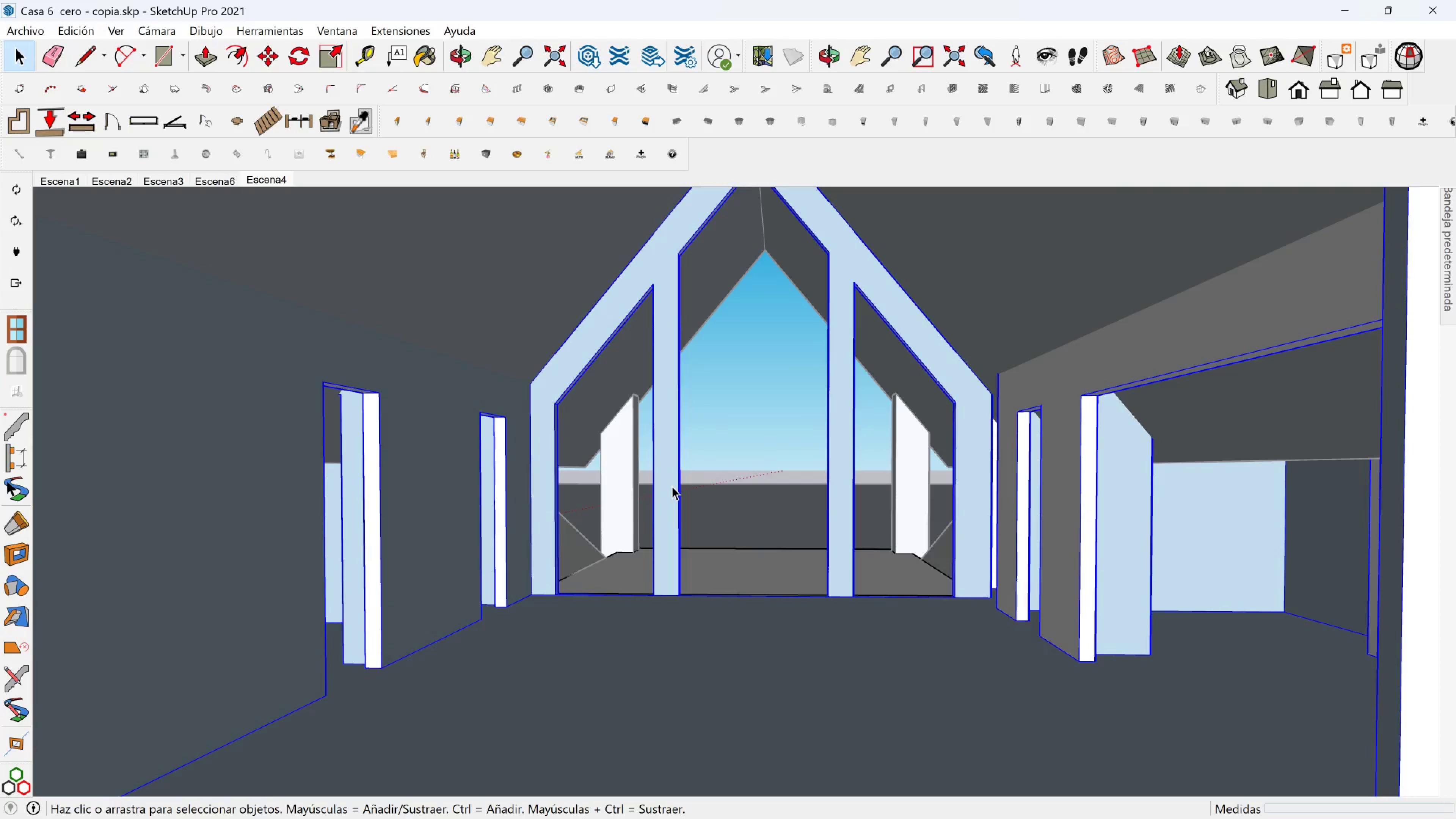 
triple_click([672, 486])
 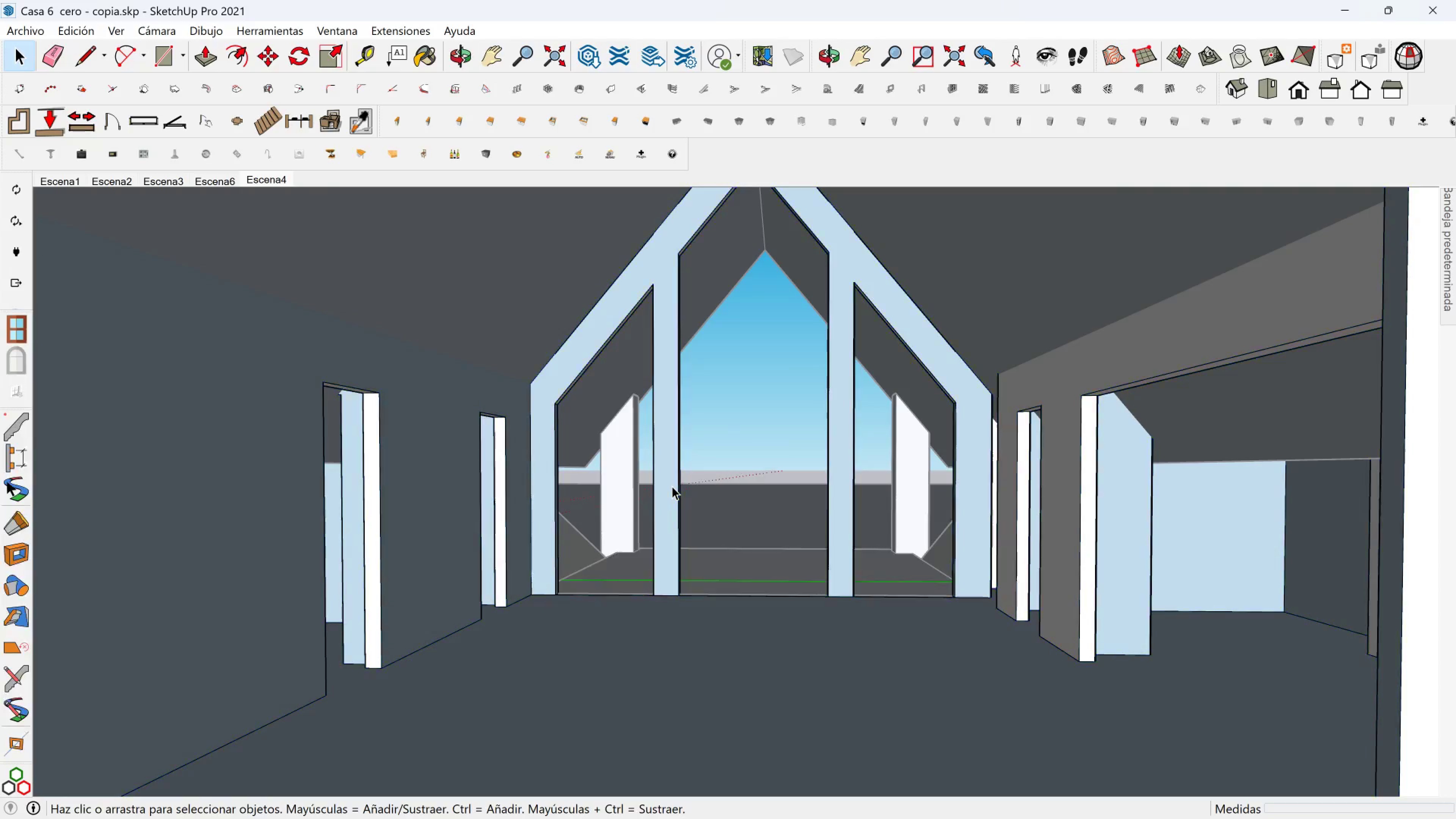 
triple_click([672, 486])
 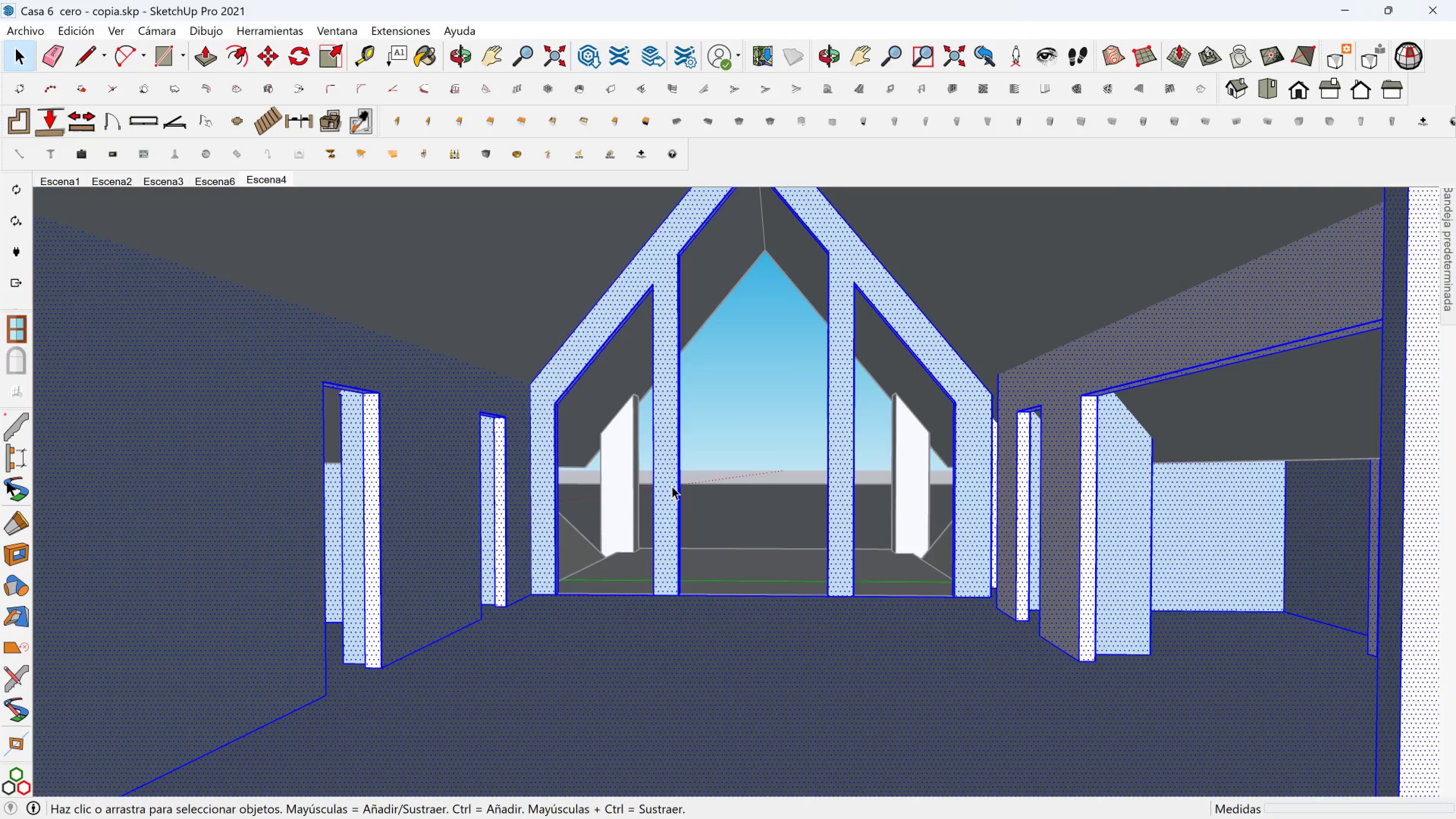 
triple_click([672, 486])
 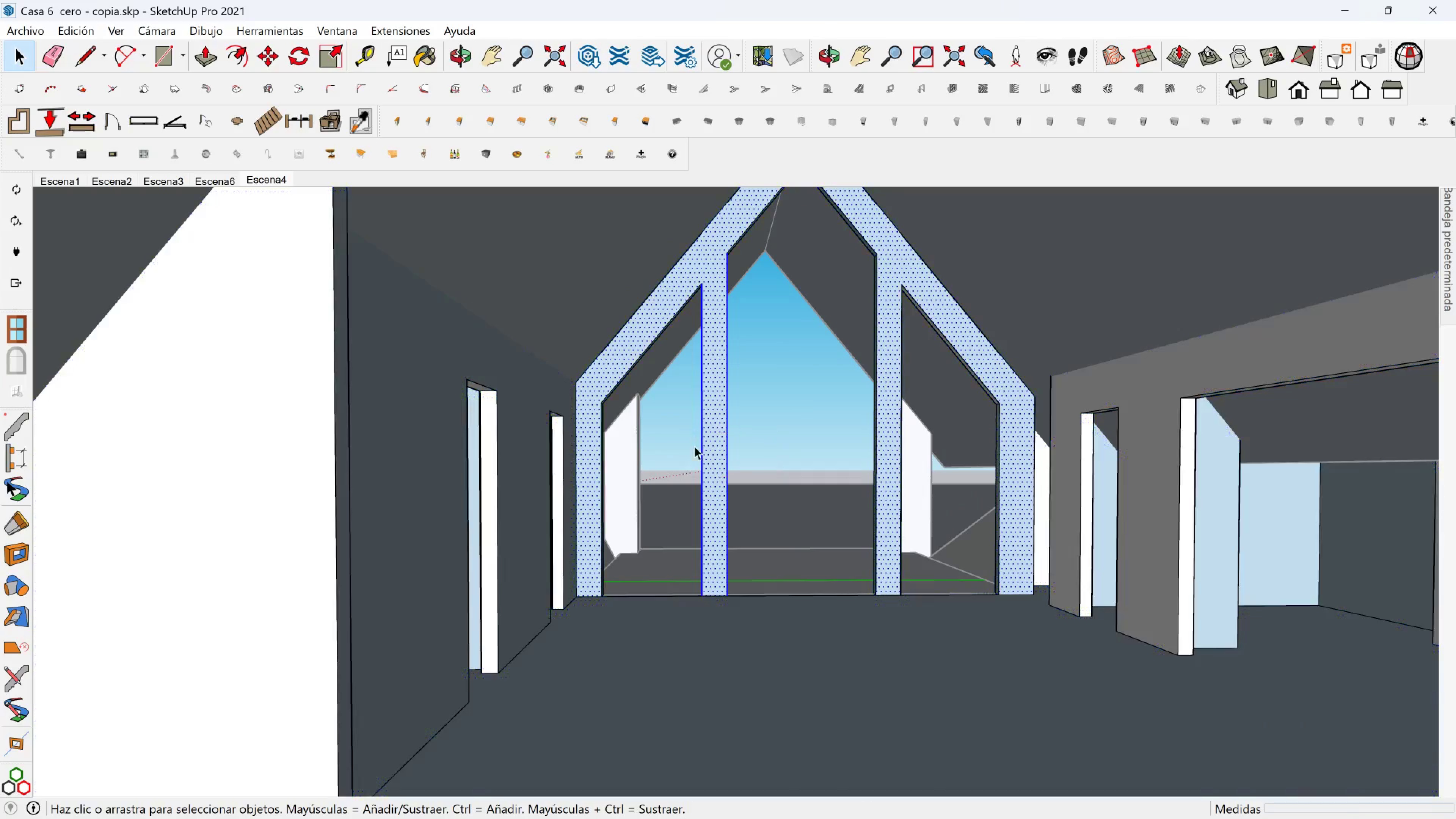 
hold_key(key=ShiftLeft, duration=0.39)
 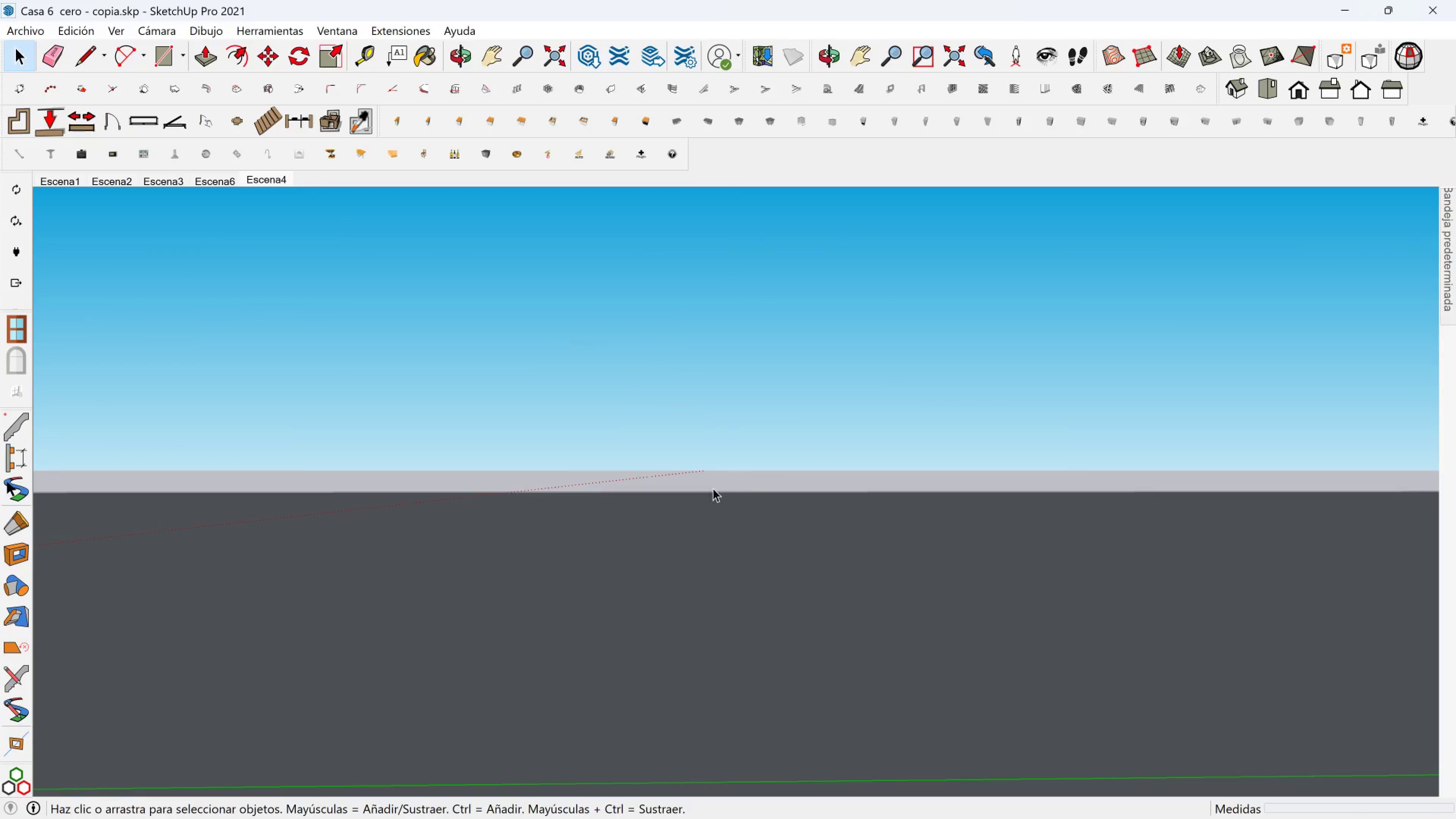 
hold_key(key=ShiftLeft, duration=0.97)
 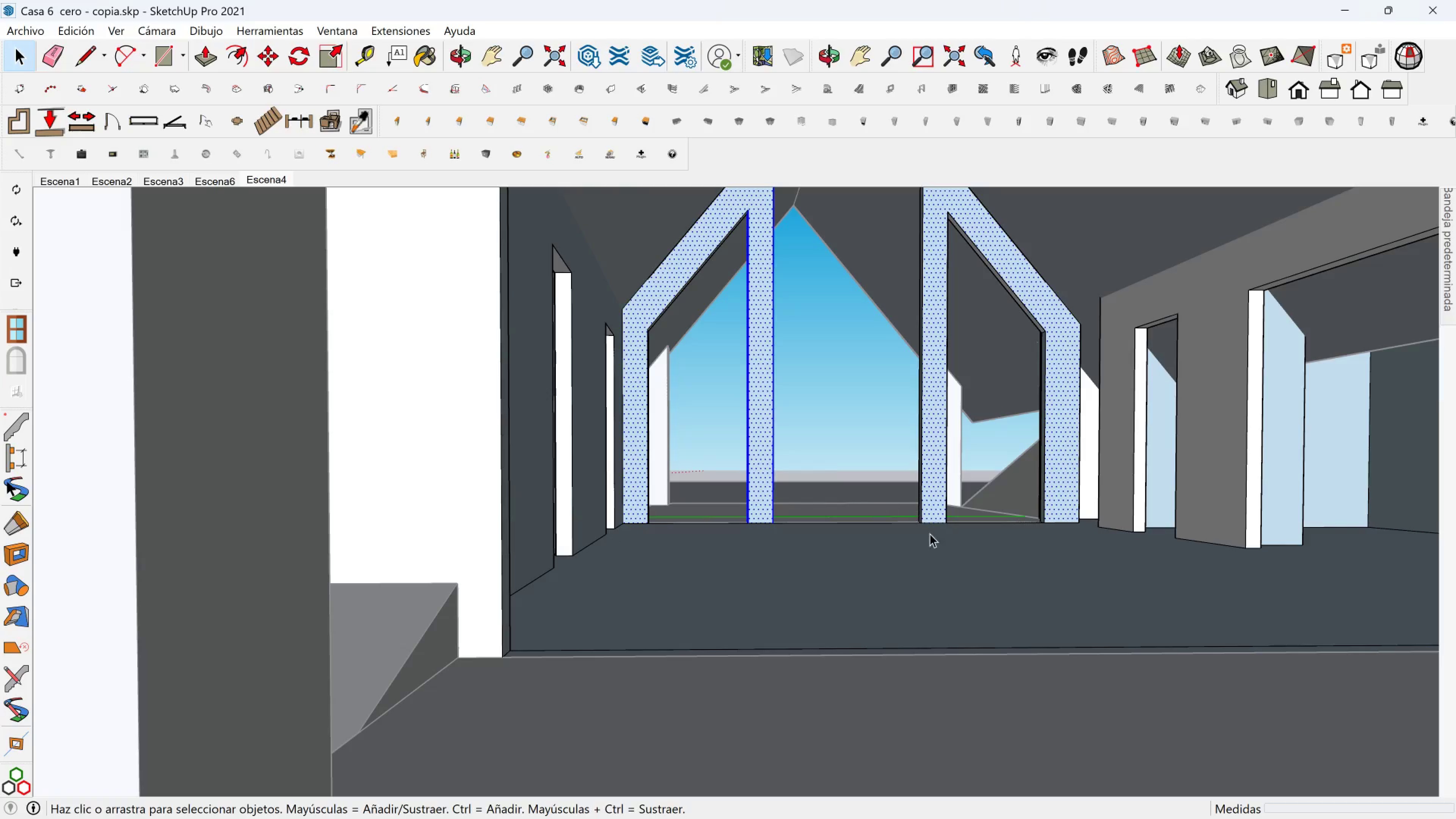 
scroll: coordinate [947, 561], scroll_direction: up, amount: 3.0
 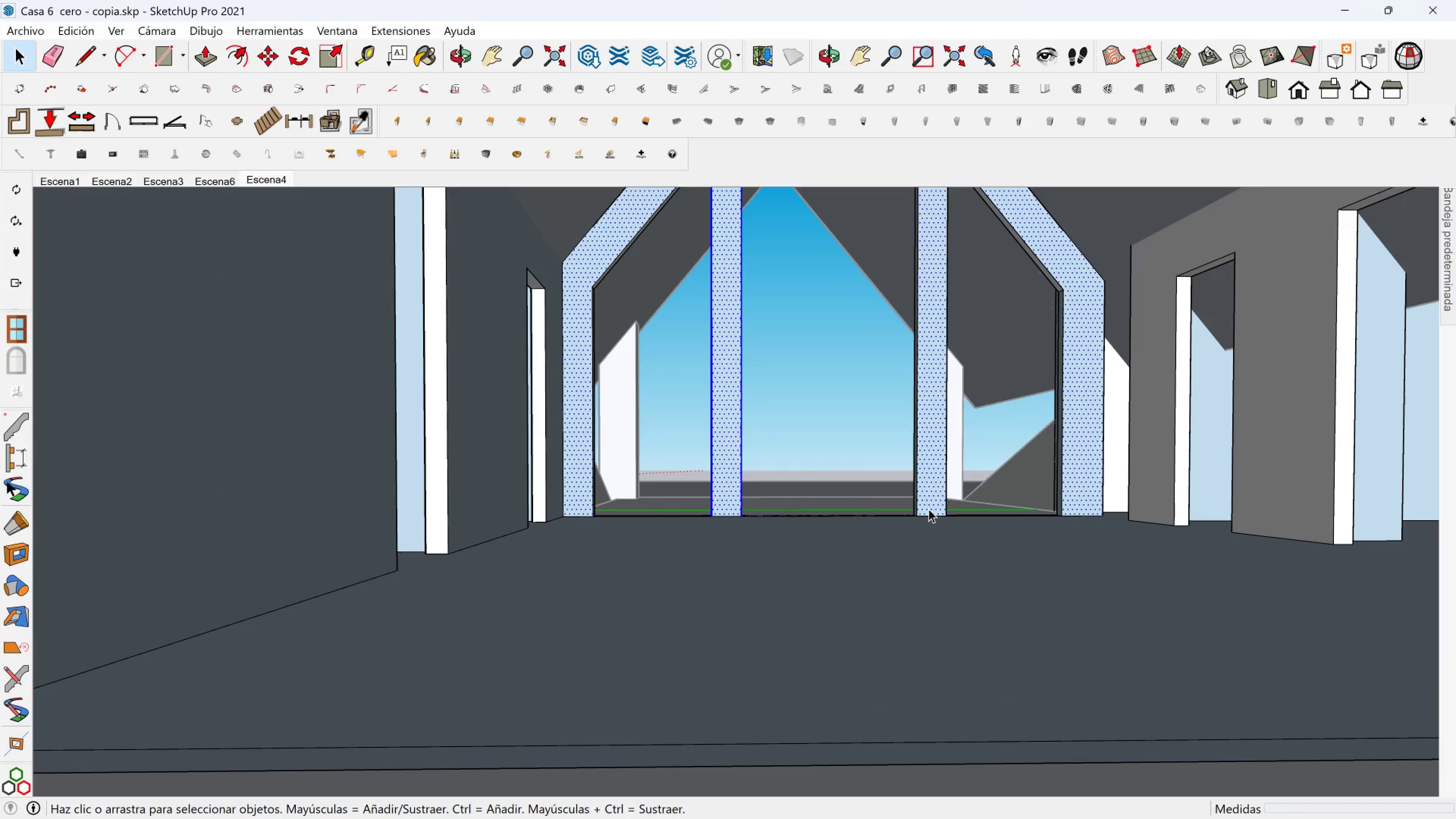 
hold_key(key=ShiftLeft, duration=1.5)
 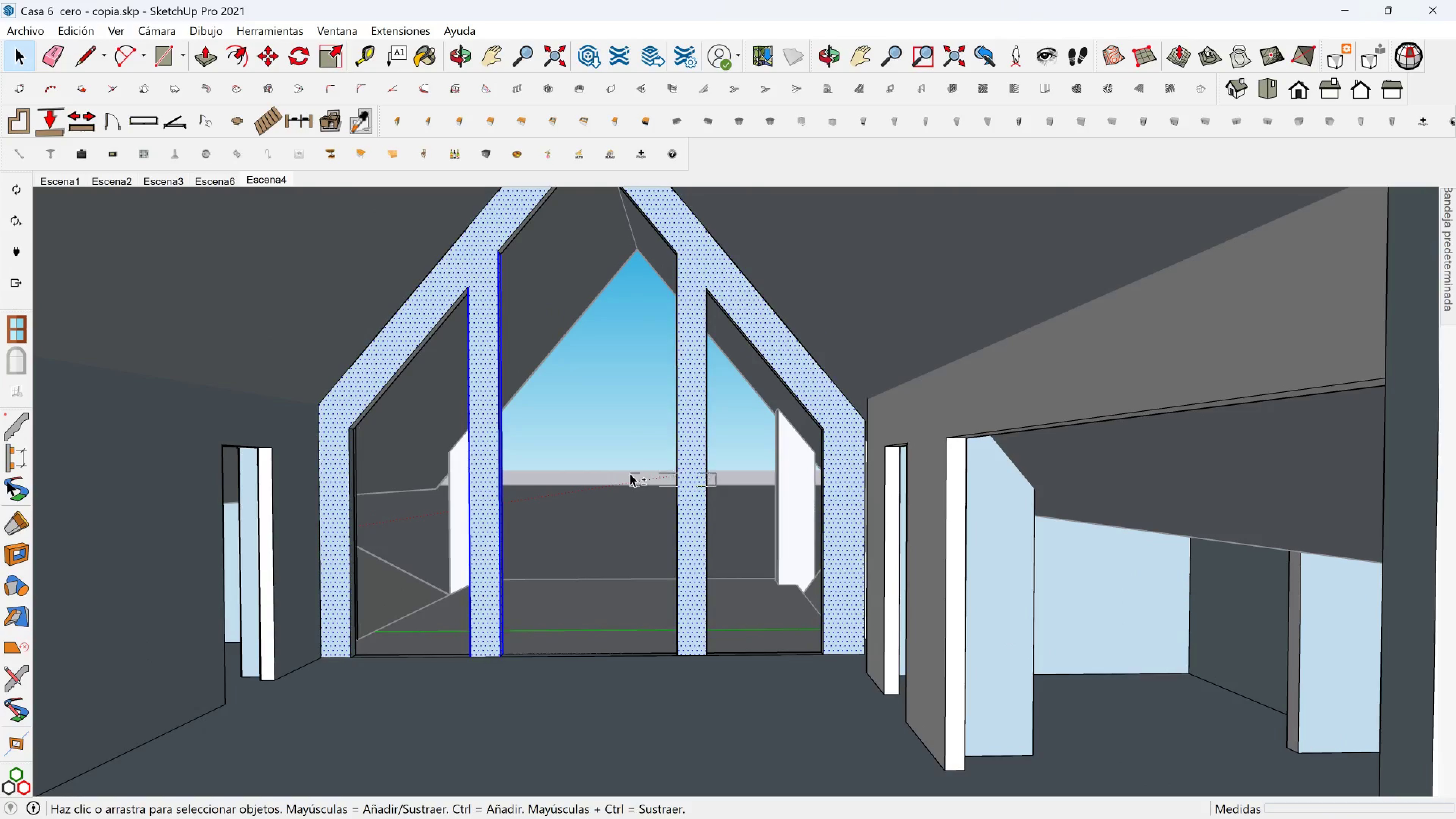 
hold_key(key=ShiftLeft, duration=3.25)
 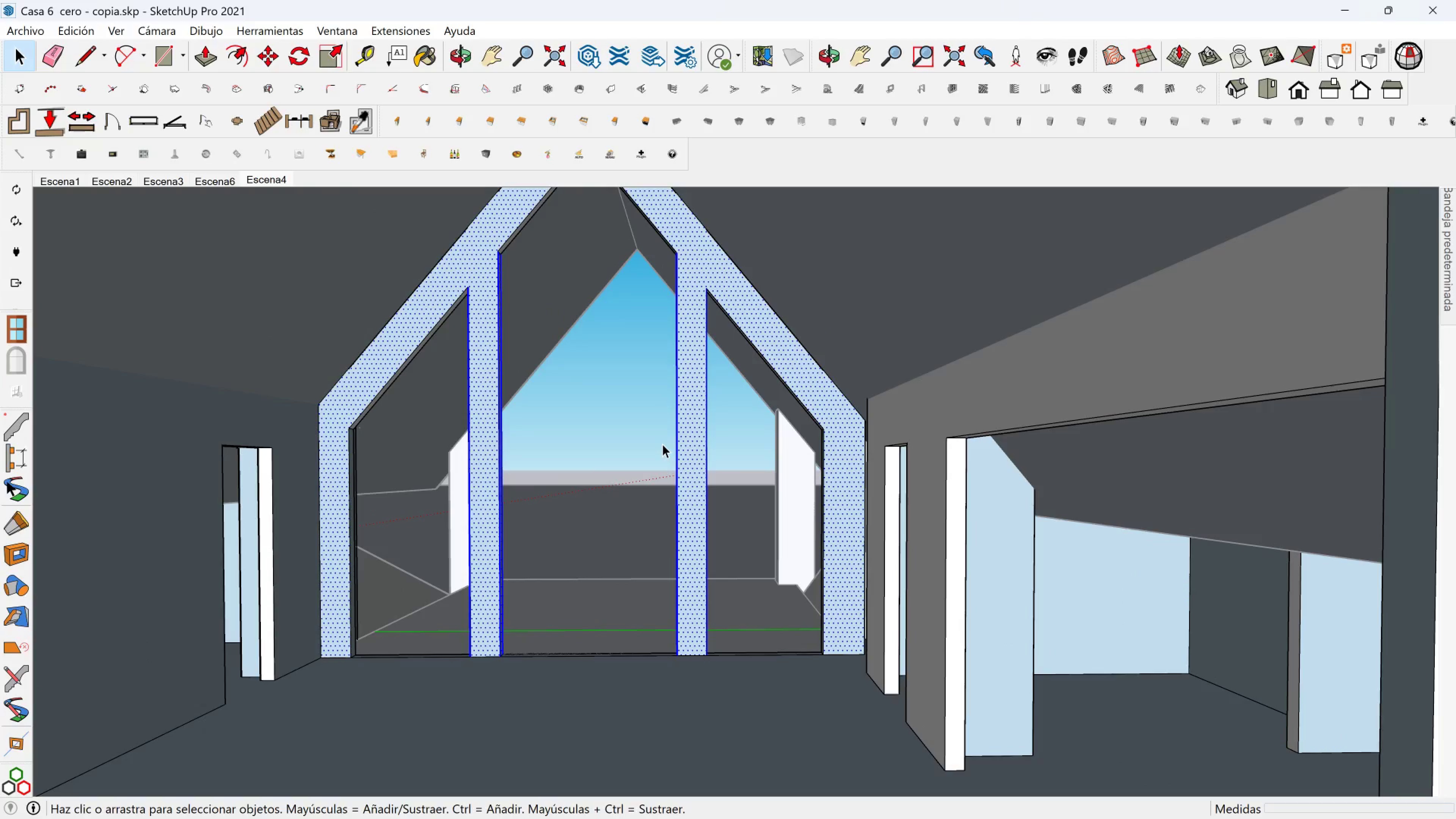 
hold_key(key=ControlLeft, duration=0.72)
 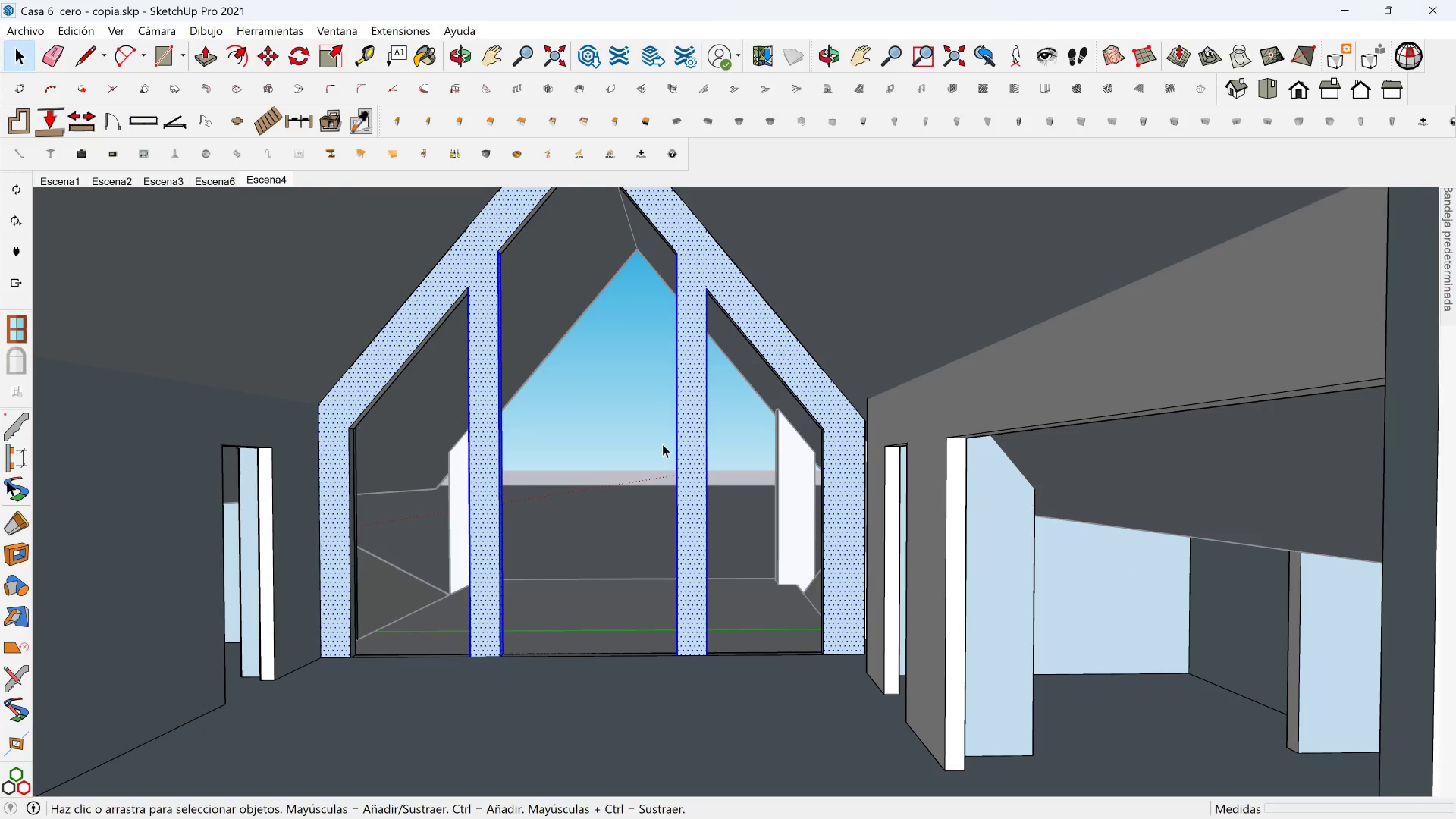 
hold_key(key=ControlLeft, duration=0.96)
 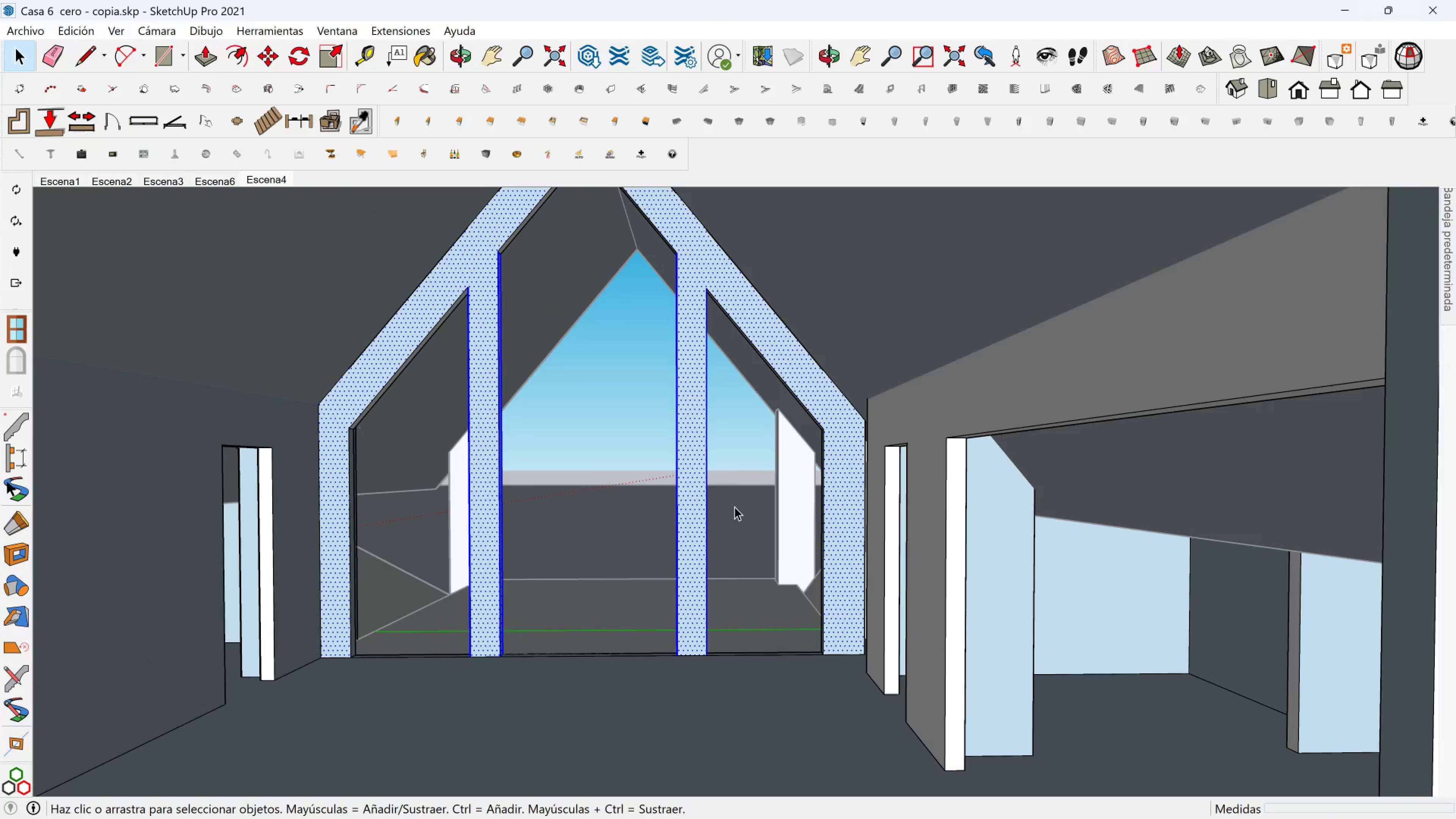 
key(Shift+ShiftLeft)
 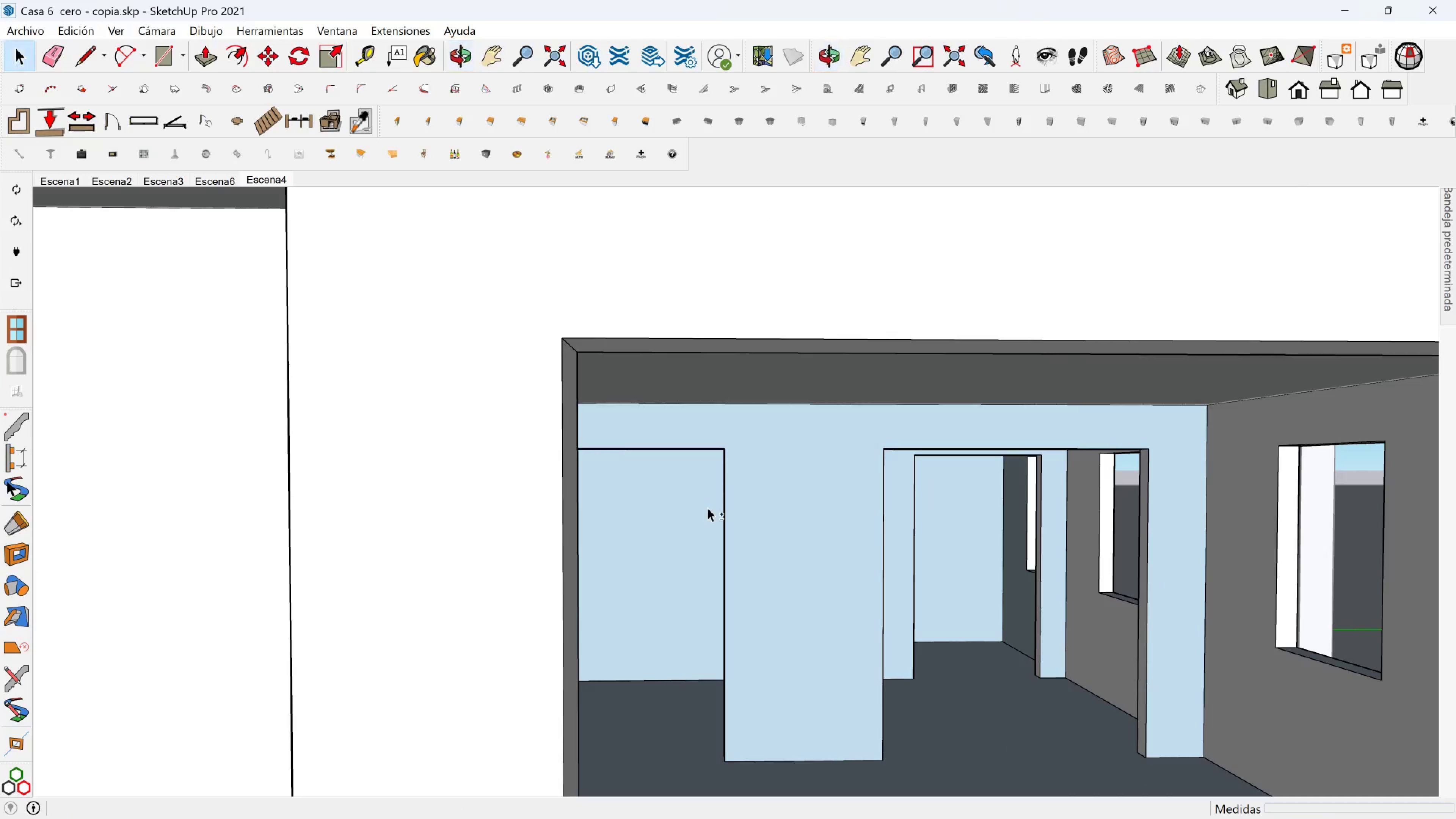 
hold_key(key=ShiftLeft, duration=1.24)
 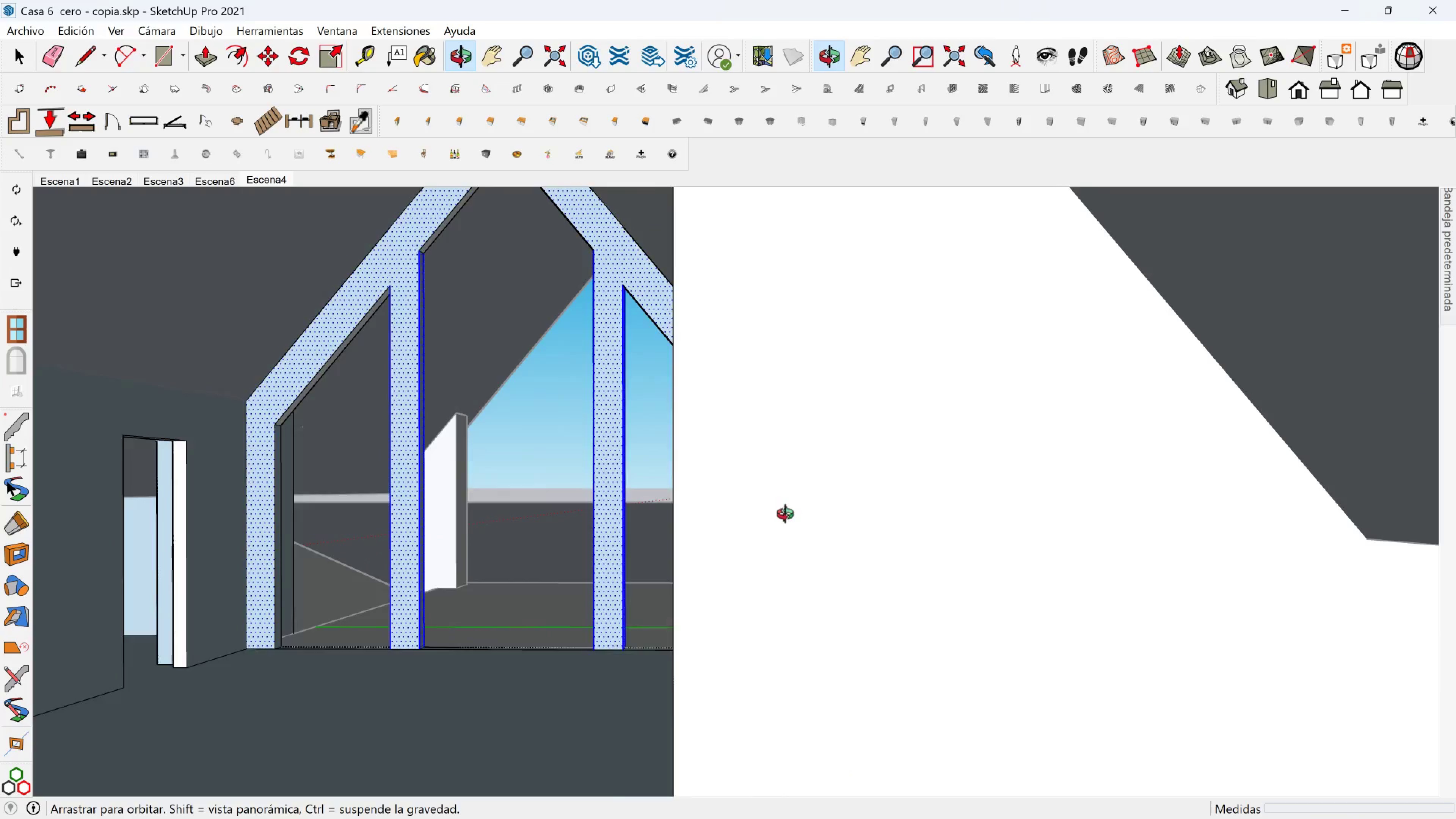 
scroll: coordinate [761, 442], scroll_direction: up, amount: 3.0
 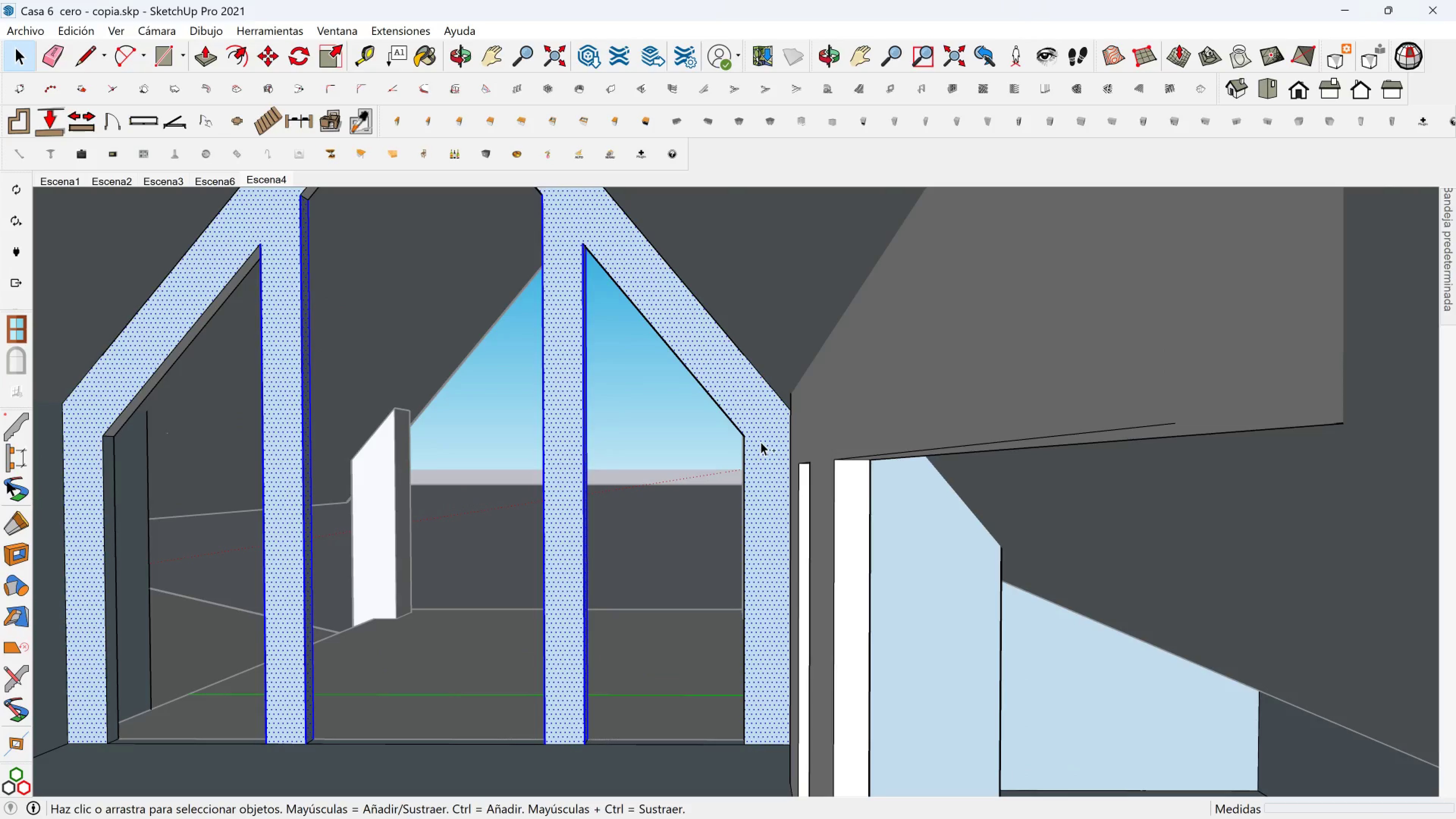 
hold_key(key=ControlLeft, duration=0.36)
 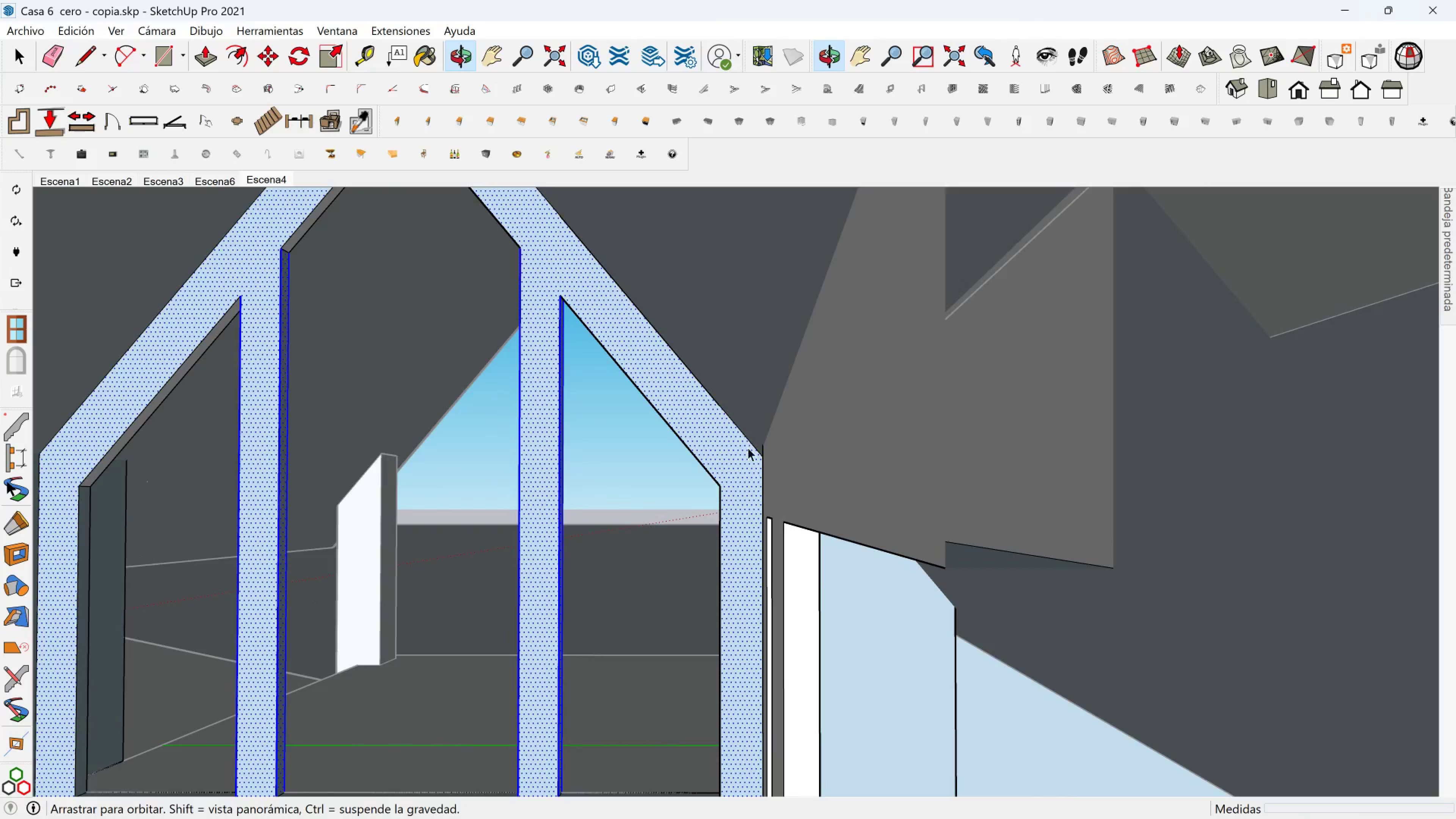 
hold_key(key=ControlLeft, duration=1.53)
 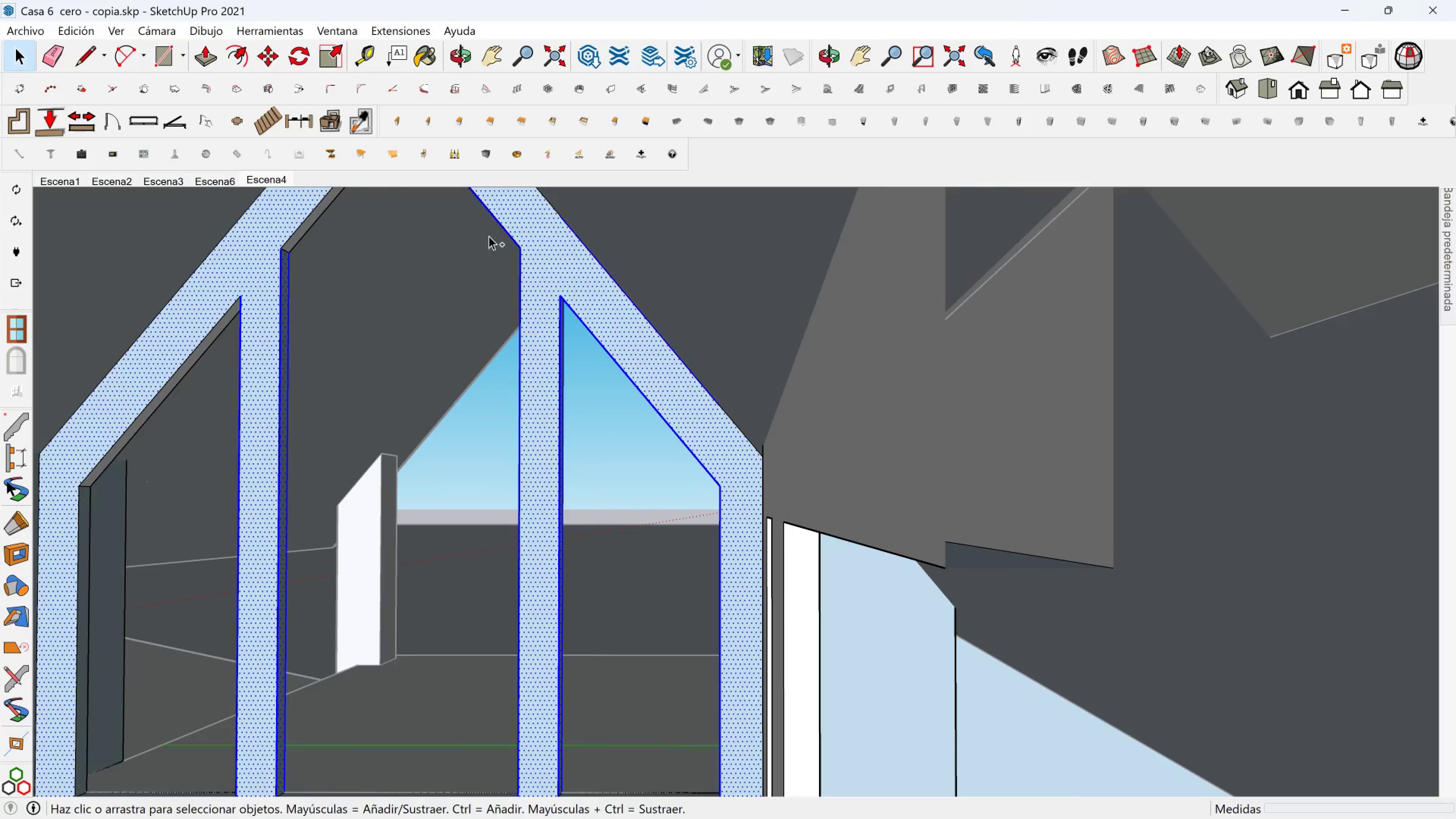 
hold_key(key=ControlLeft, duration=0.56)
 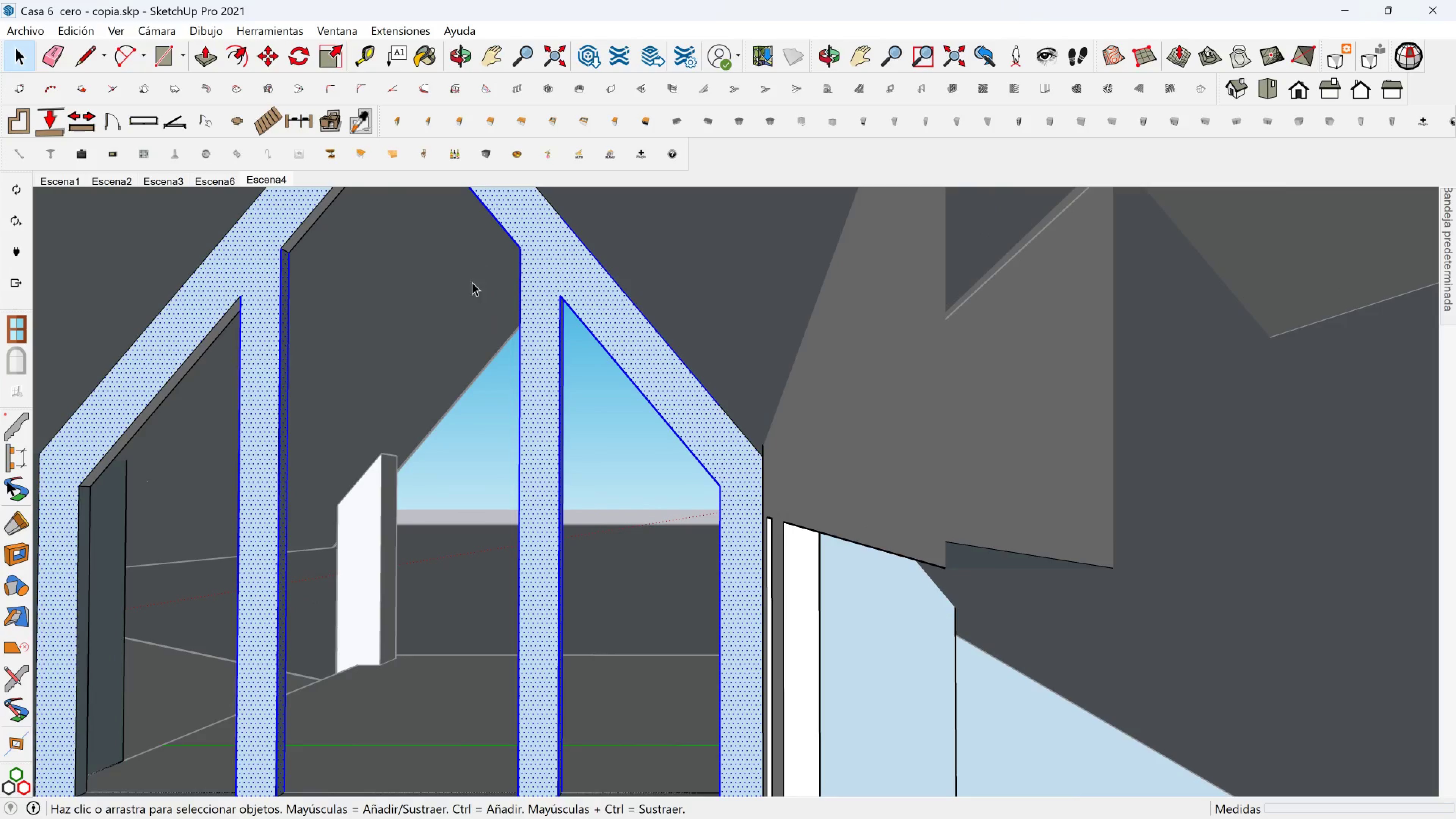 
hold_key(key=ShiftLeft, duration=0.86)
 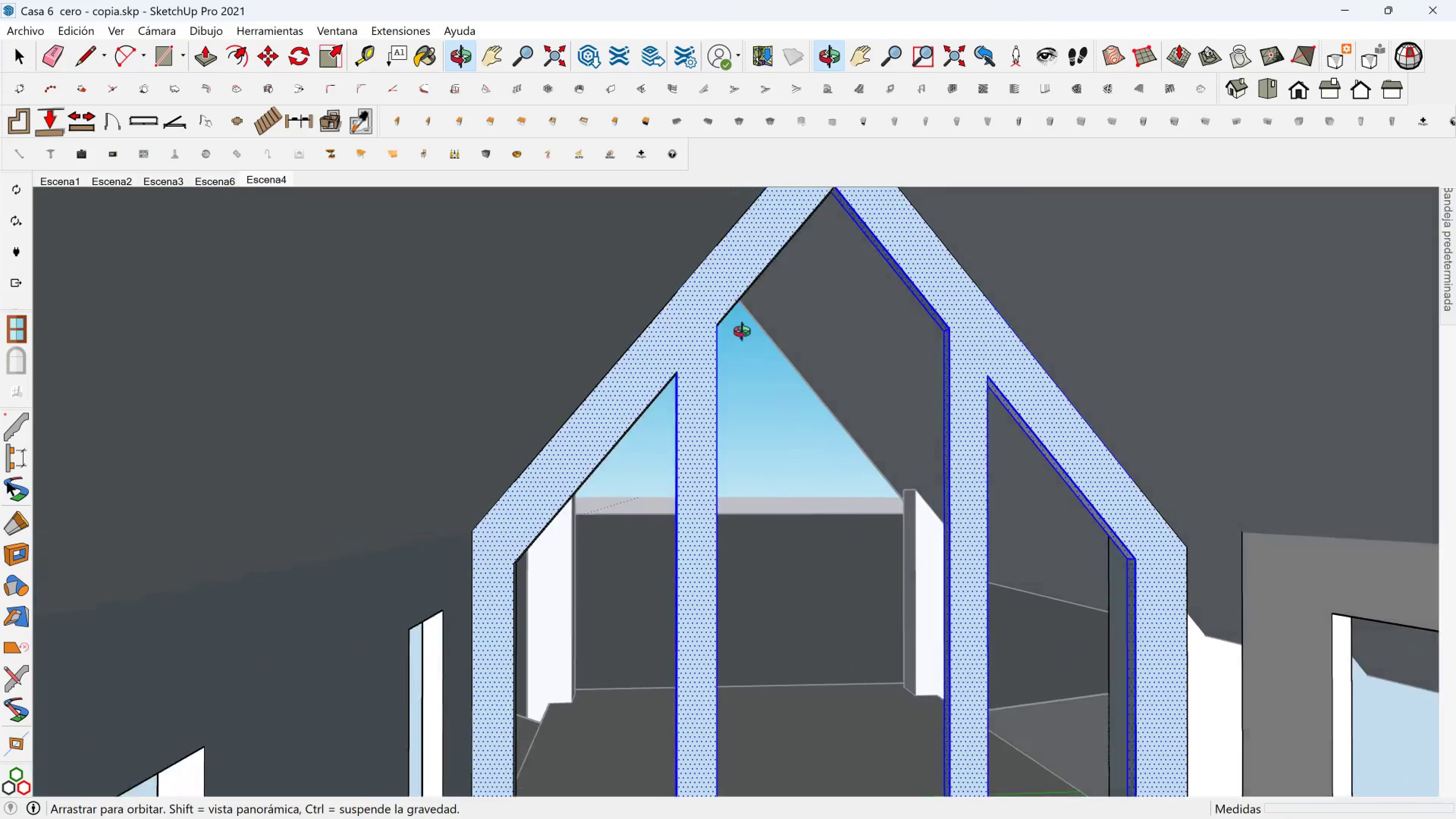 
hold_key(key=ControlLeft, duration=1.5)
 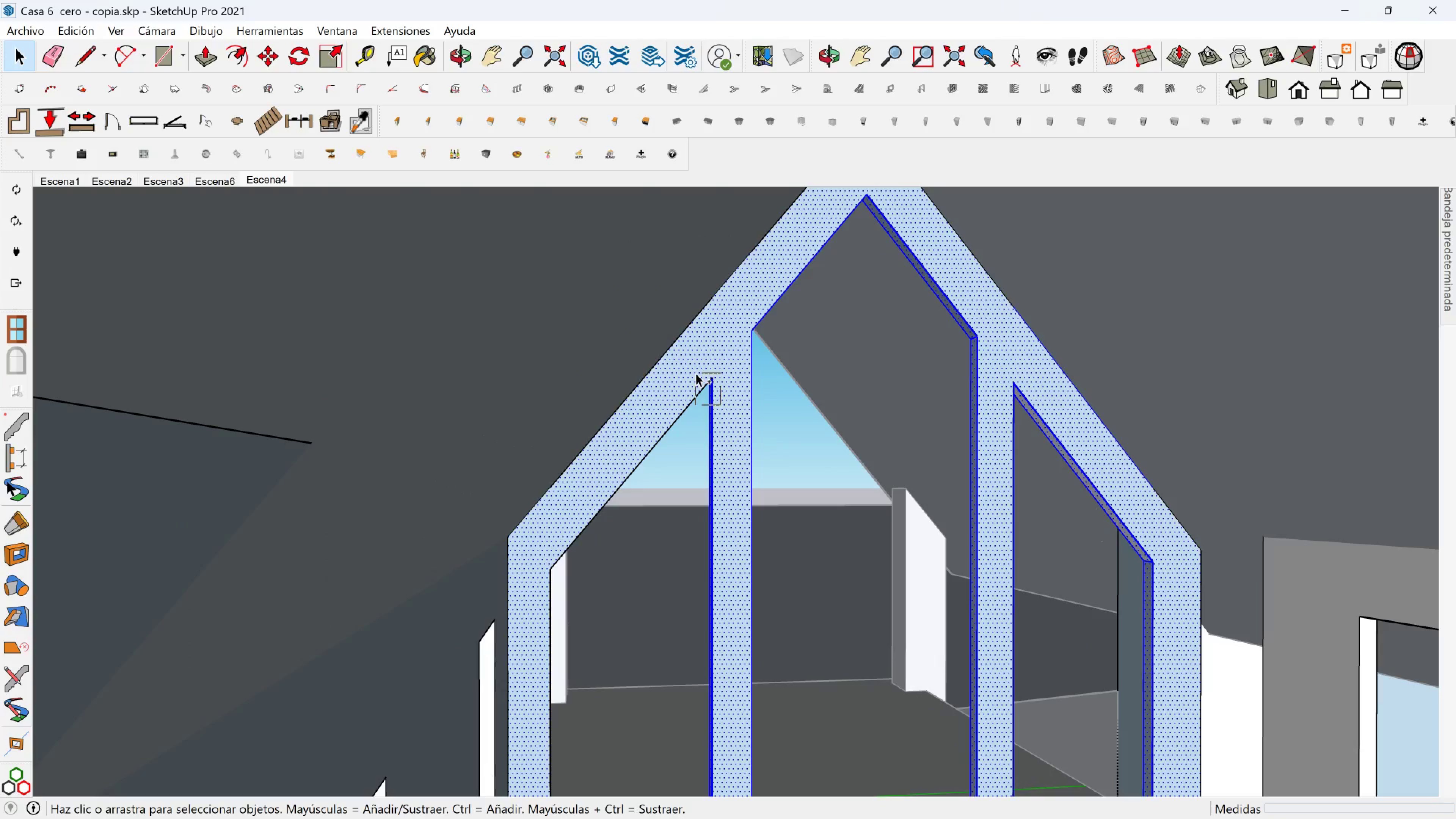 
key(Control+ControlLeft)
 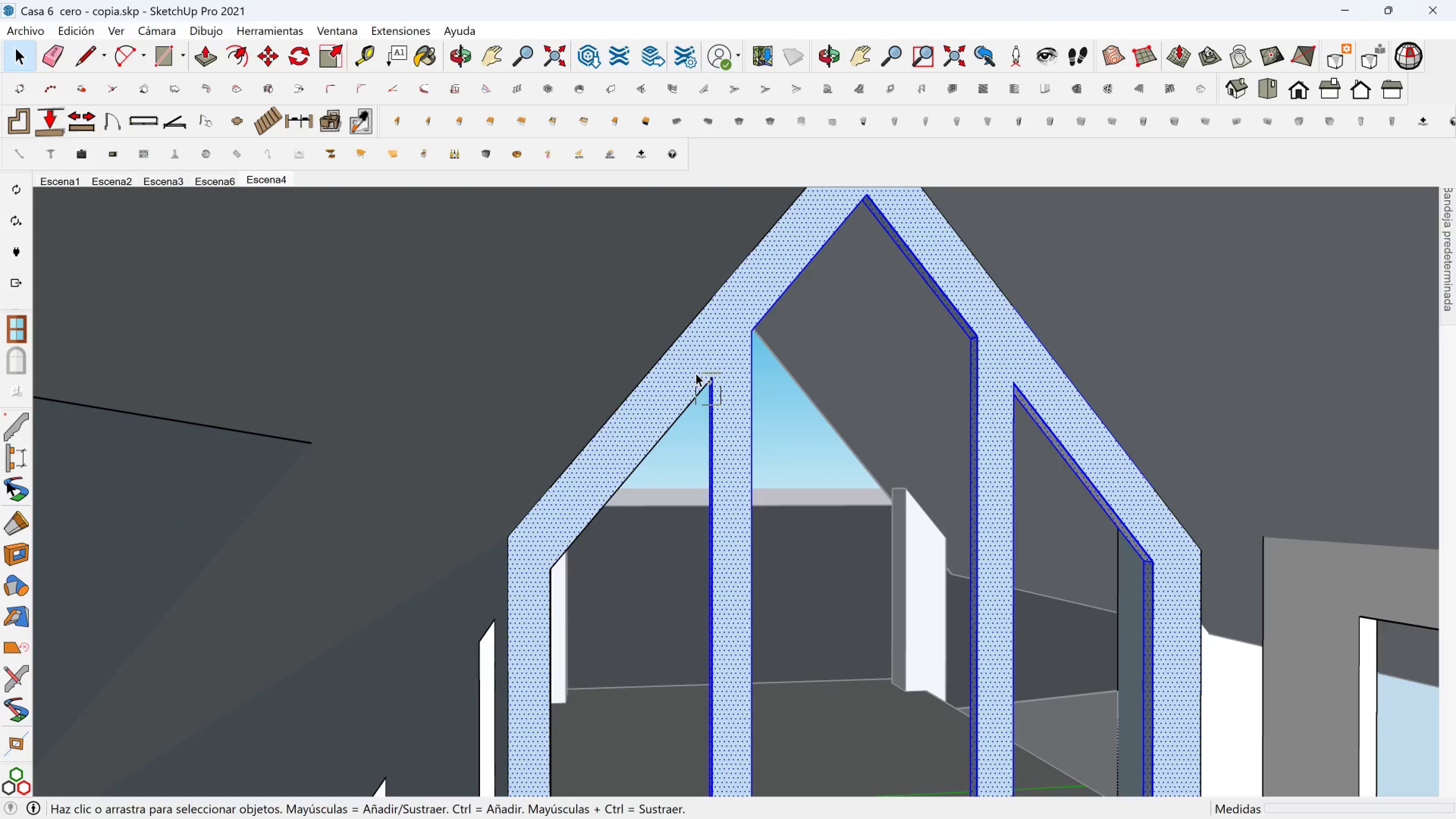 
key(Control+ControlLeft)
 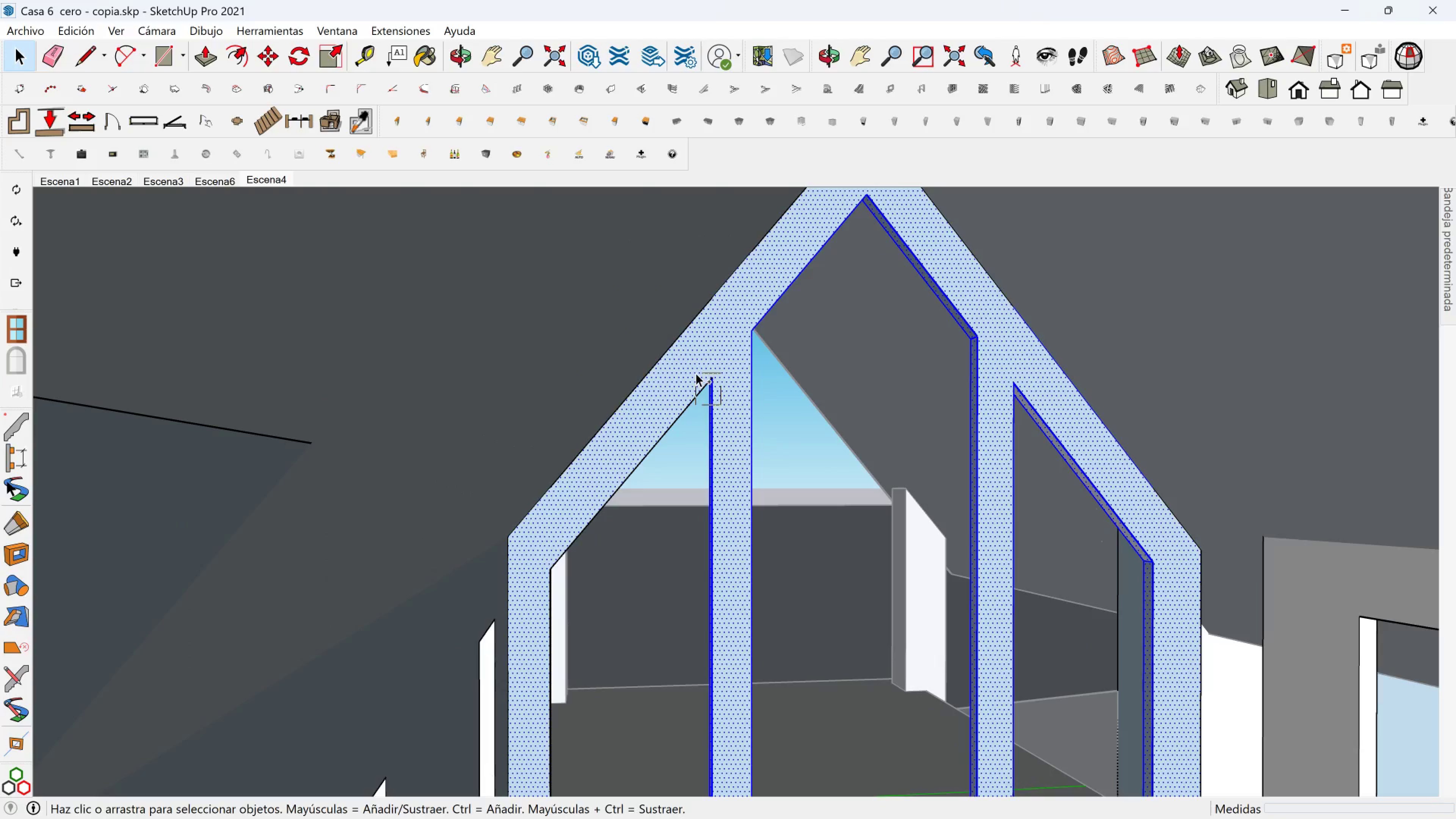 
key(Control+ControlLeft)
 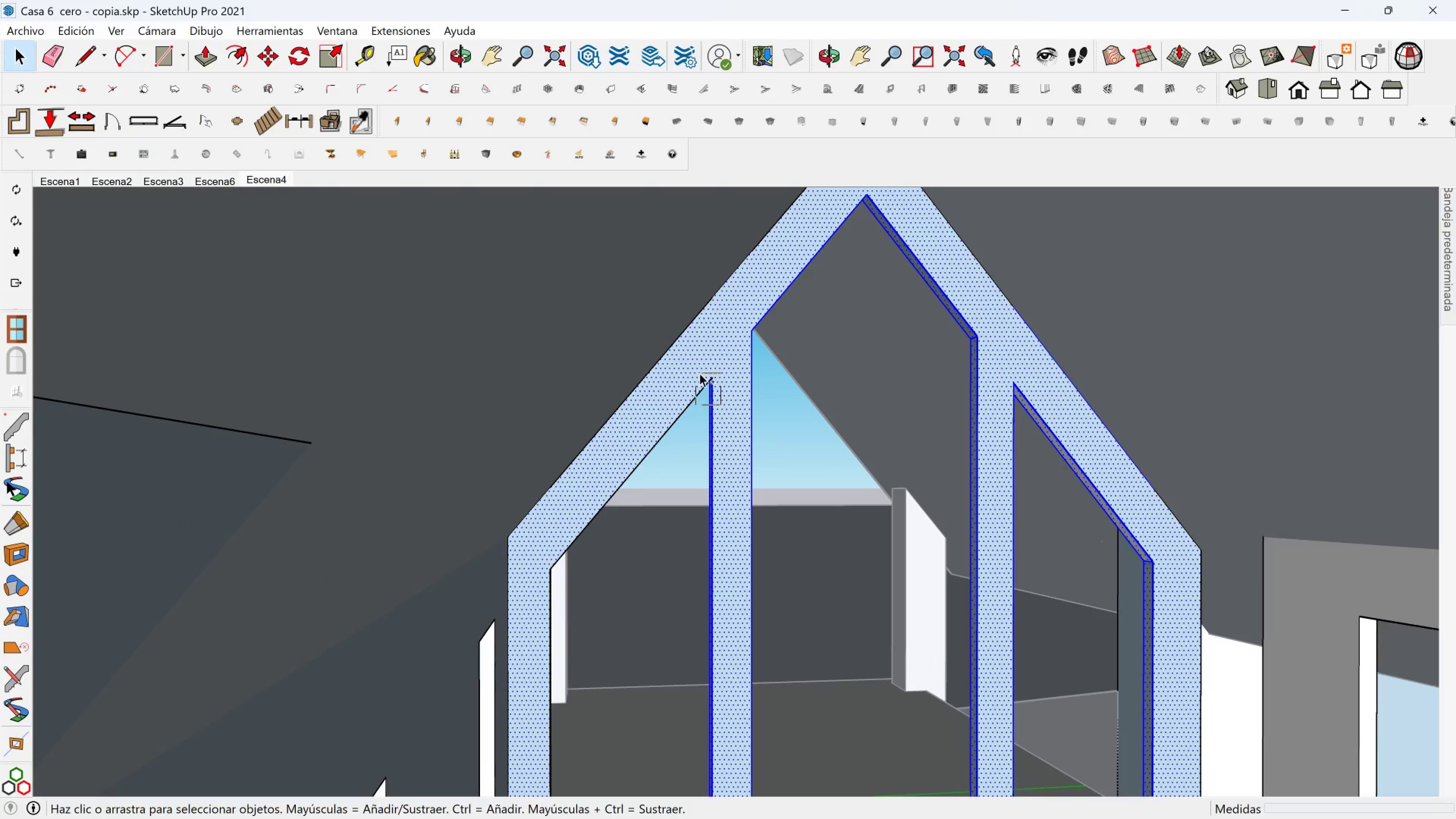 
key(Control+ControlLeft)
 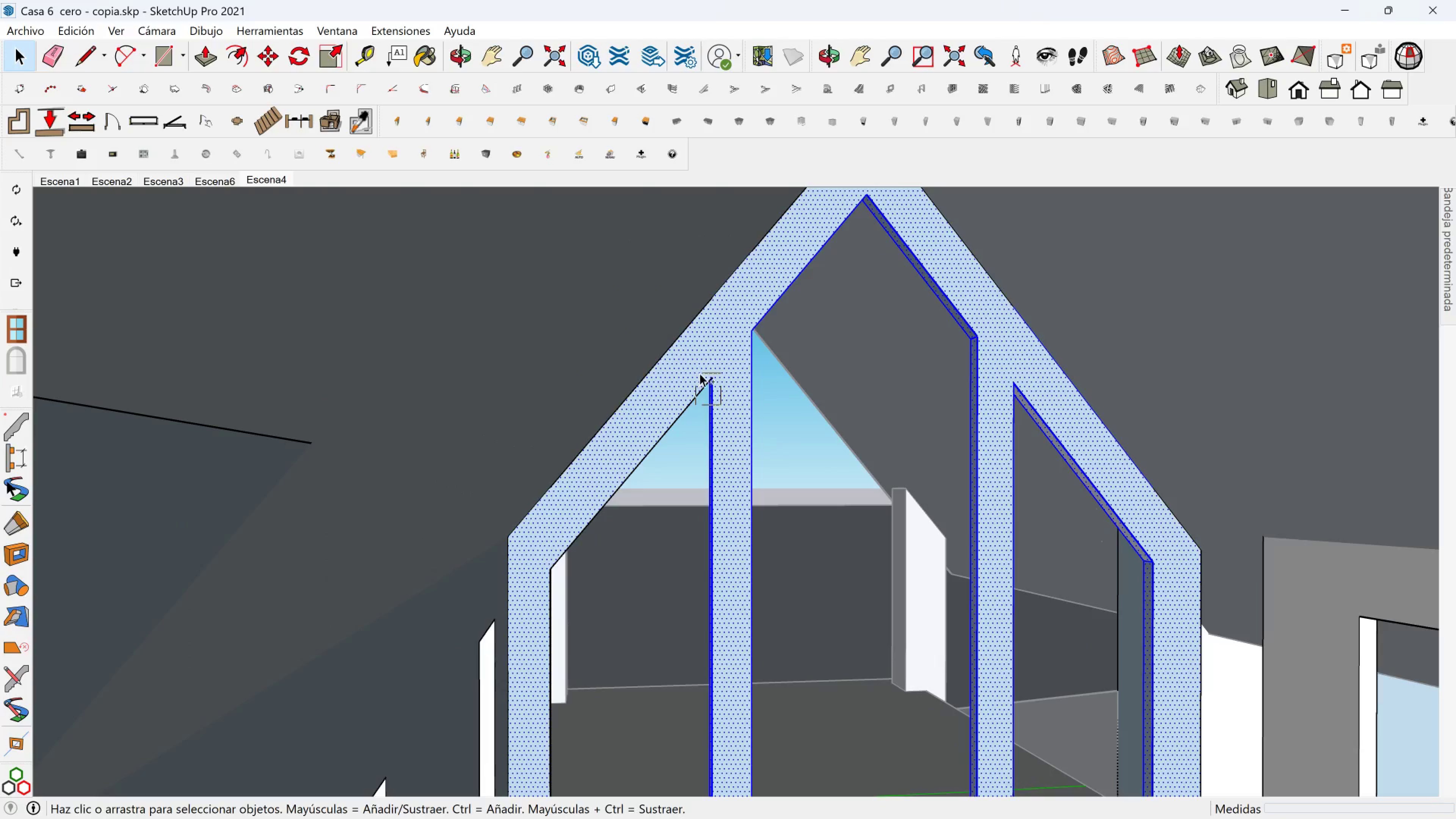 
key(Control+ControlLeft)
 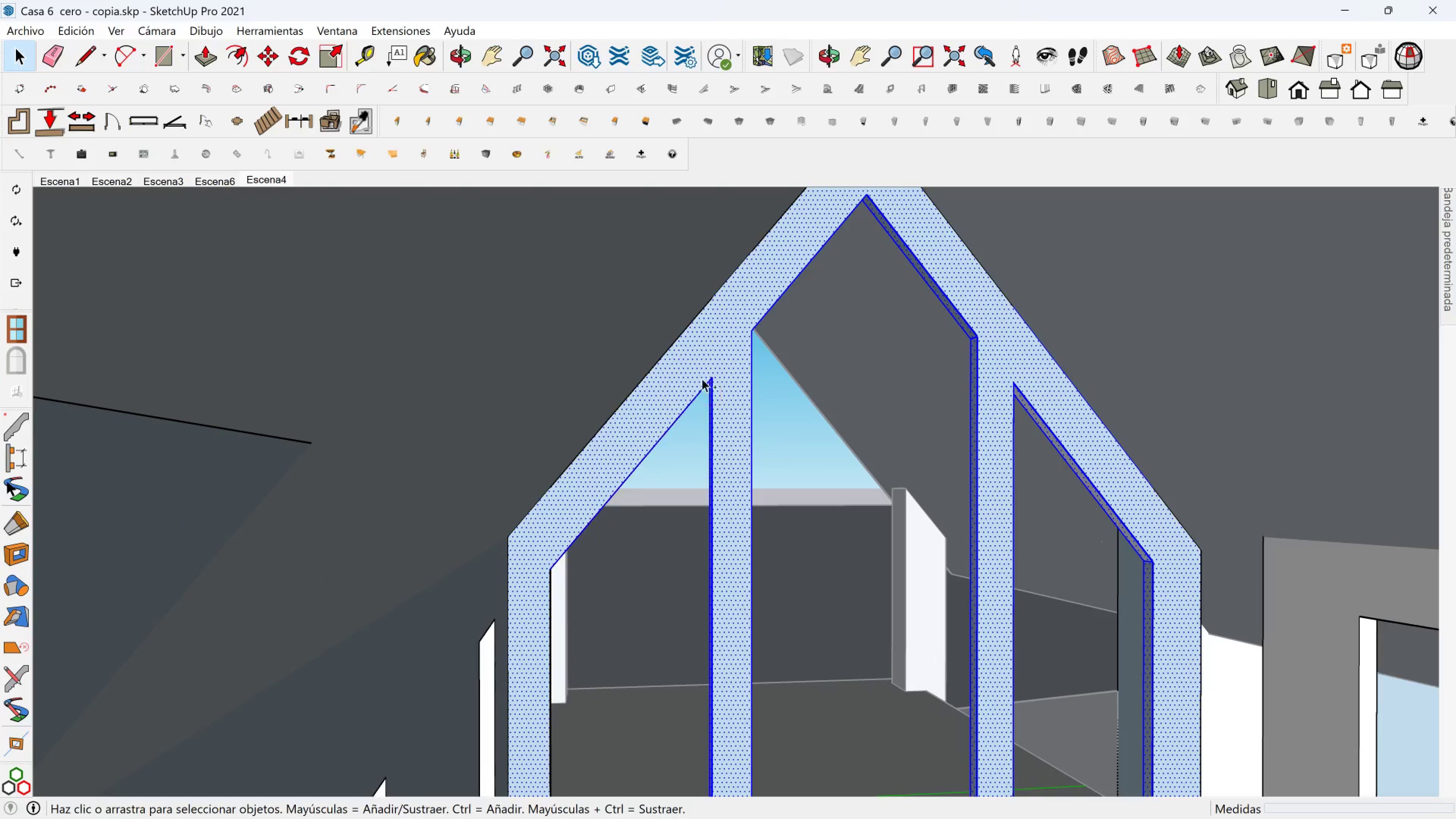 
key(Control+ControlLeft)
 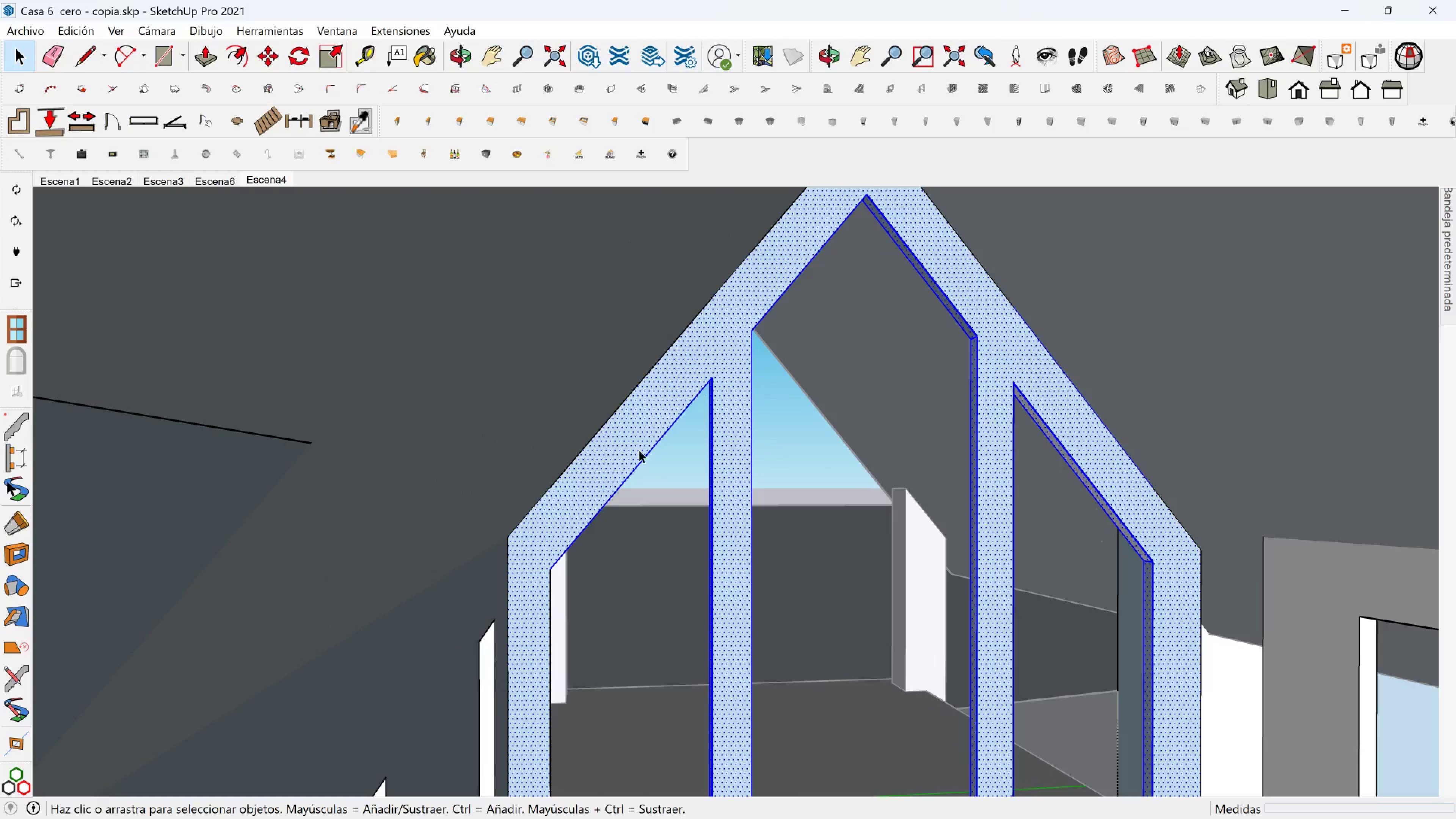 
hold_key(key=ShiftLeft, duration=0.74)
 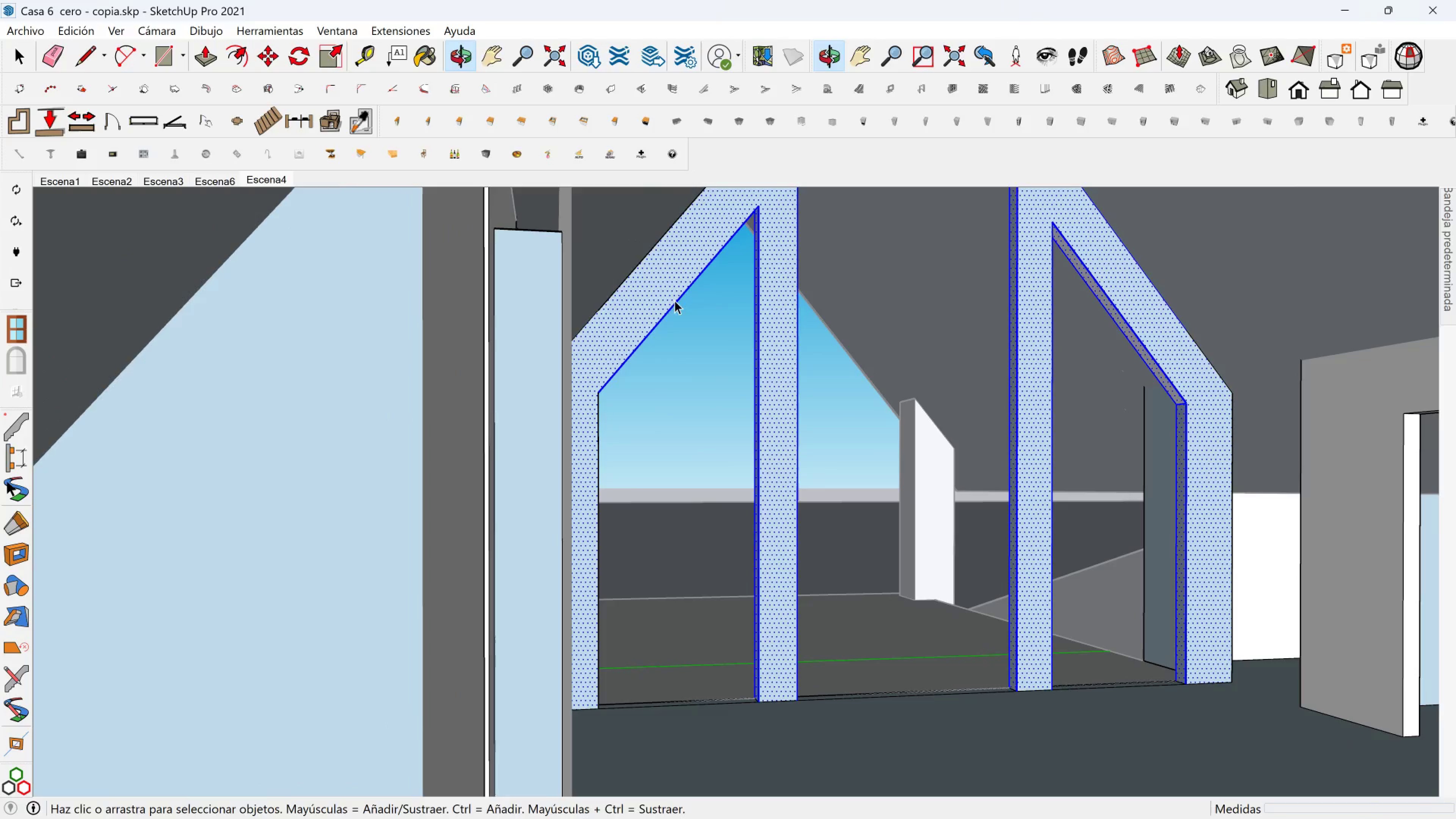 
hold_key(key=ControlLeft, duration=0.94)
 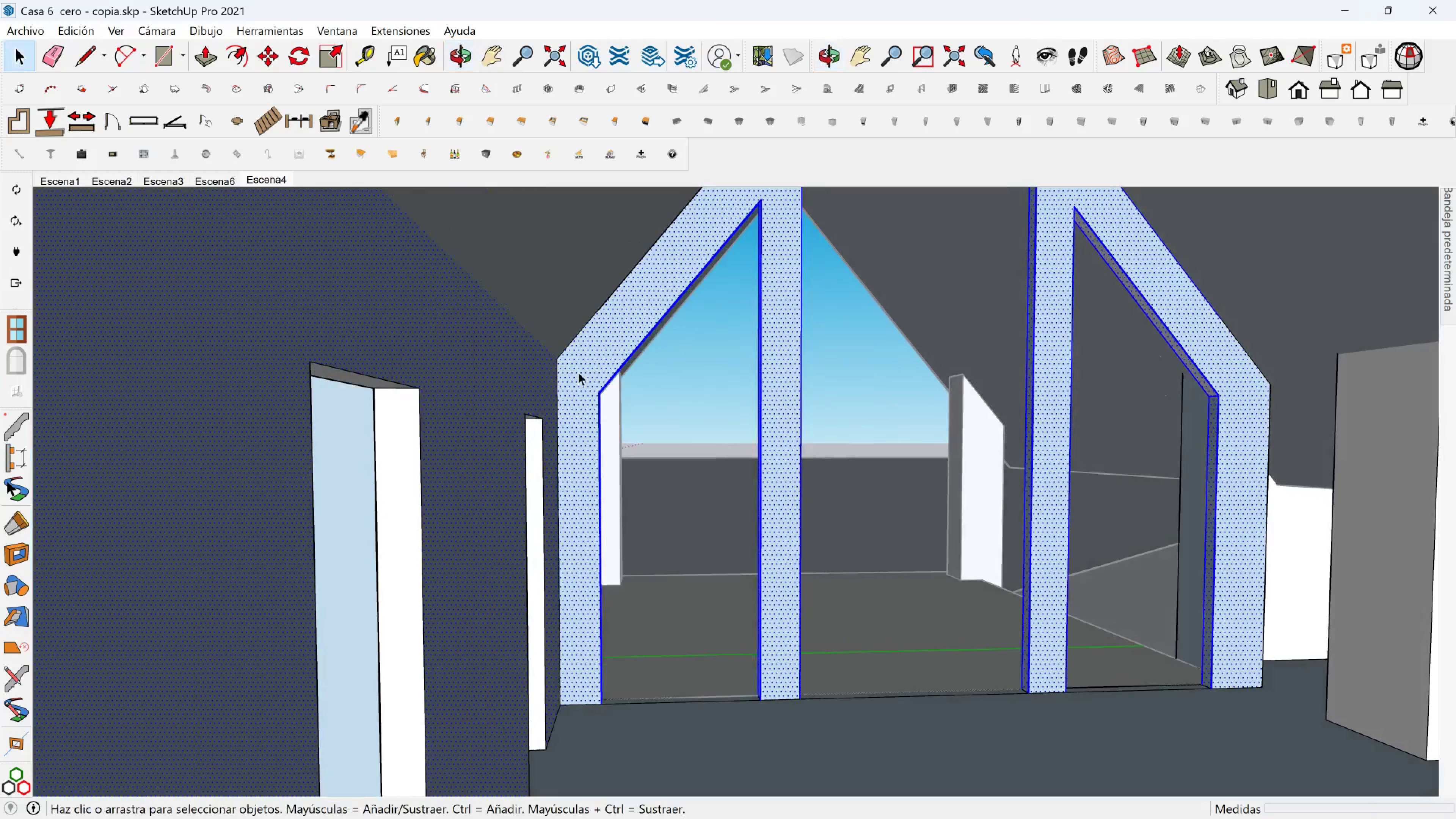 
scroll: coordinate [571, 377], scroll_direction: down, amount: 5.0
 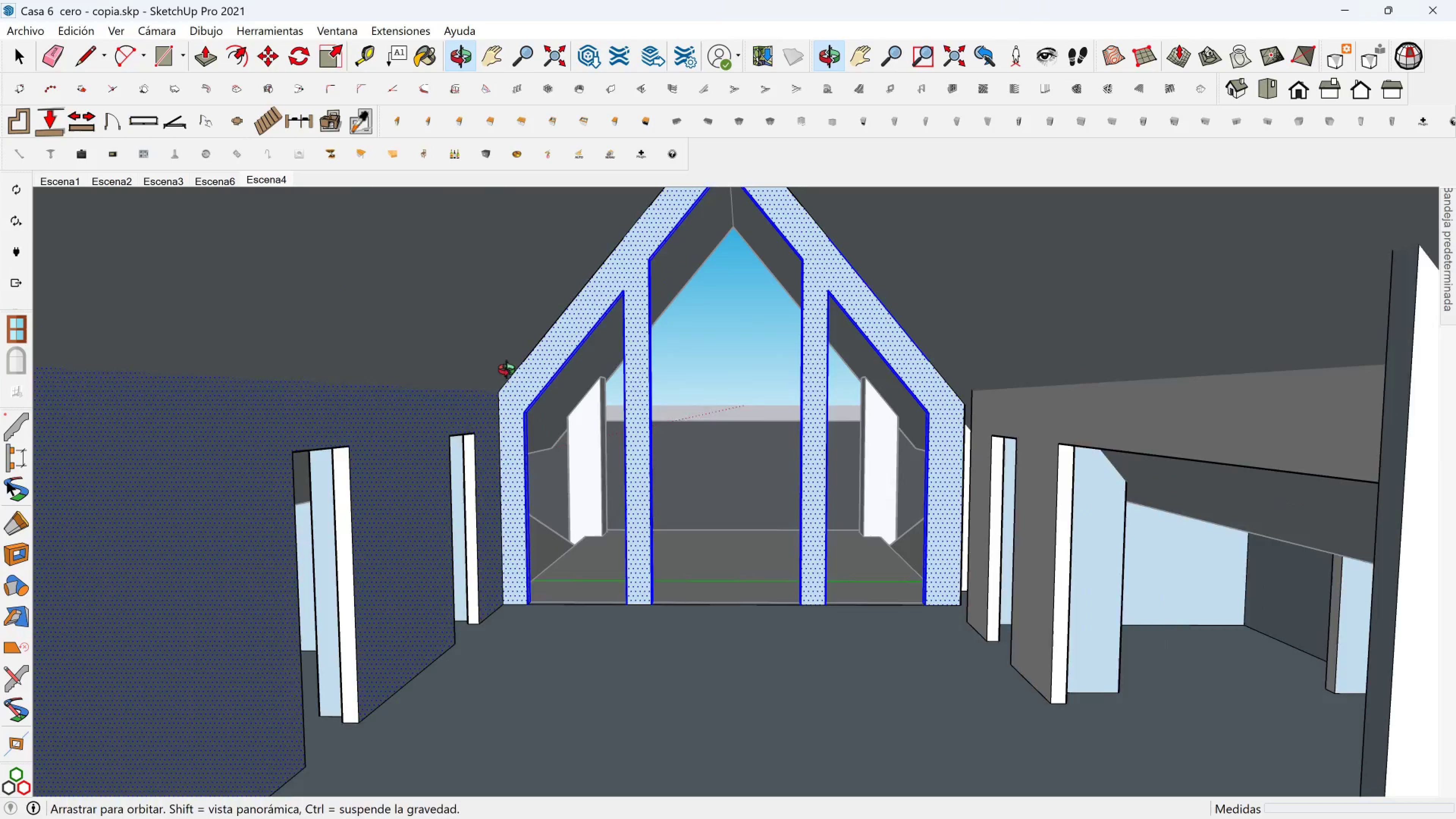 
hold_key(key=ControlLeft, duration=0.73)
 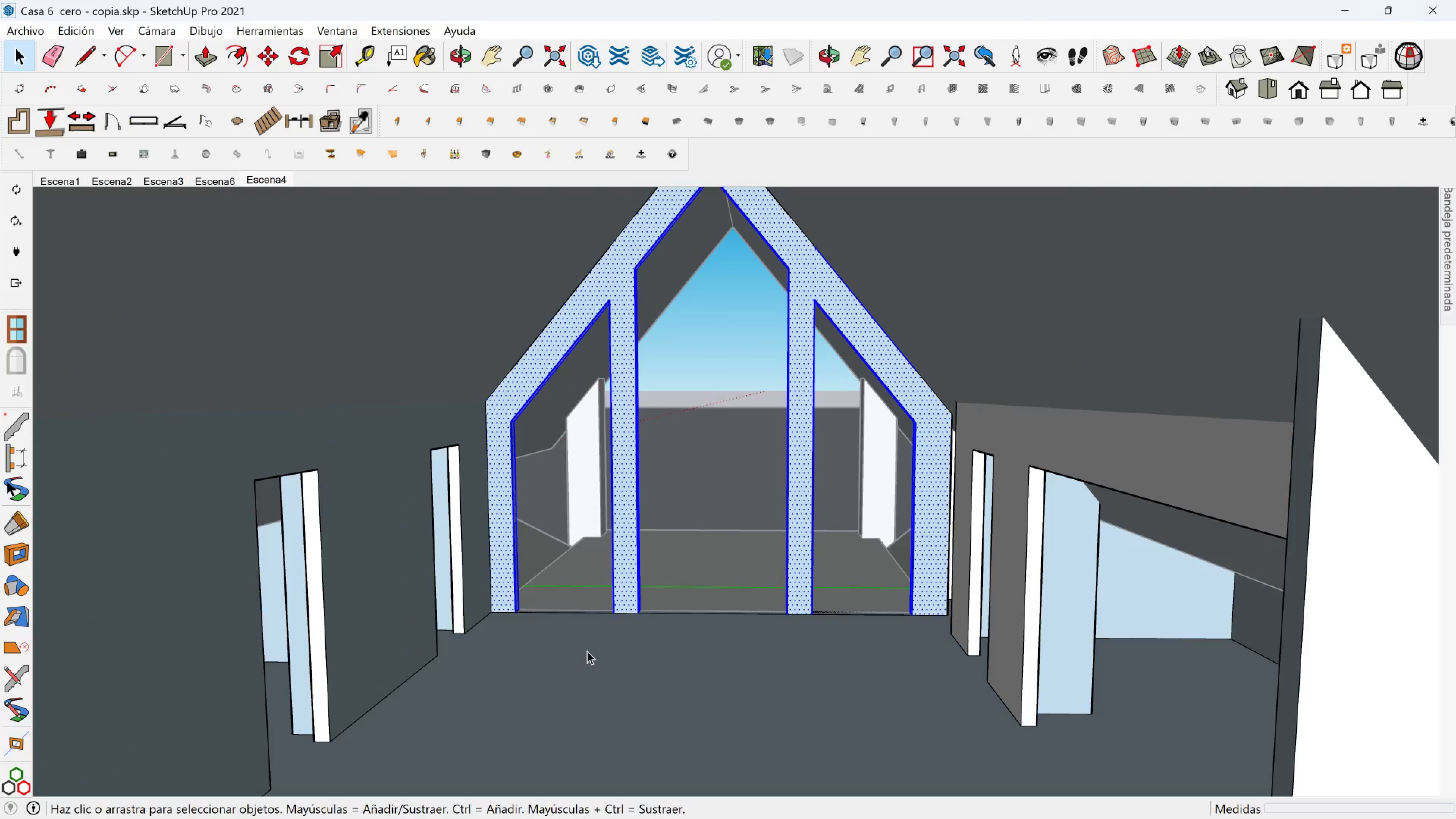 
hold_key(key=ShiftLeft, duration=0.68)
 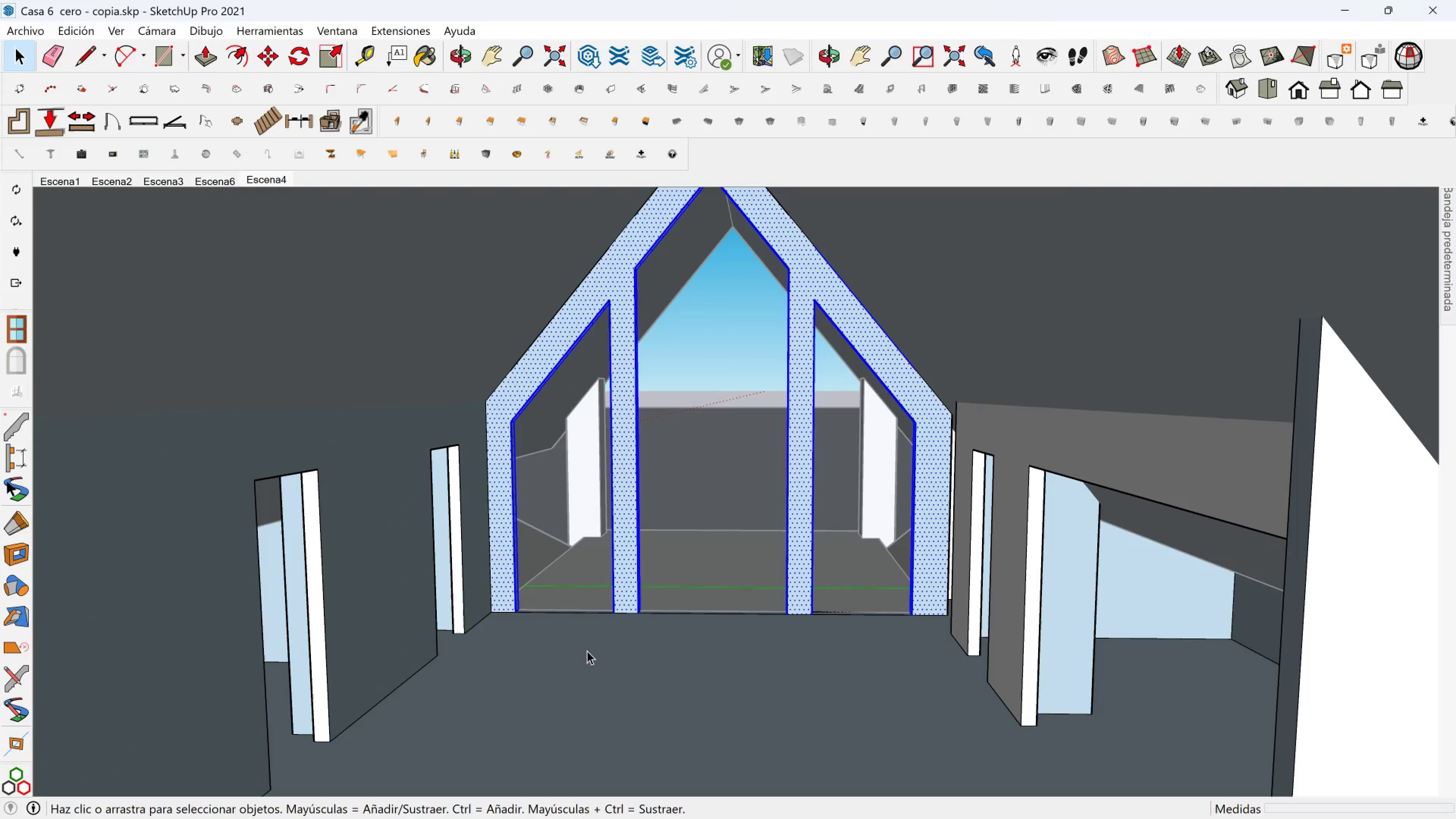 
scroll: coordinate [698, 703], scroll_direction: down, amount: 2.0
 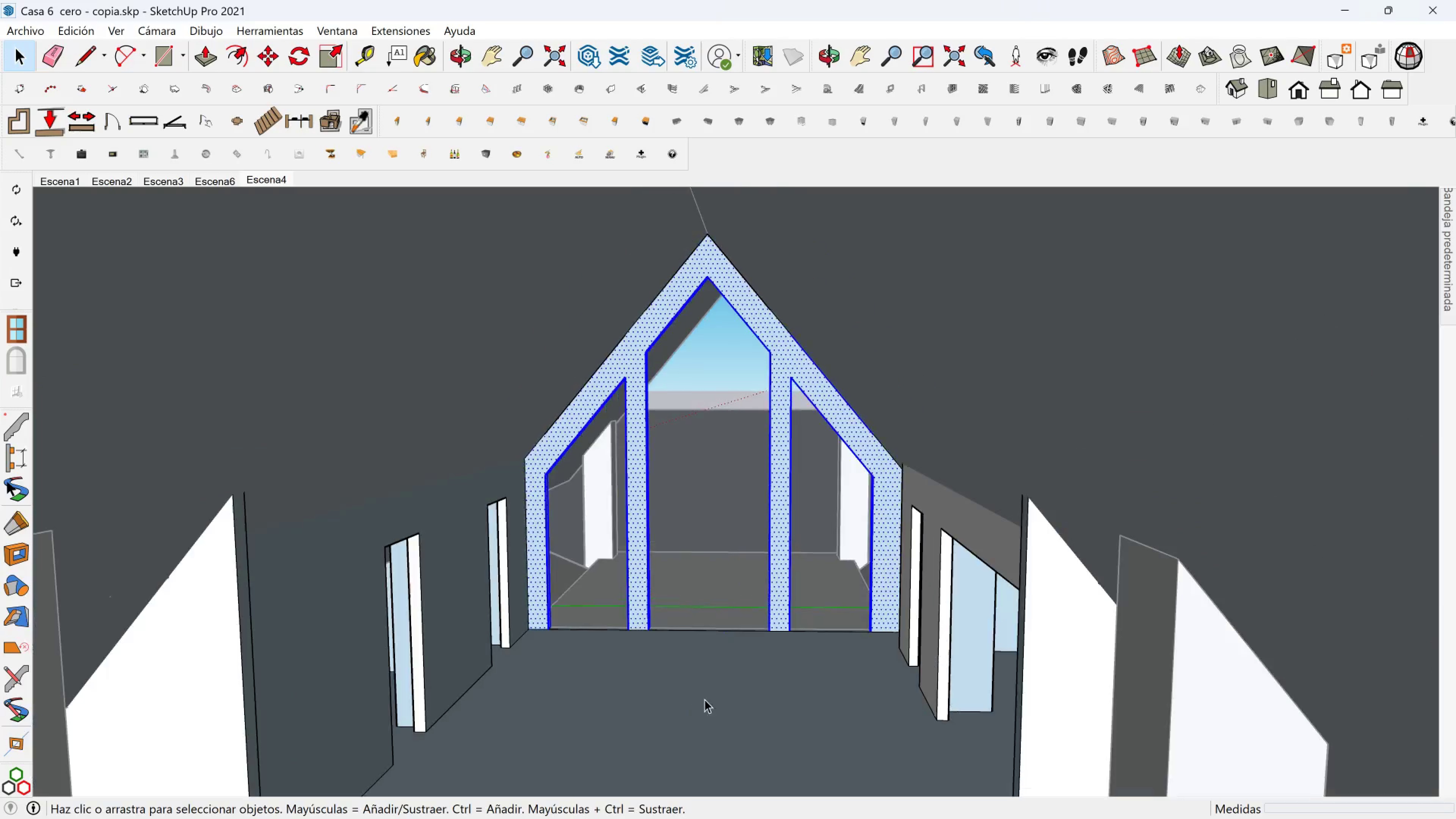 
hold_key(key=ShiftLeft, duration=0.41)
 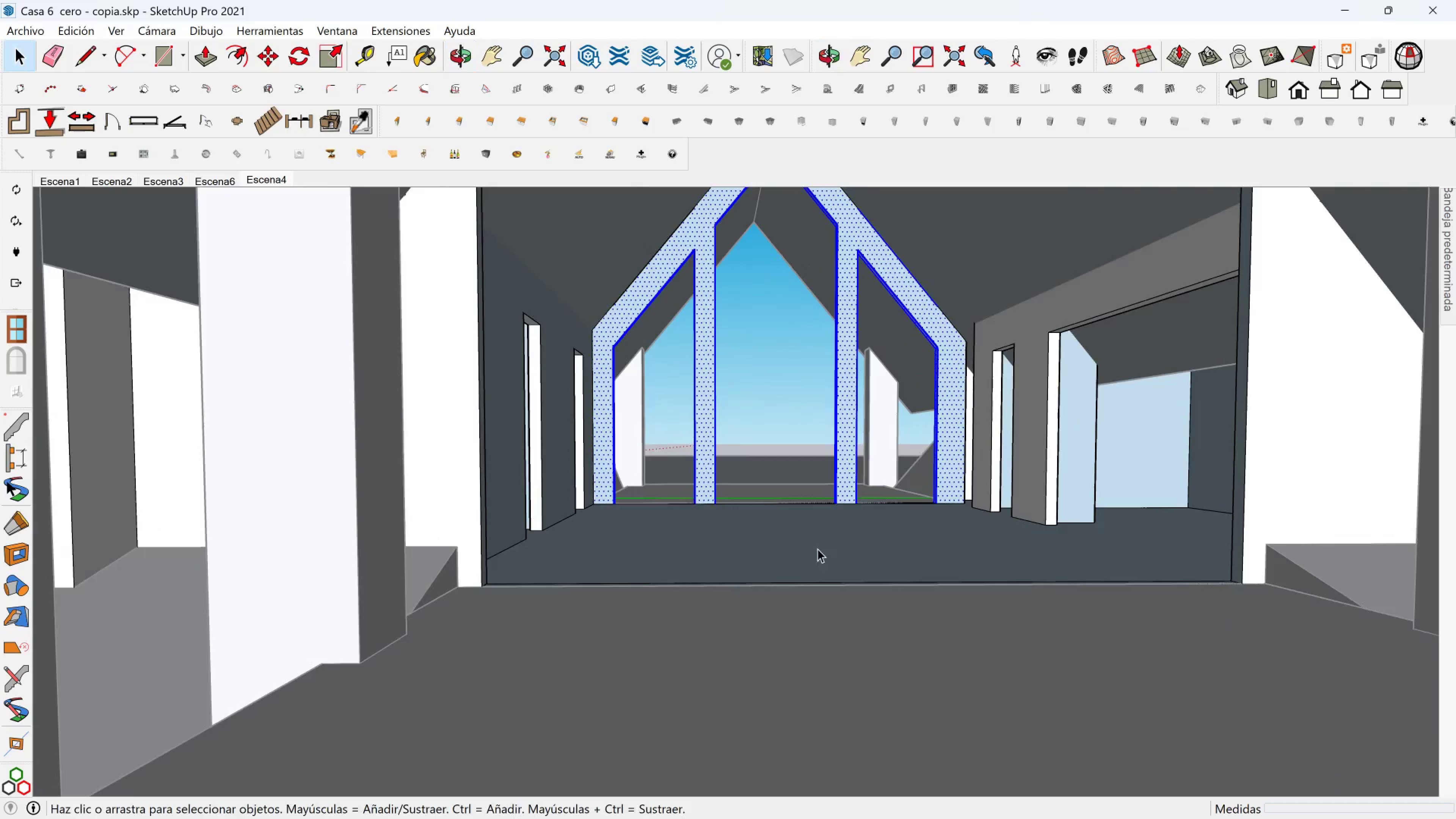 
scroll: coordinate [843, 540], scroll_direction: down, amount: 5.0
 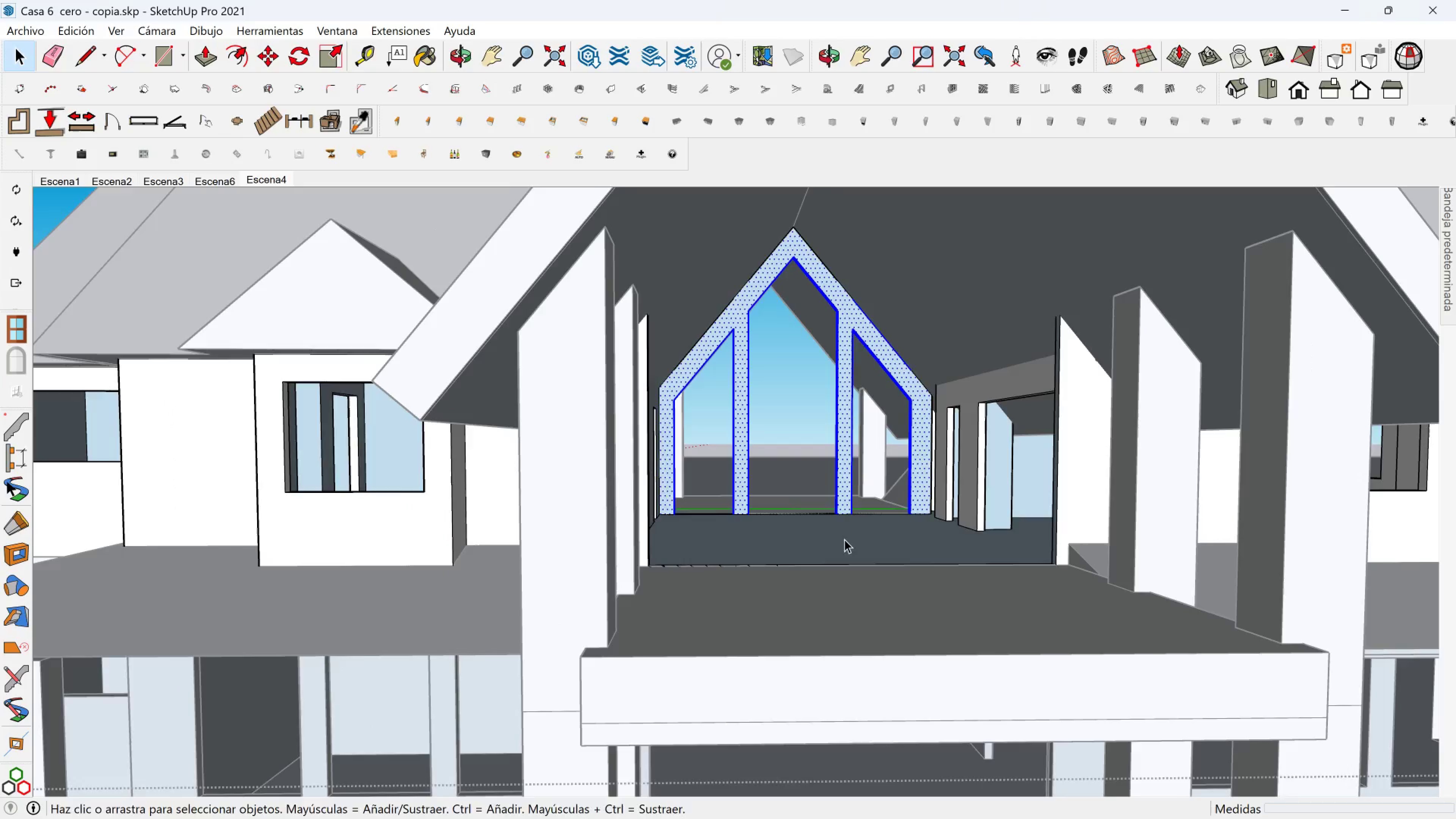 
hold_key(key=ShiftLeft, duration=0.33)
 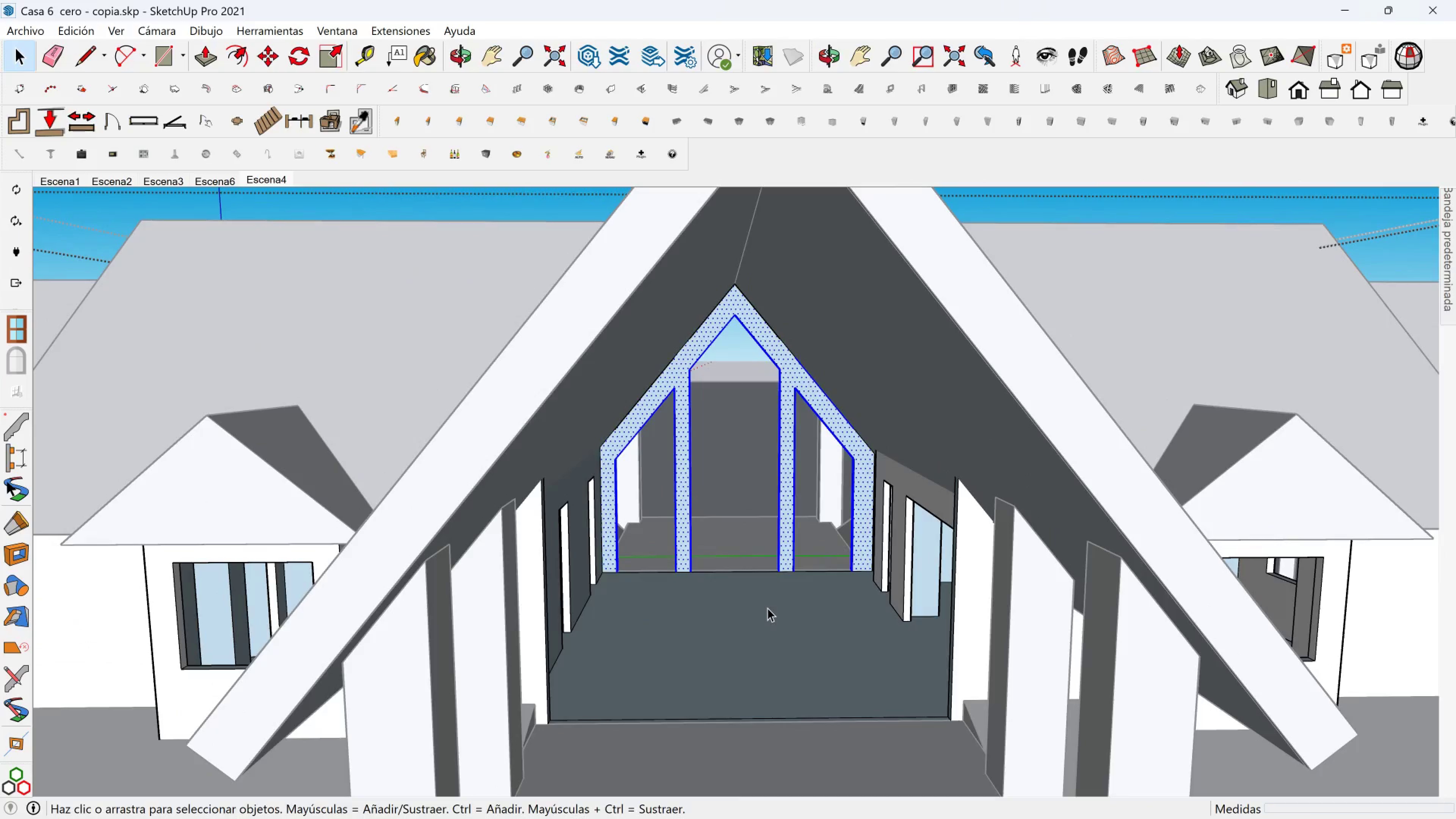 
scroll: coordinate [767, 608], scroll_direction: down, amount: 1.0
 